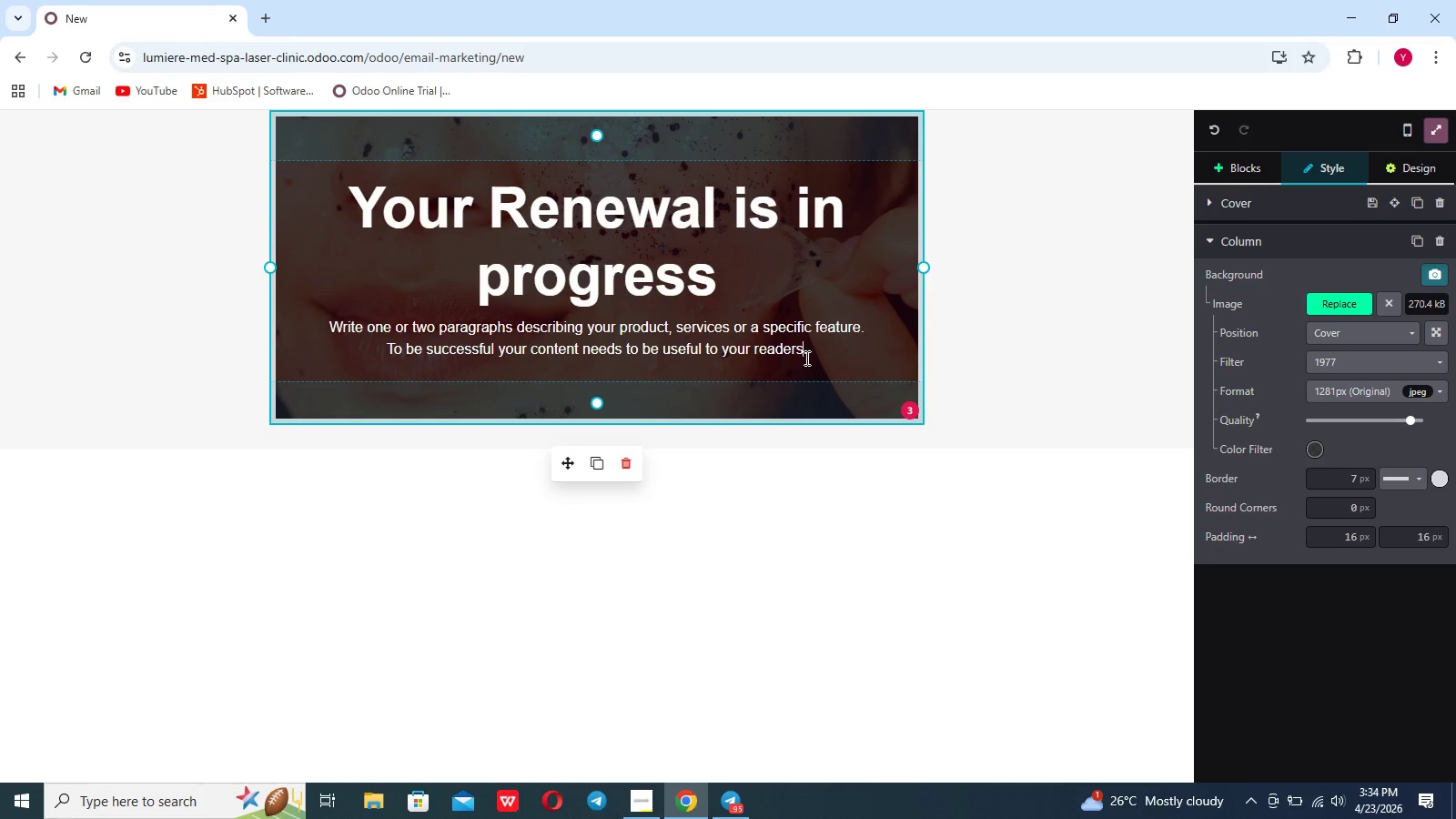 
left_click_drag(start_coordinate=[803, 358], to_coordinate=[316, 330])
 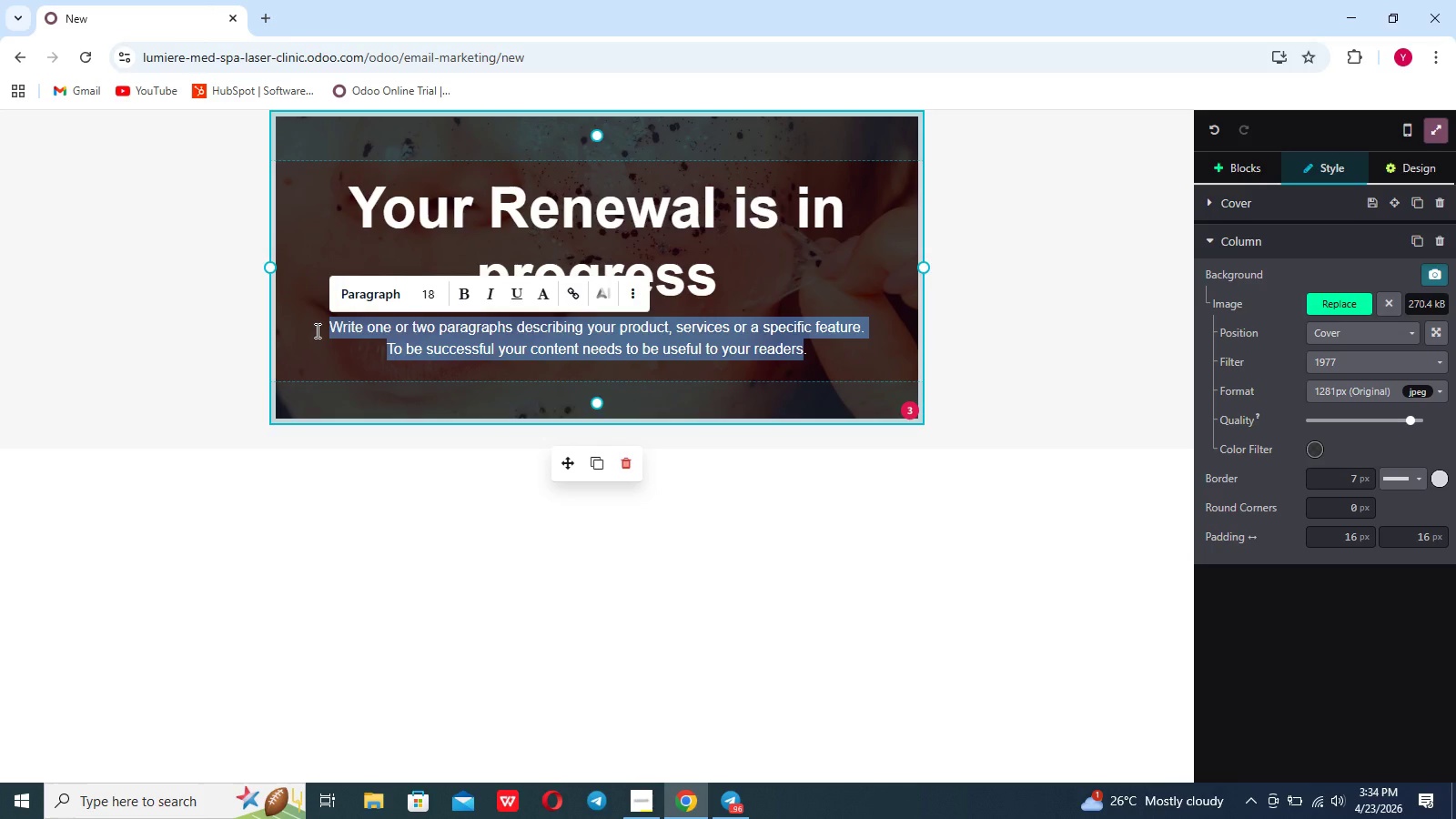 
key(Backspace)
 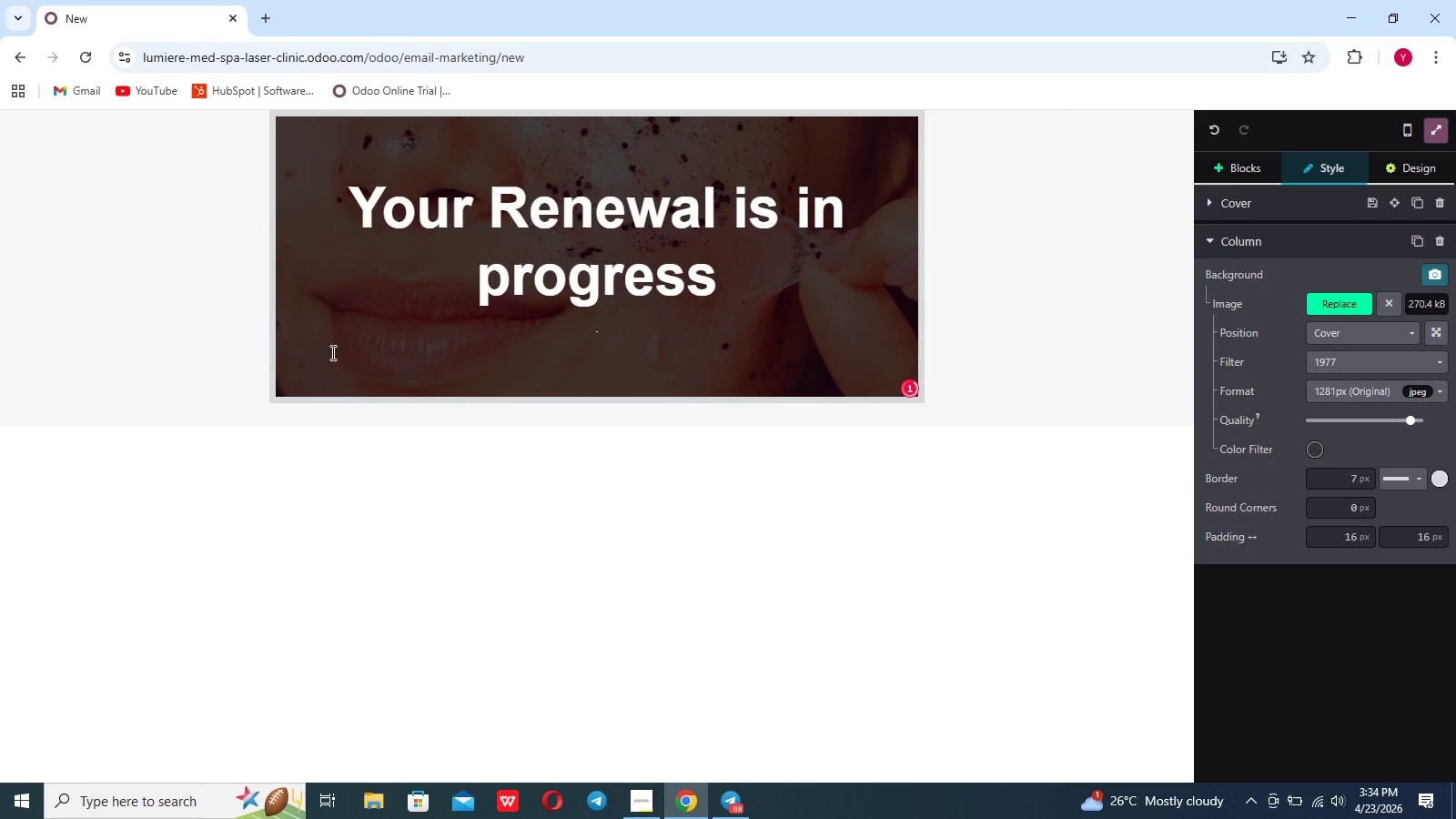 
left_click([442, 510])
 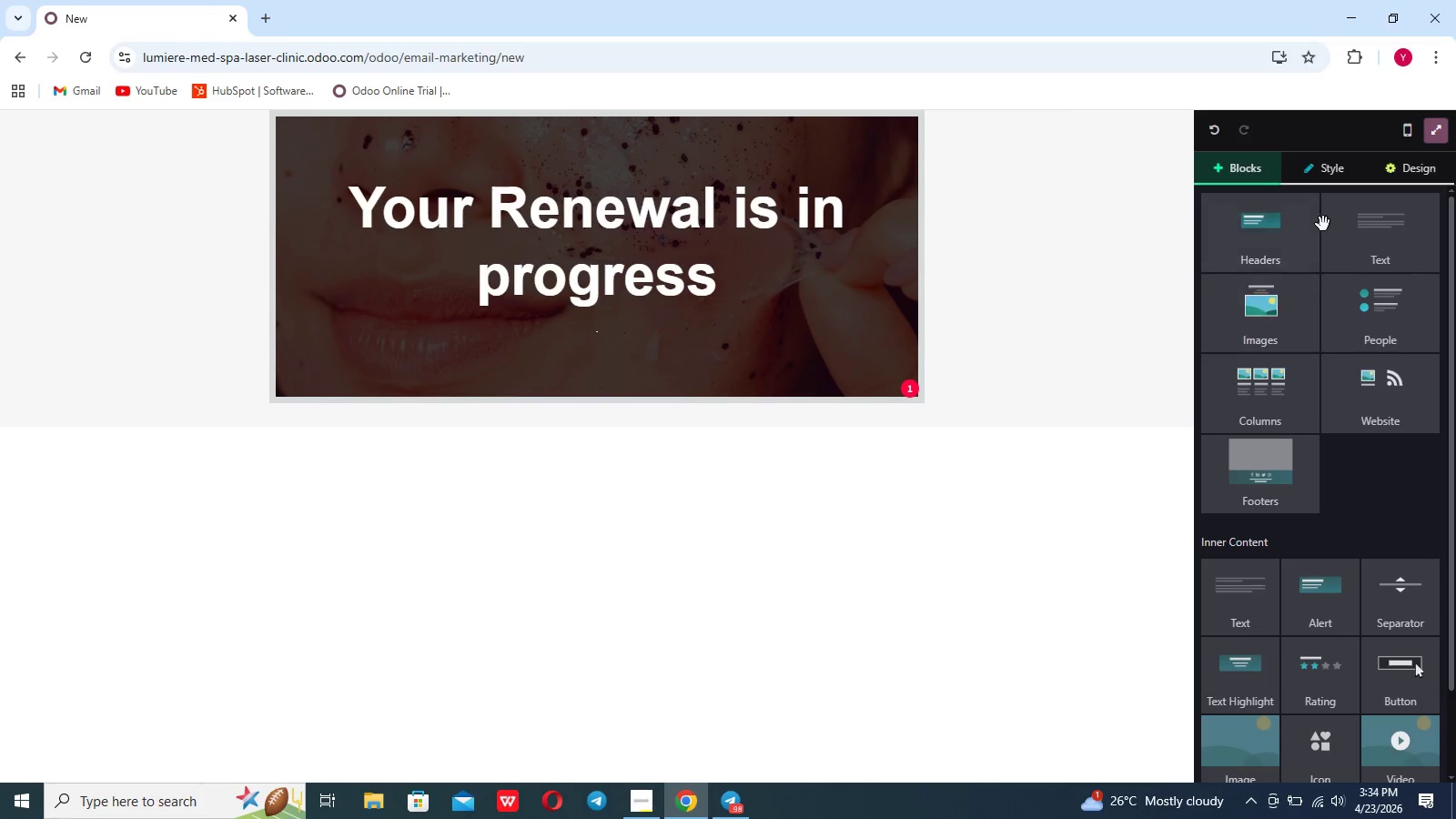 
mouse_move([1291, 320])
 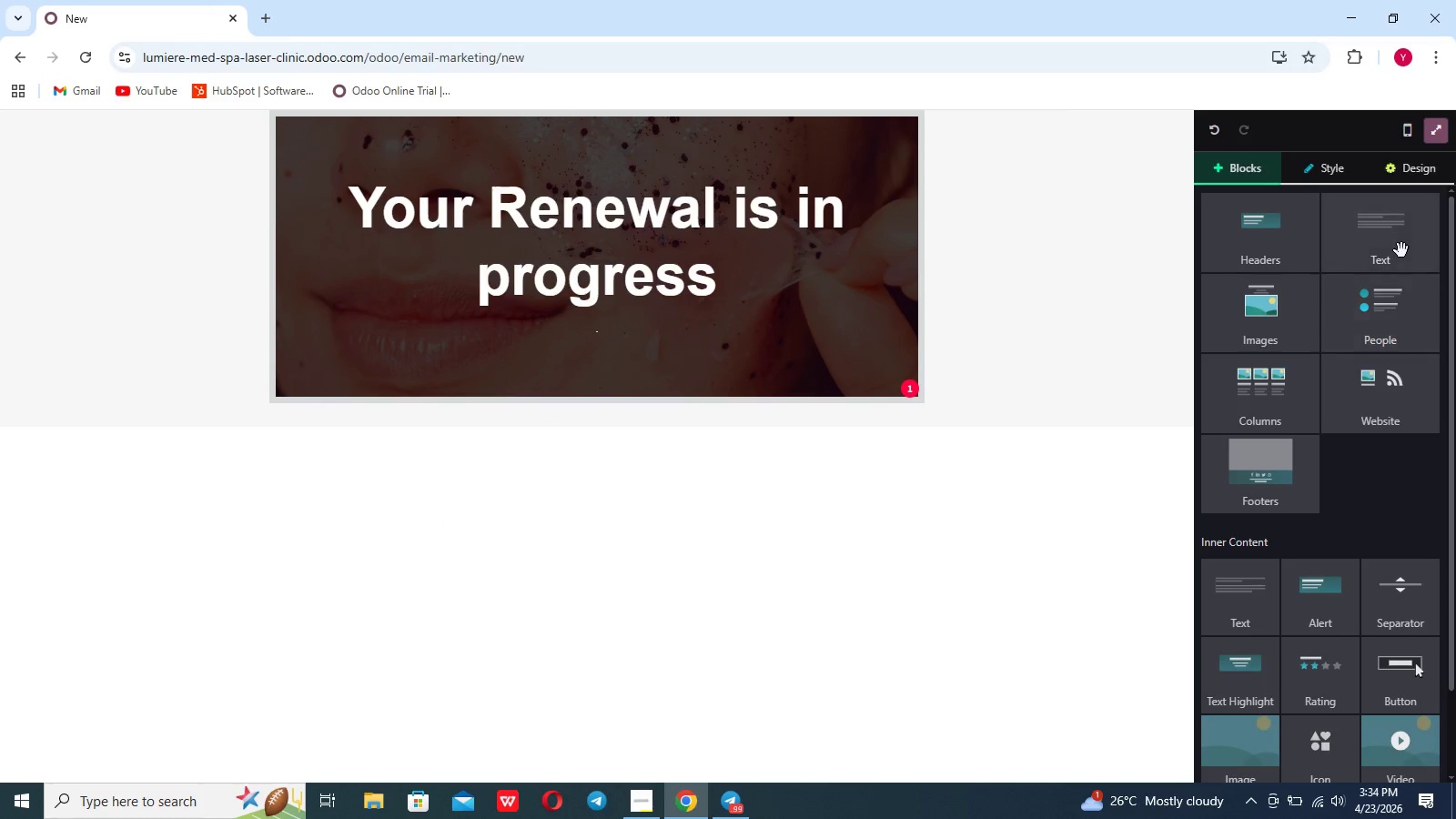 
left_click_drag(start_coordinate=[1401, 250], to_coordinate=[517, 503])
 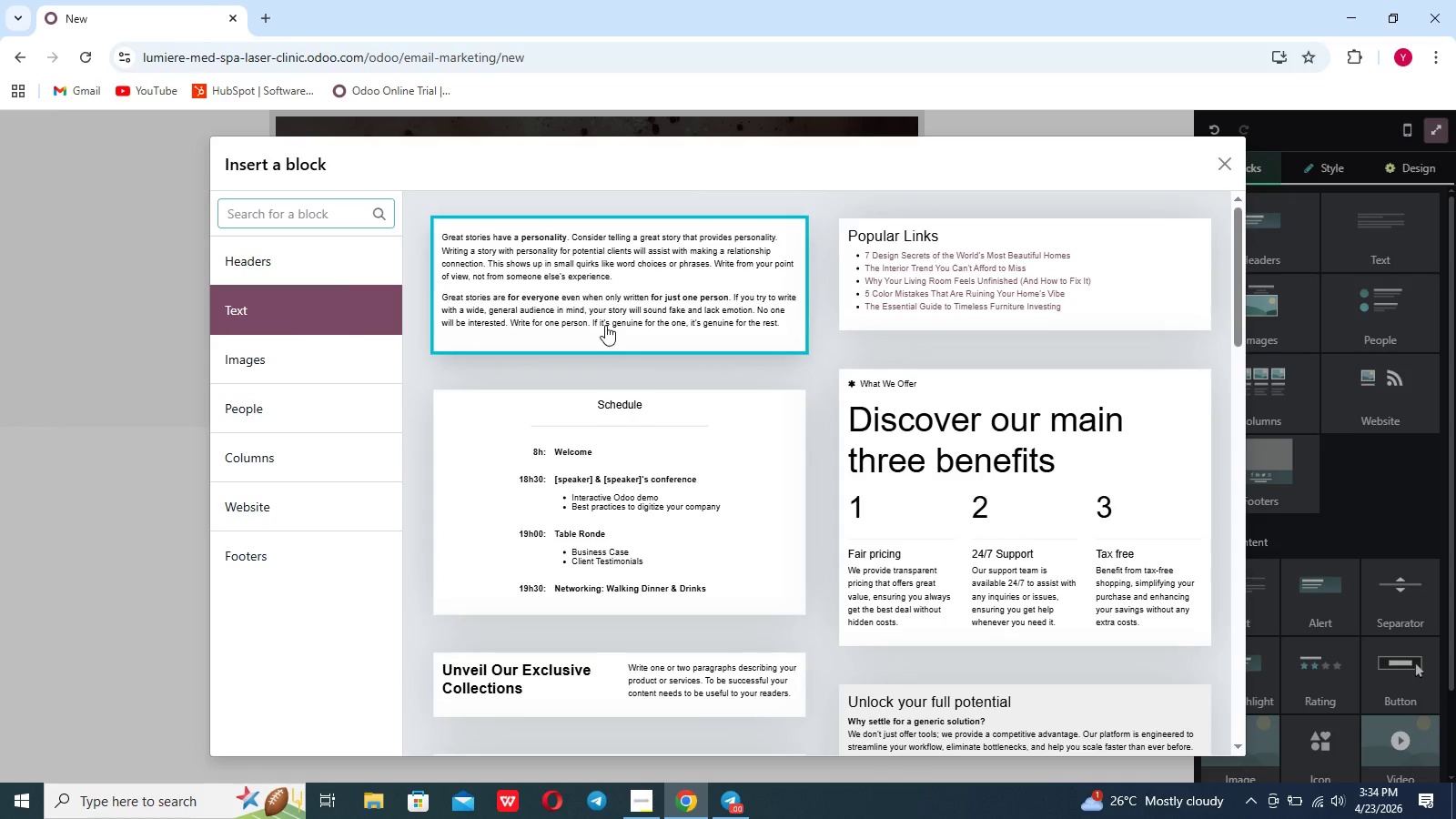 
left_click([605, 325])
 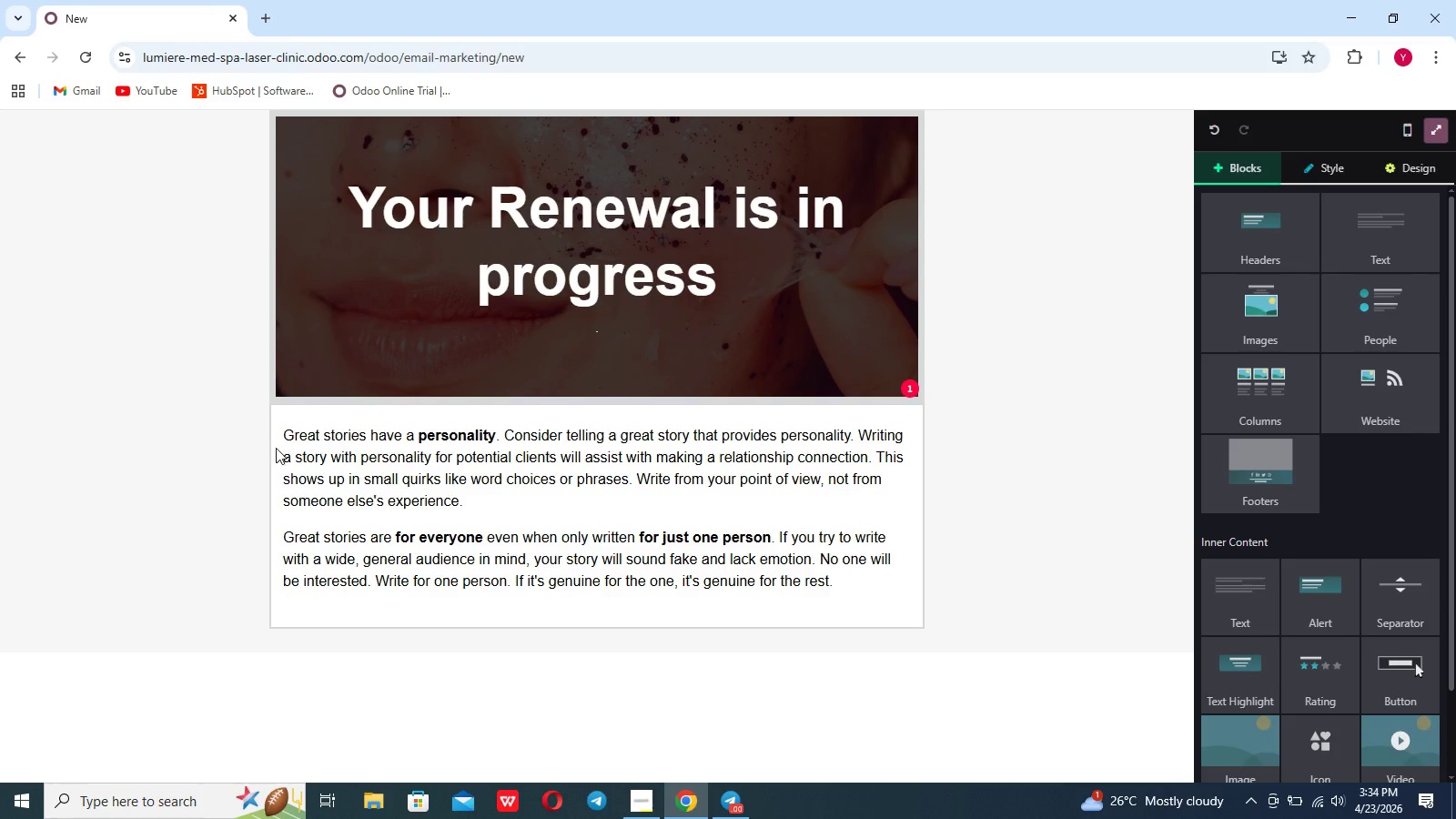 
left_click([285, 434])
 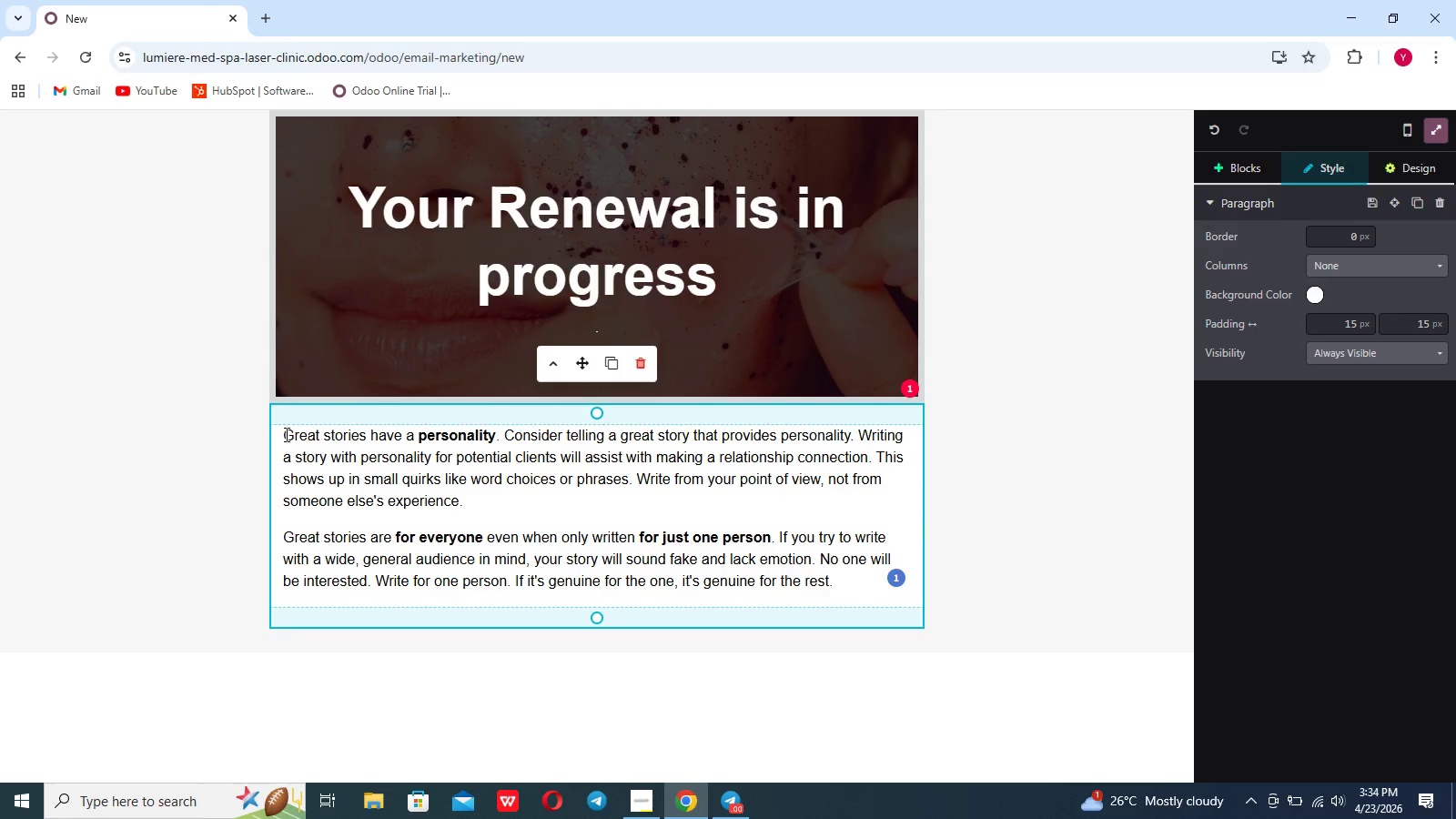 
key(Shift+Enter)
 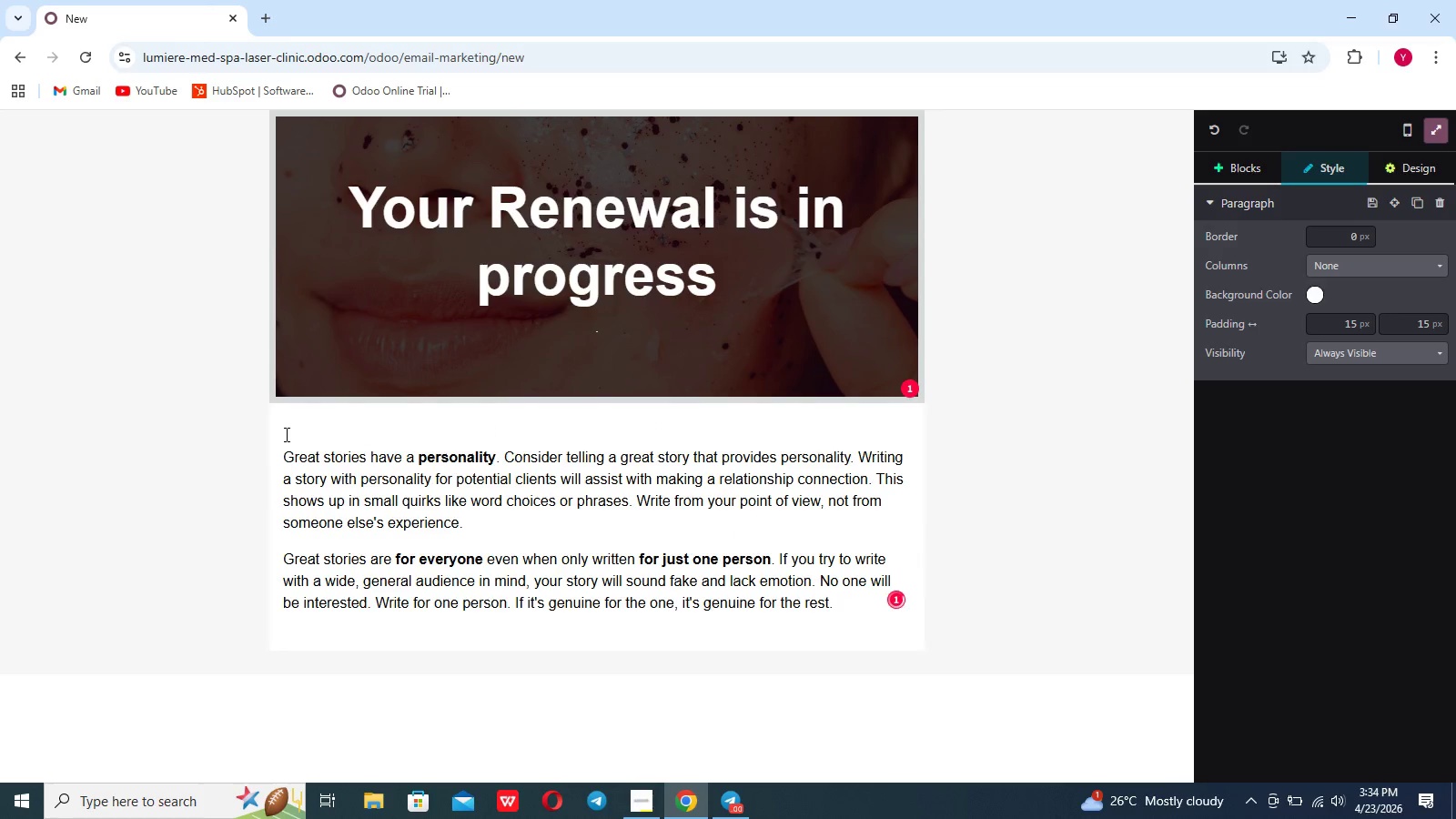 
key(Shift+Enter)
 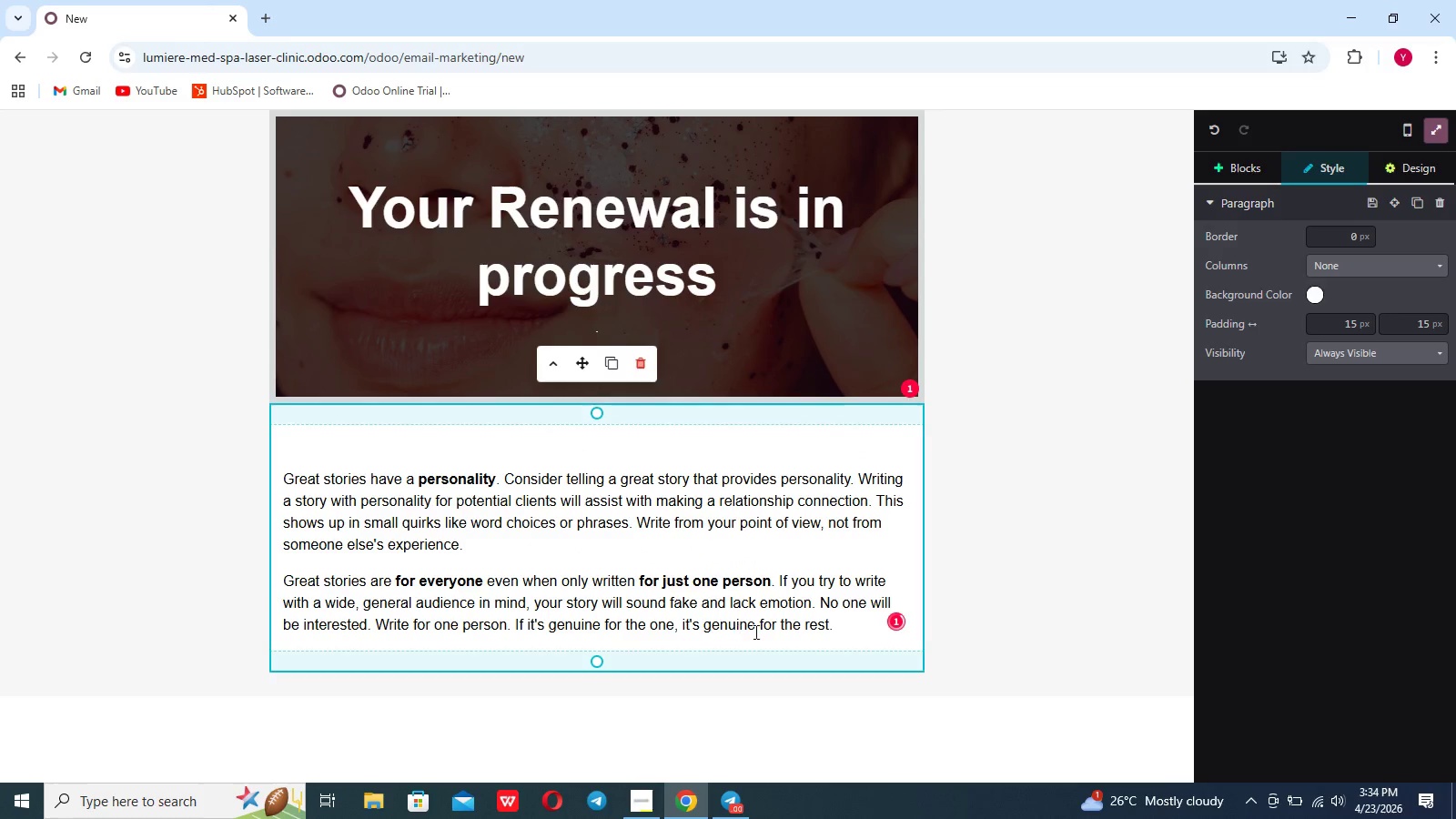 
left_click_drag(start_coordinate=[838, 626], to_coordinate=[255, 440])
 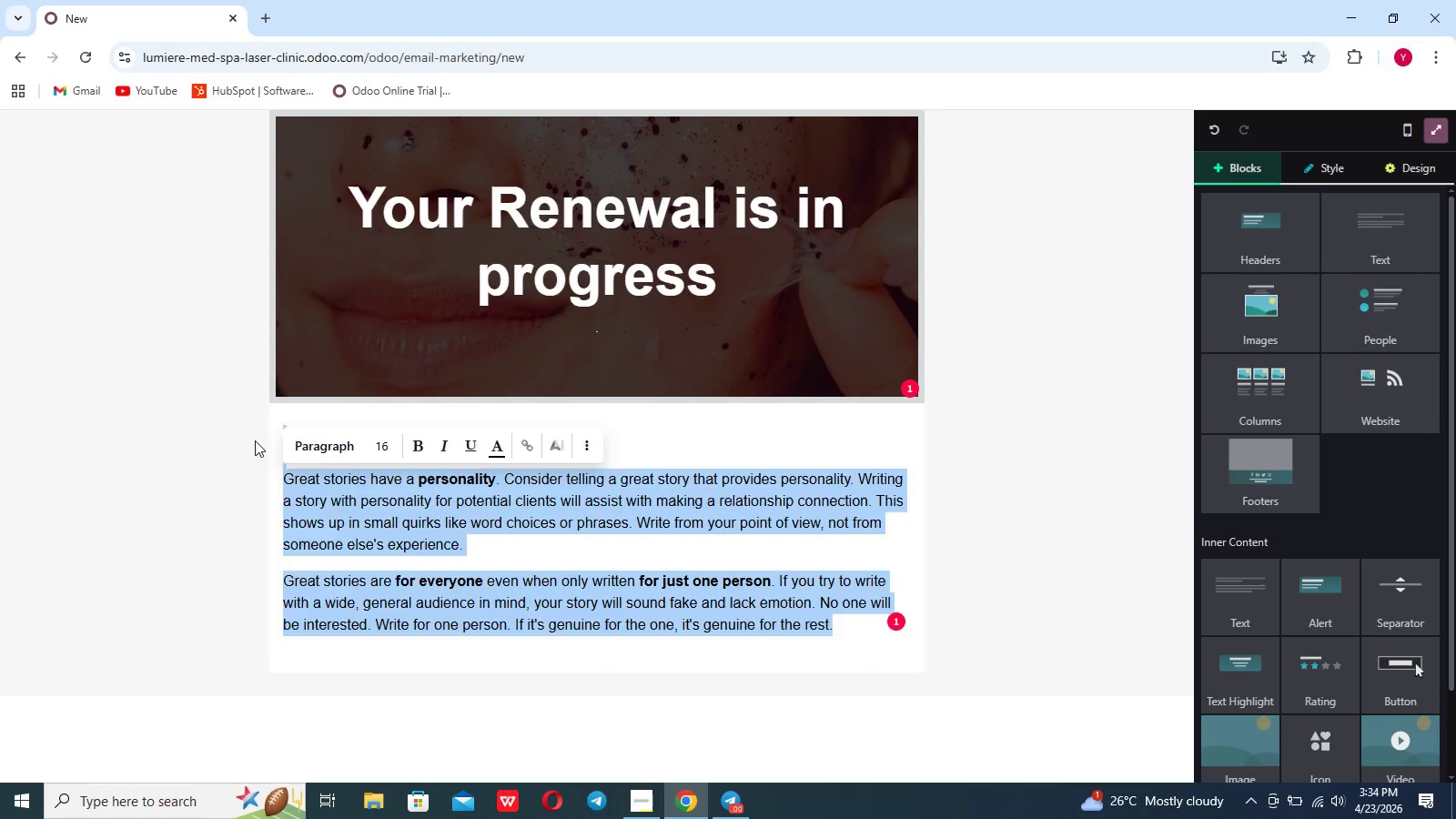 
key(Backspace)
type(De)
 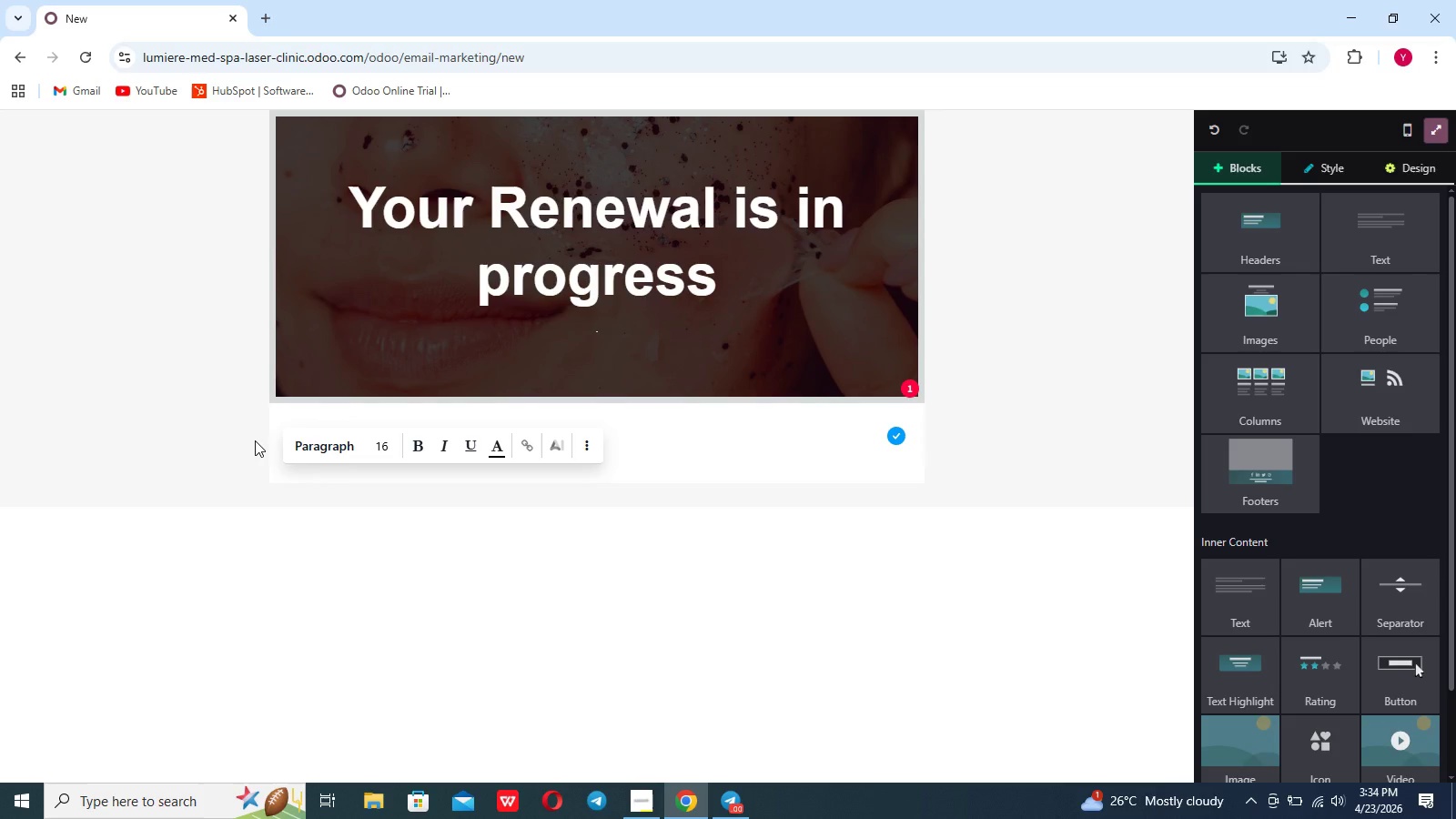 
left_click([1385, 267])
 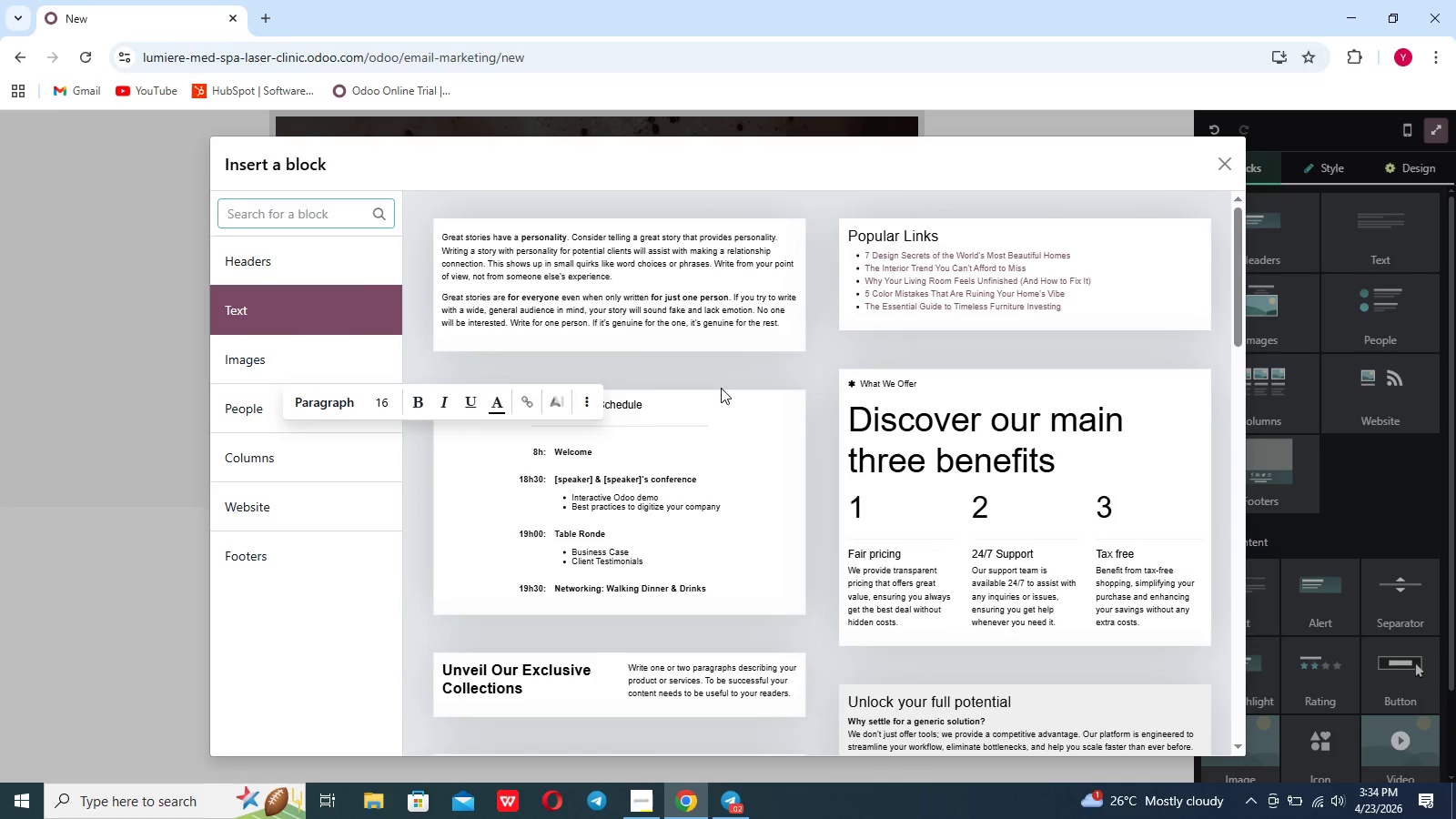 
left_click([585, 308])
 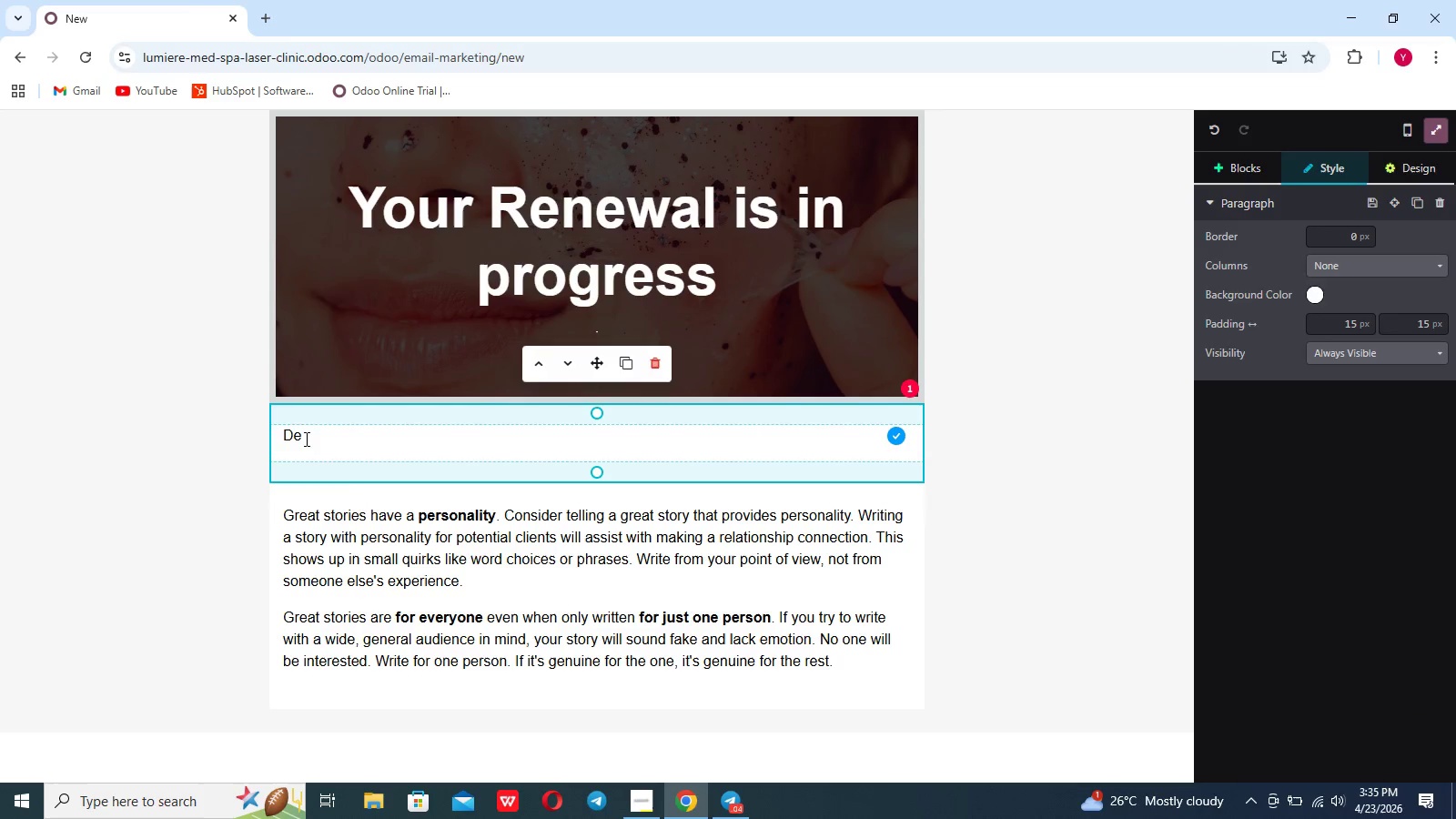 
wait(7.59)
 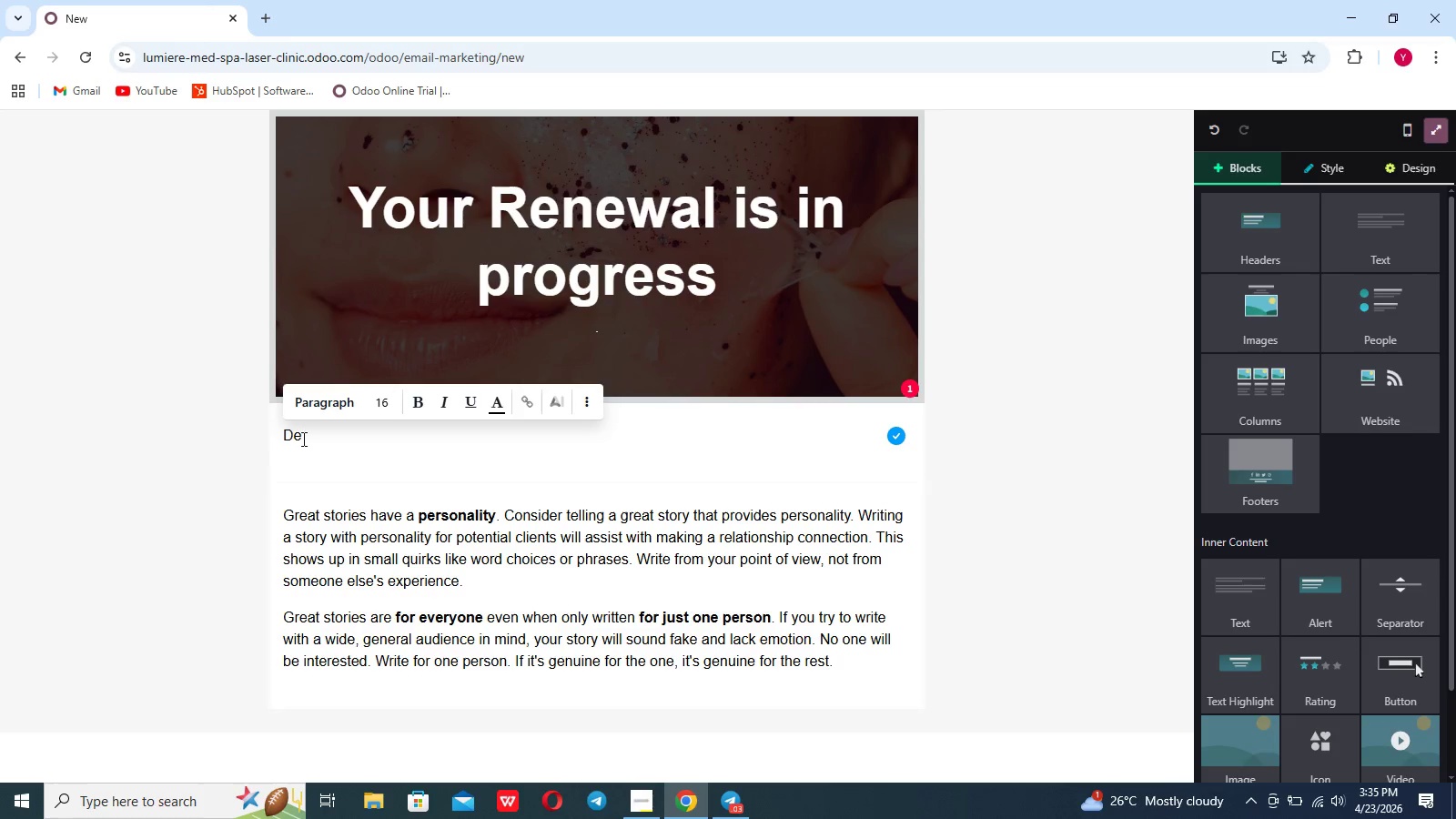 
left_click([640, 452])
 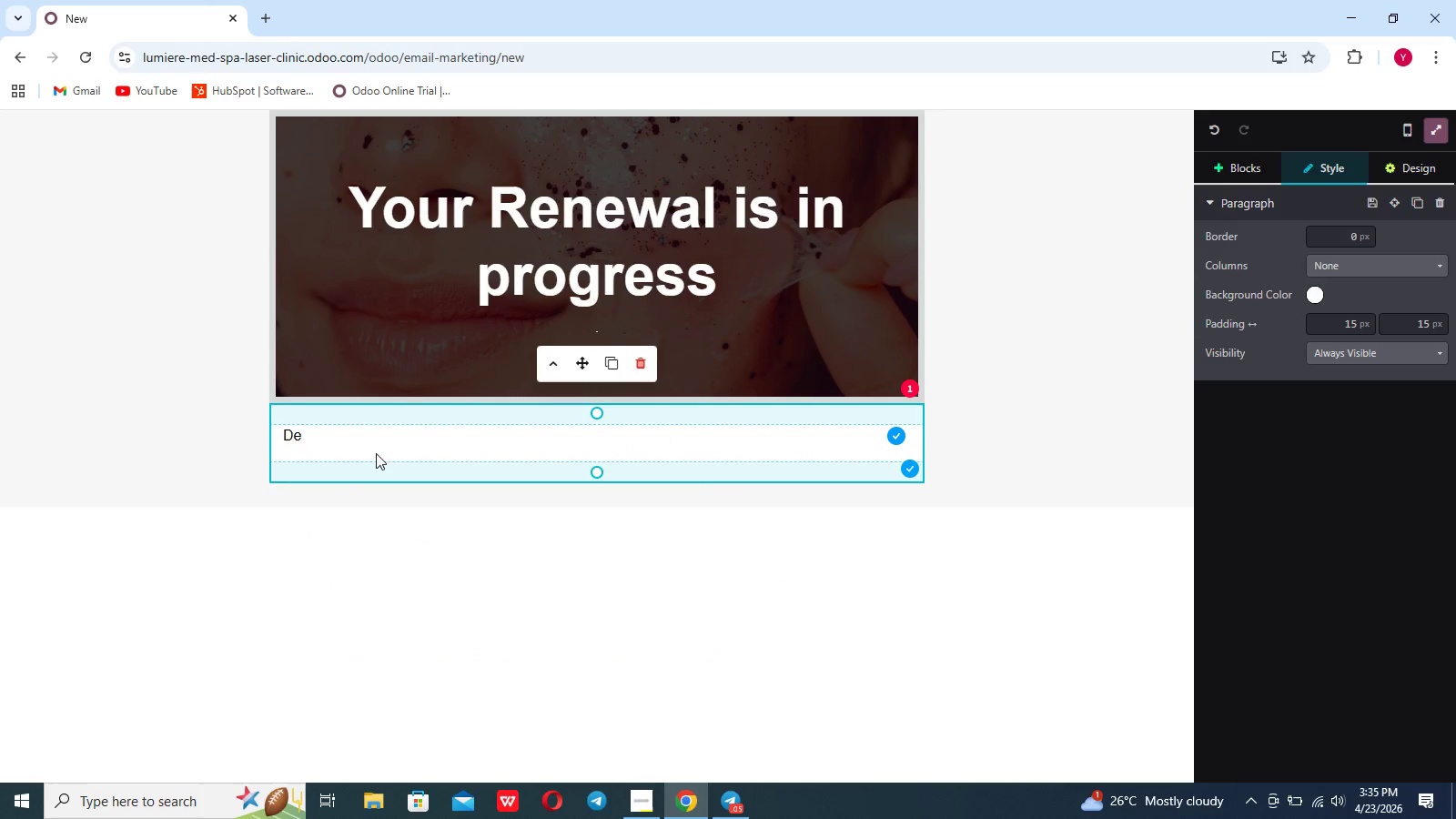 
left_click([304, 432])
 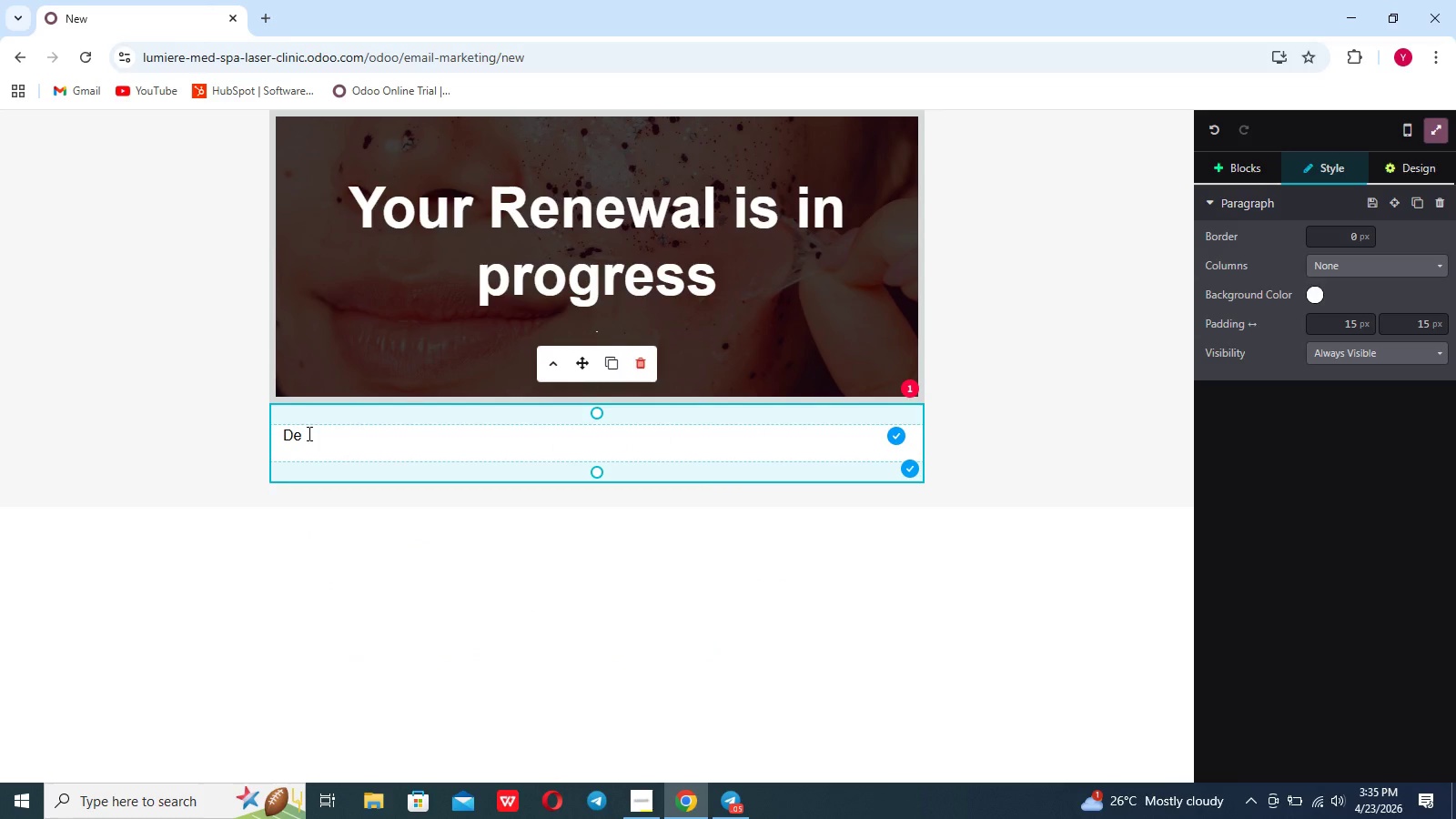 
type(ar )
 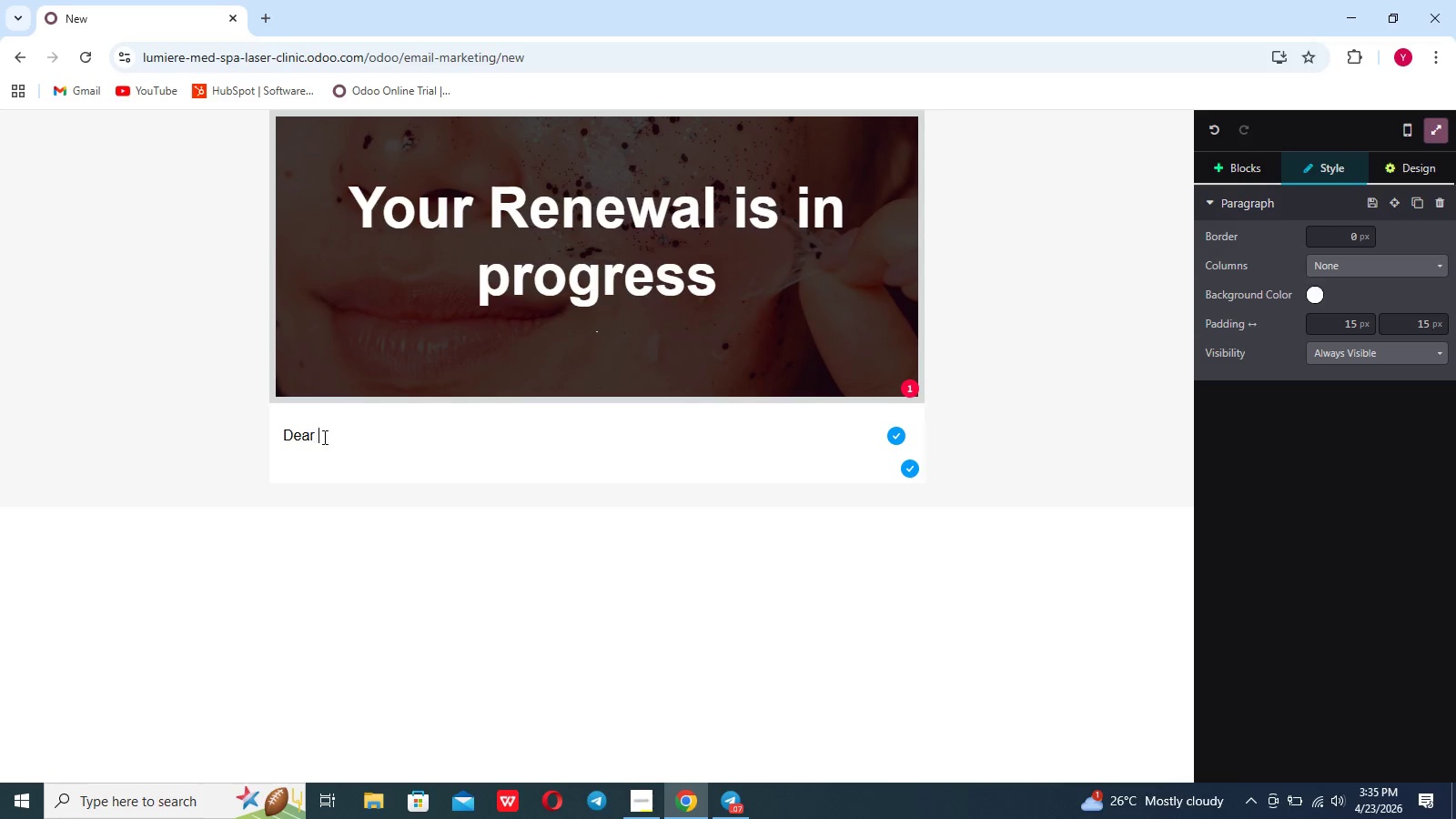 
wait(7.78)
 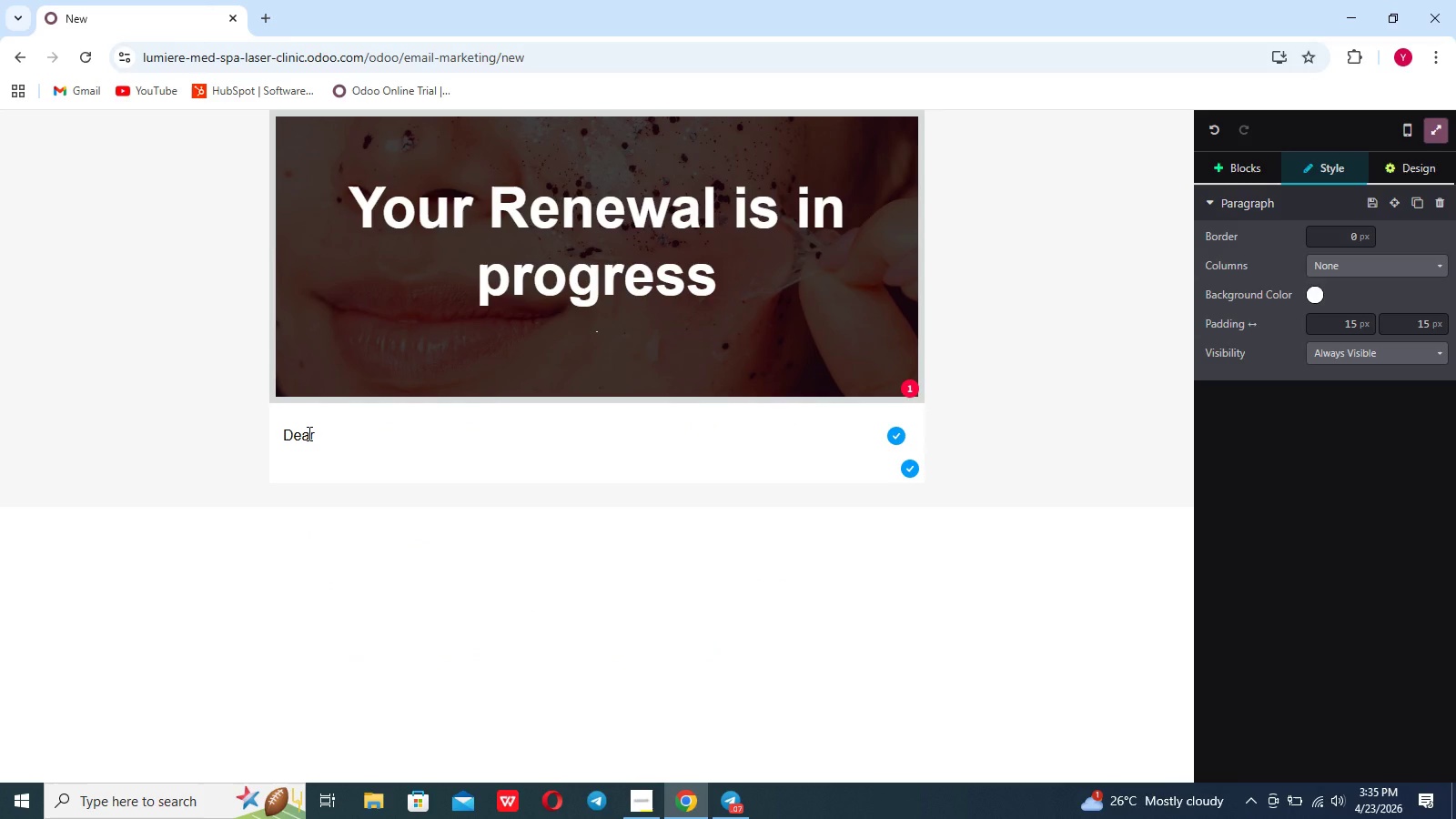 
type(Sara ,)
 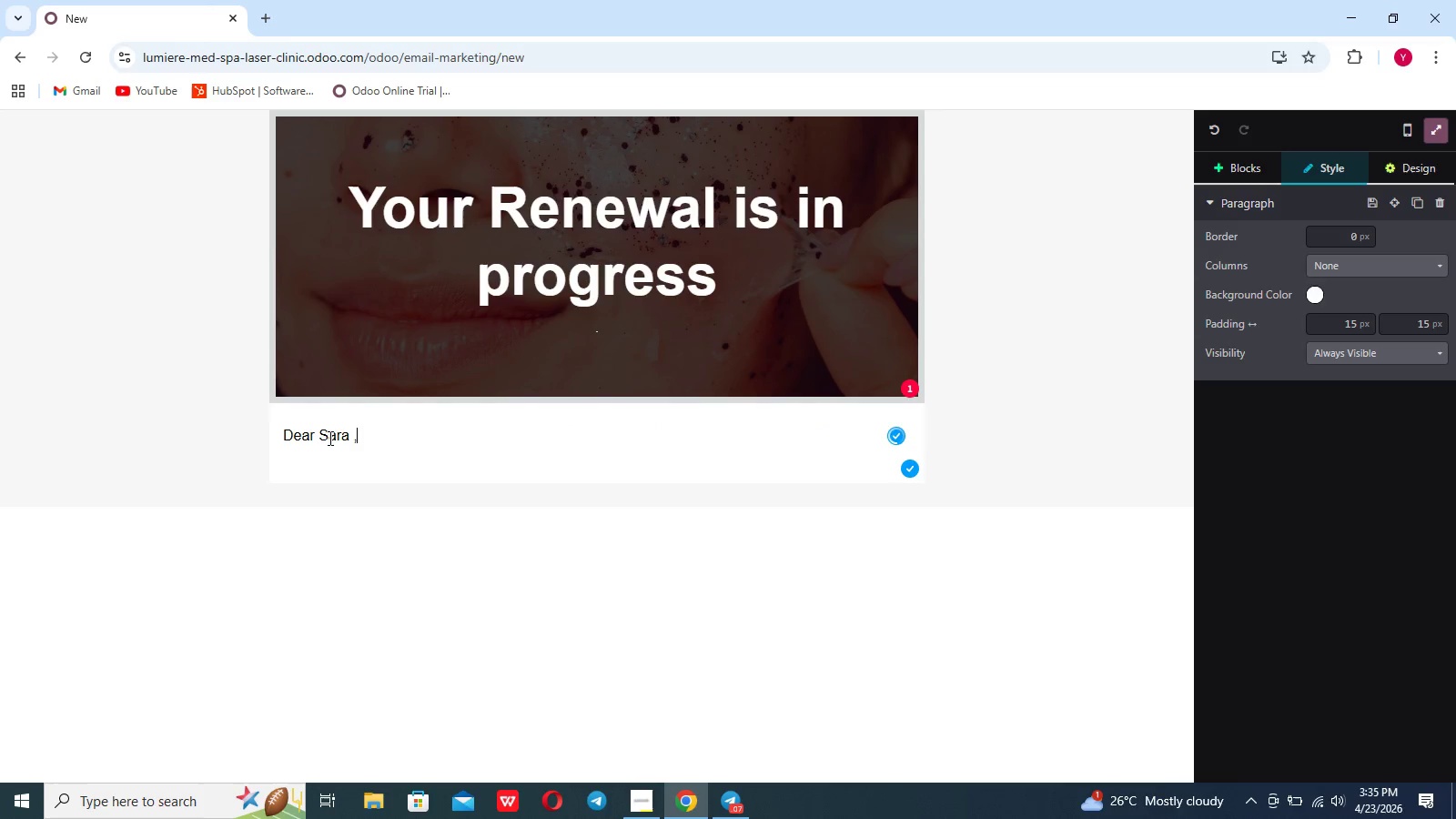 
hold_key(key=ShiftRight, duration=0.58)
 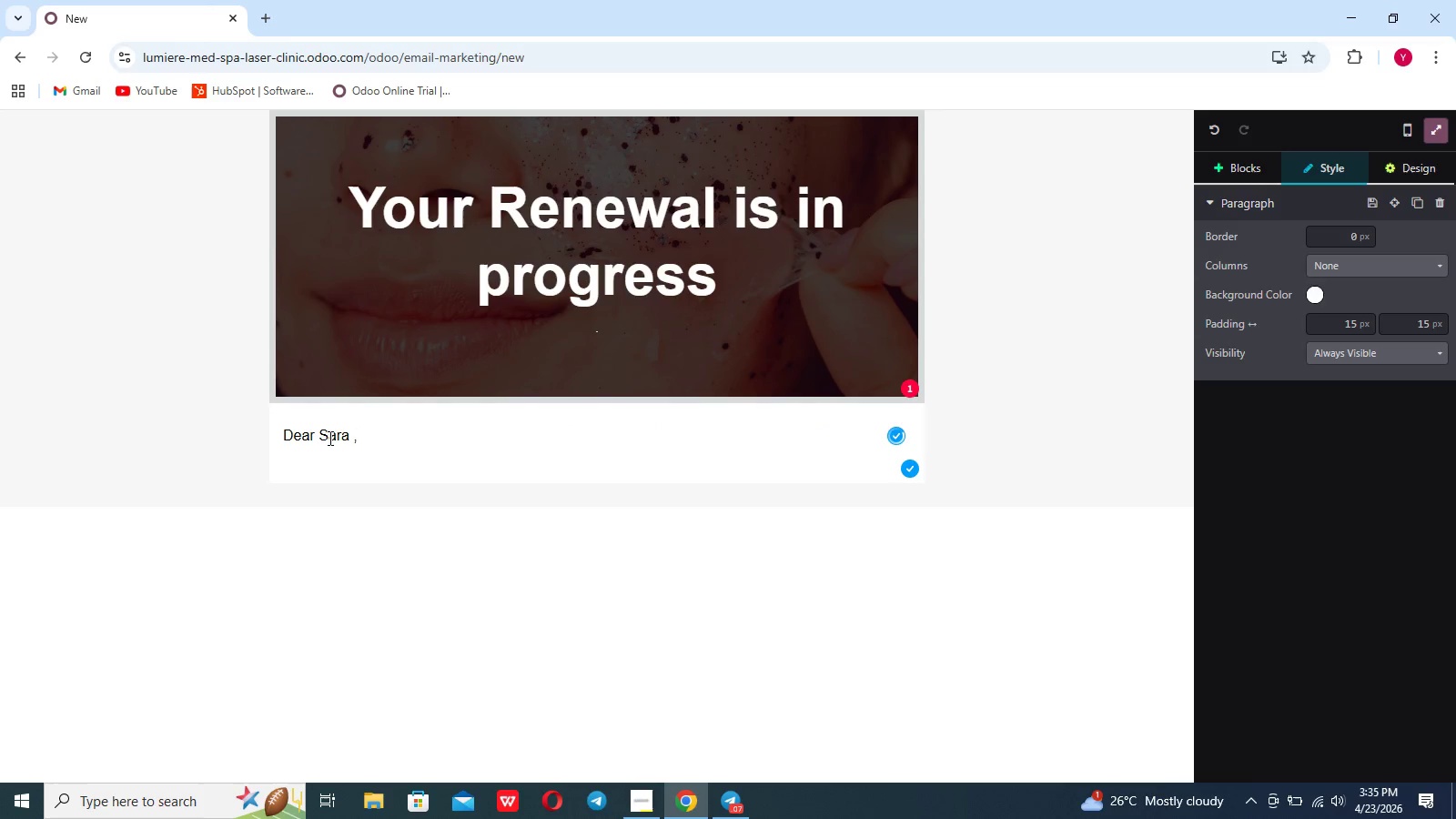 
hold_key(key=ArrowLeft, duration=0.83)
 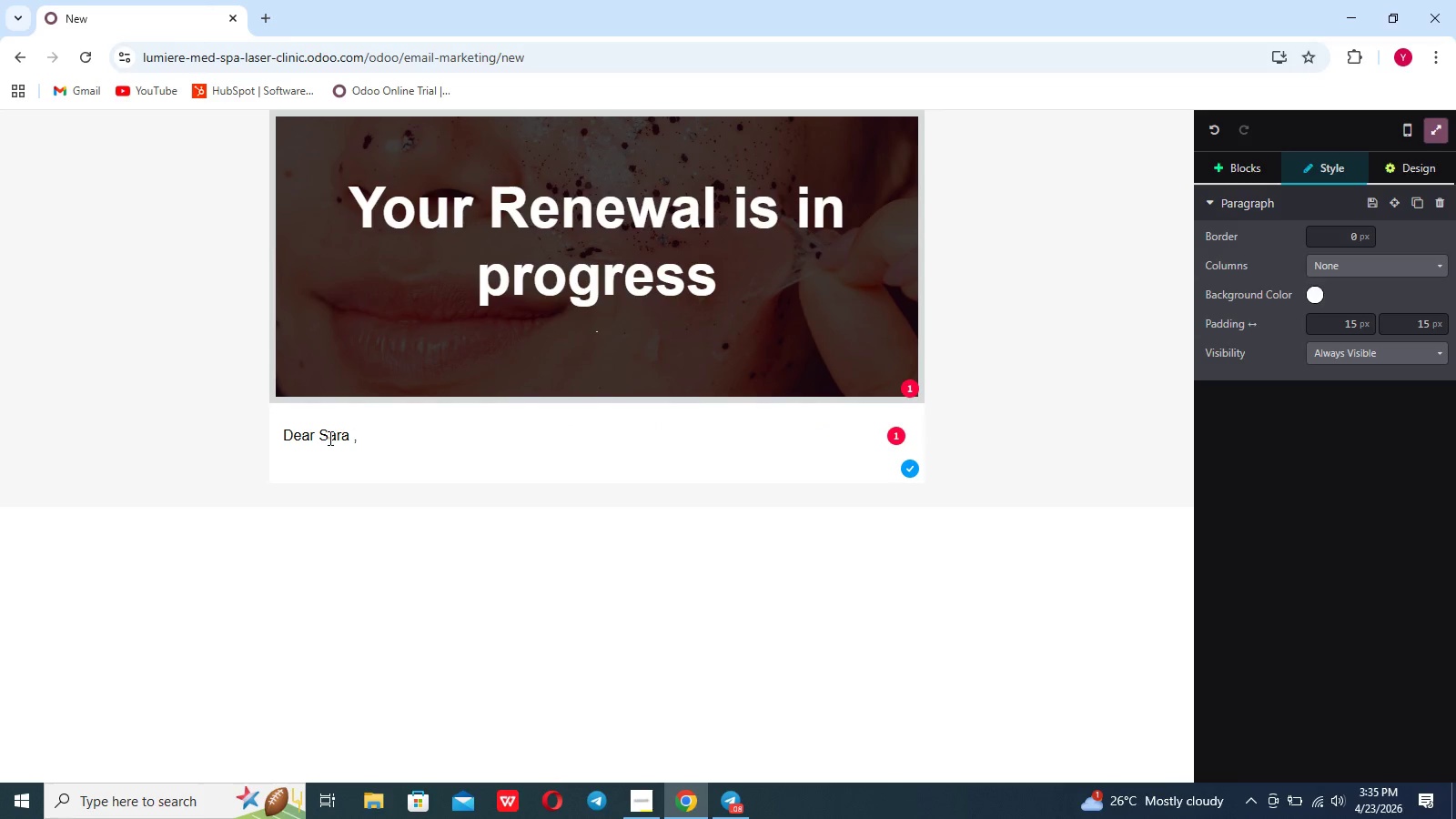 
key(Shift+ArrowRight)
 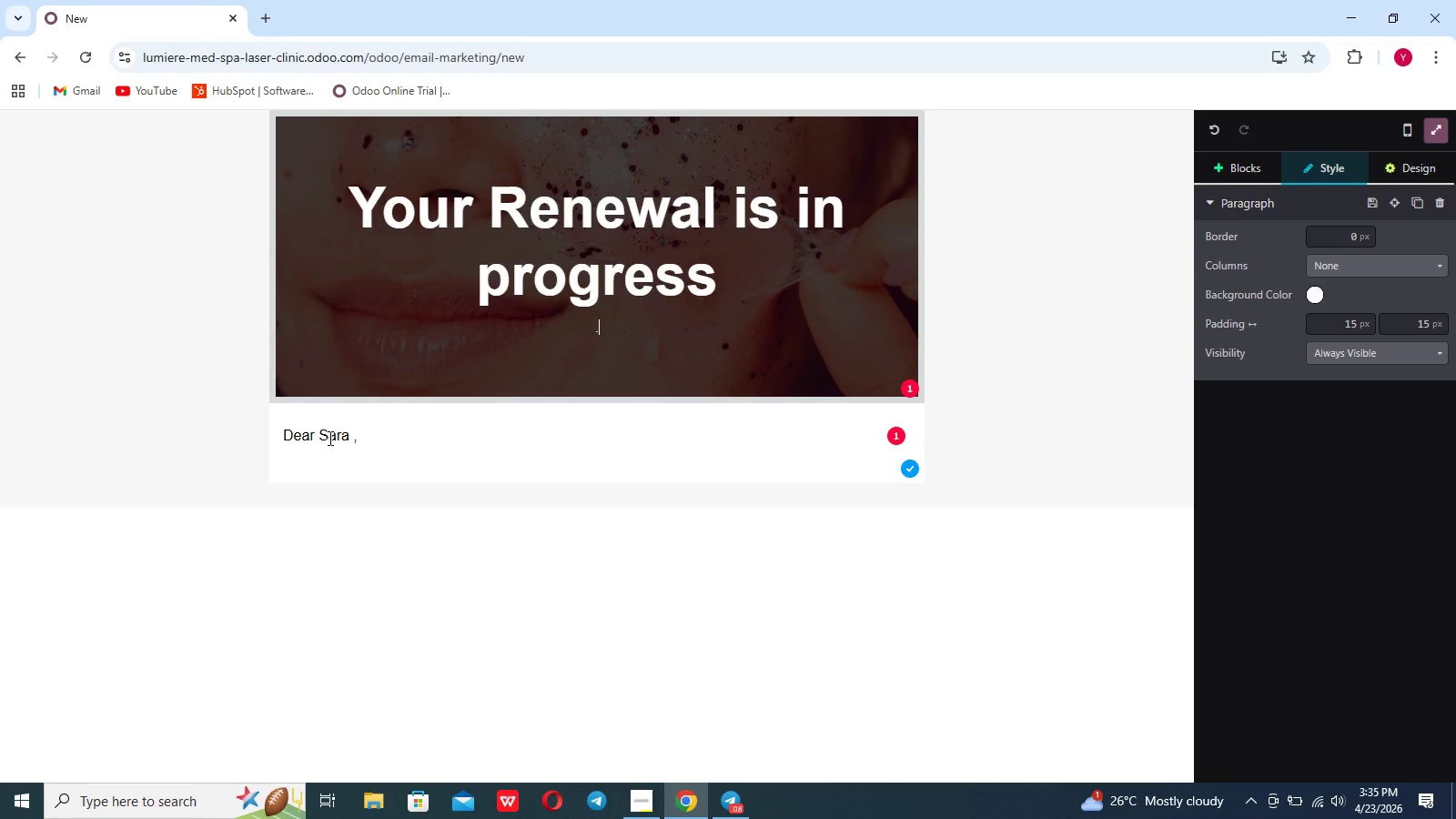 
key(Shift+ArrowRight)
 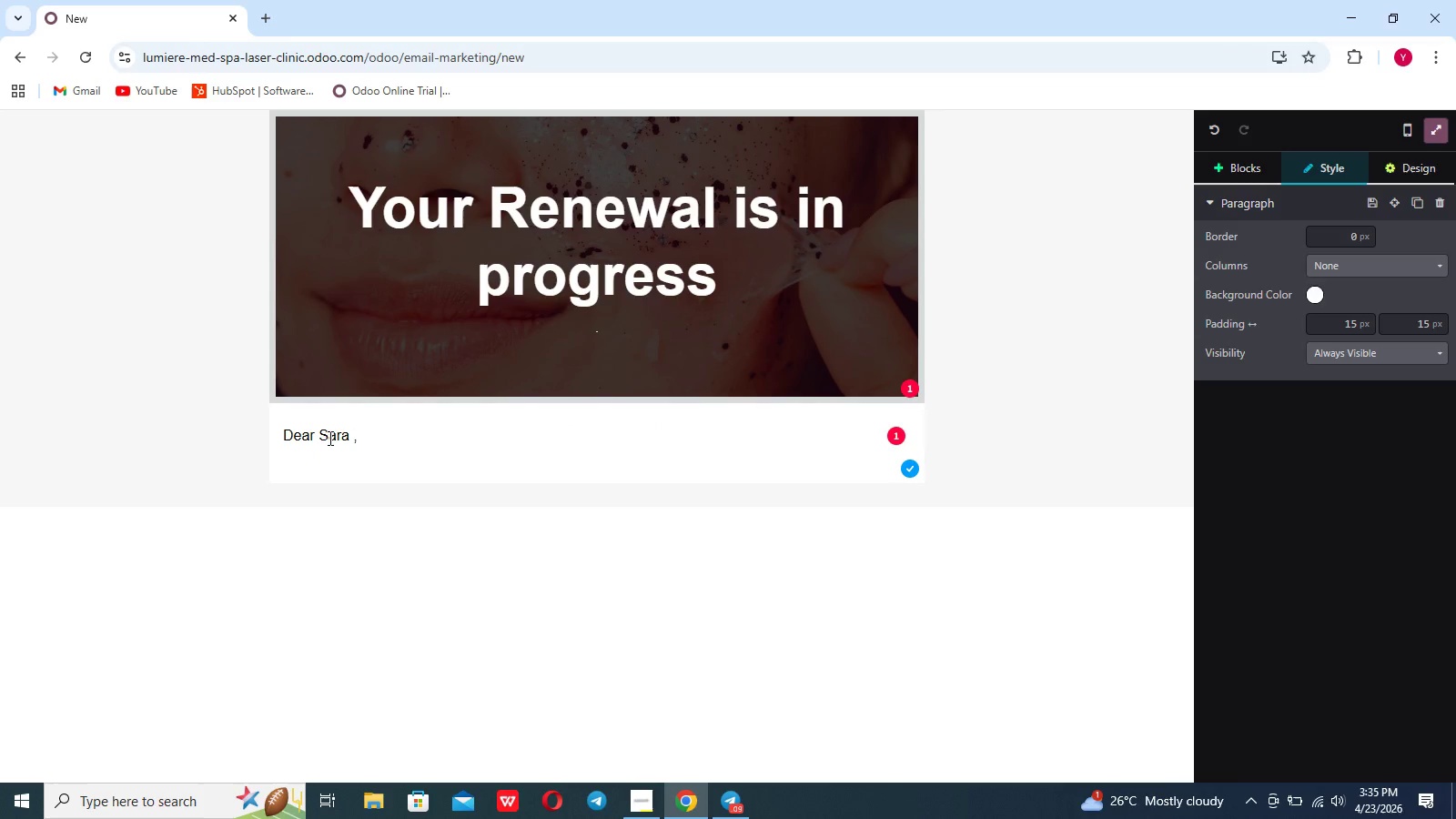 
key(ArrowRight)
 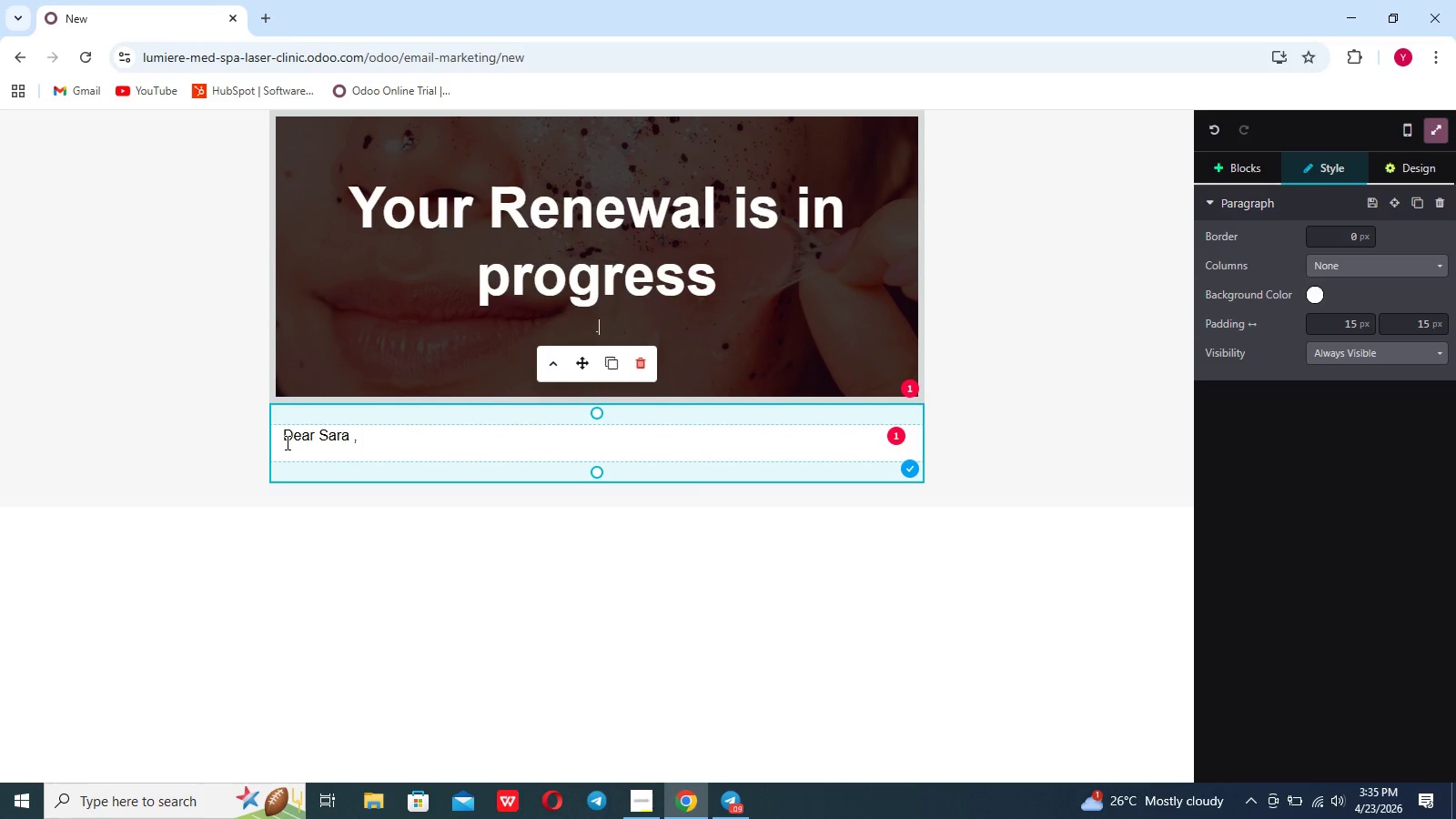 
left_click([286, 440])
 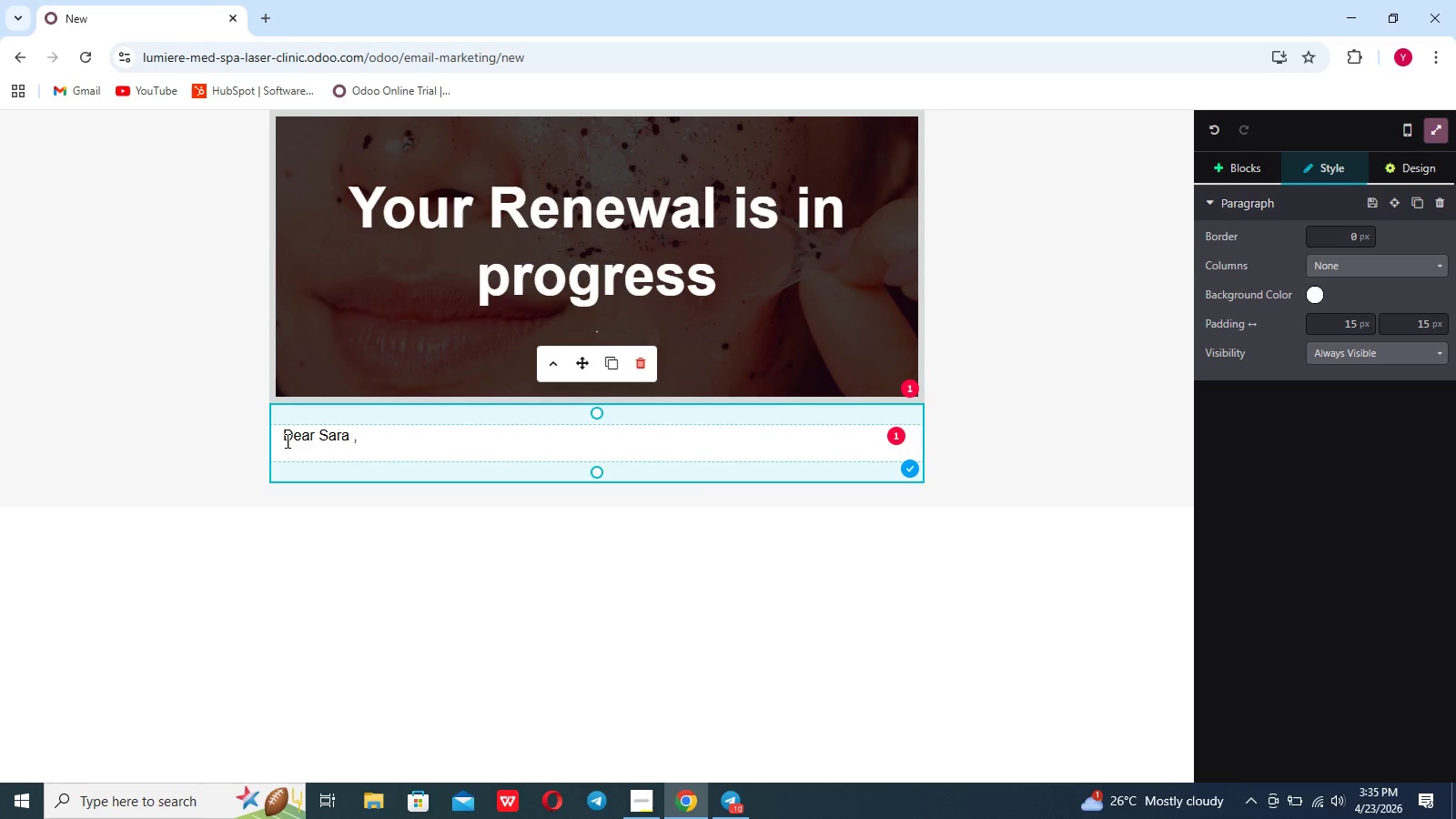 
key(Enter)
 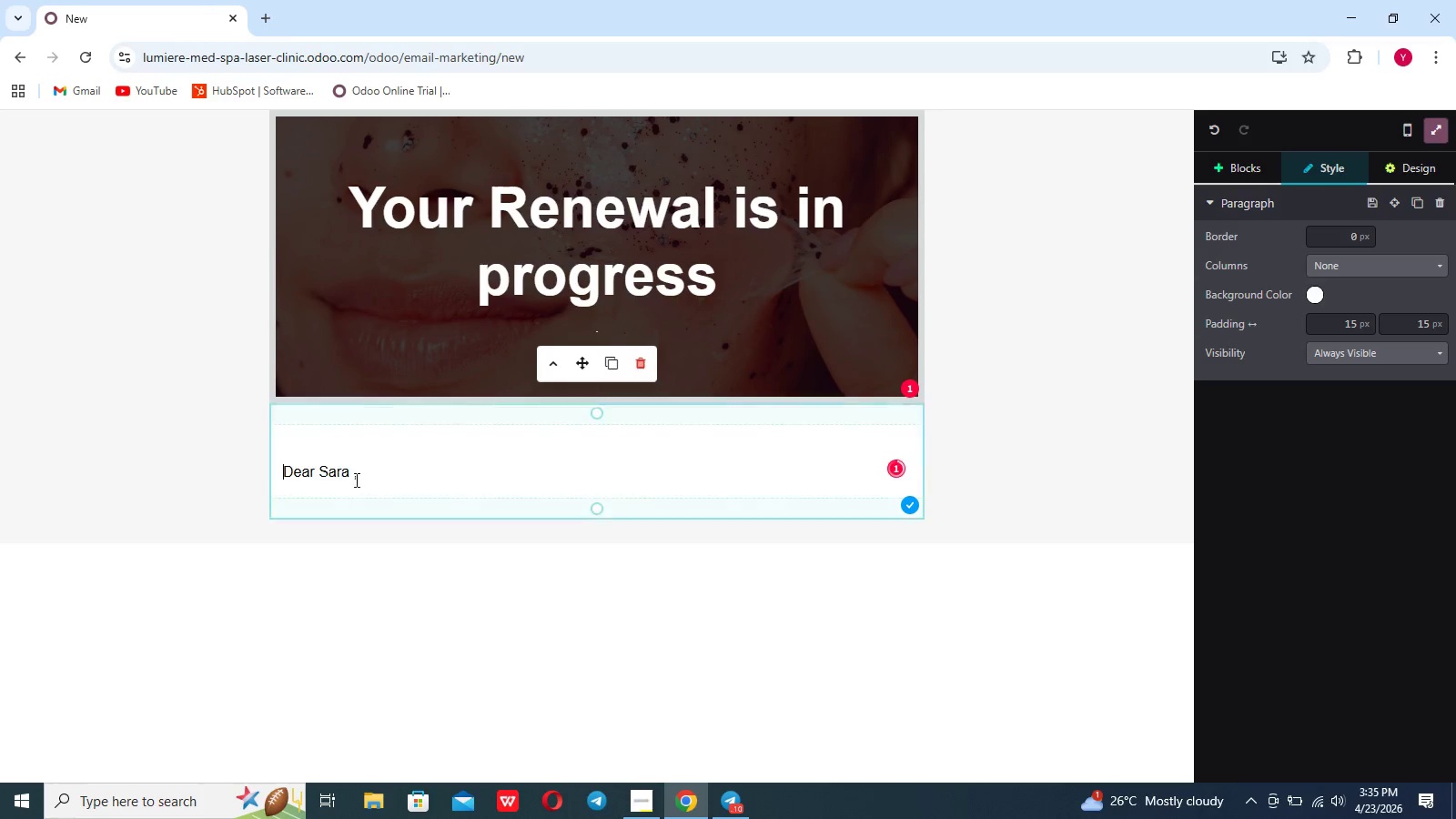 
left_click([371, 479])
 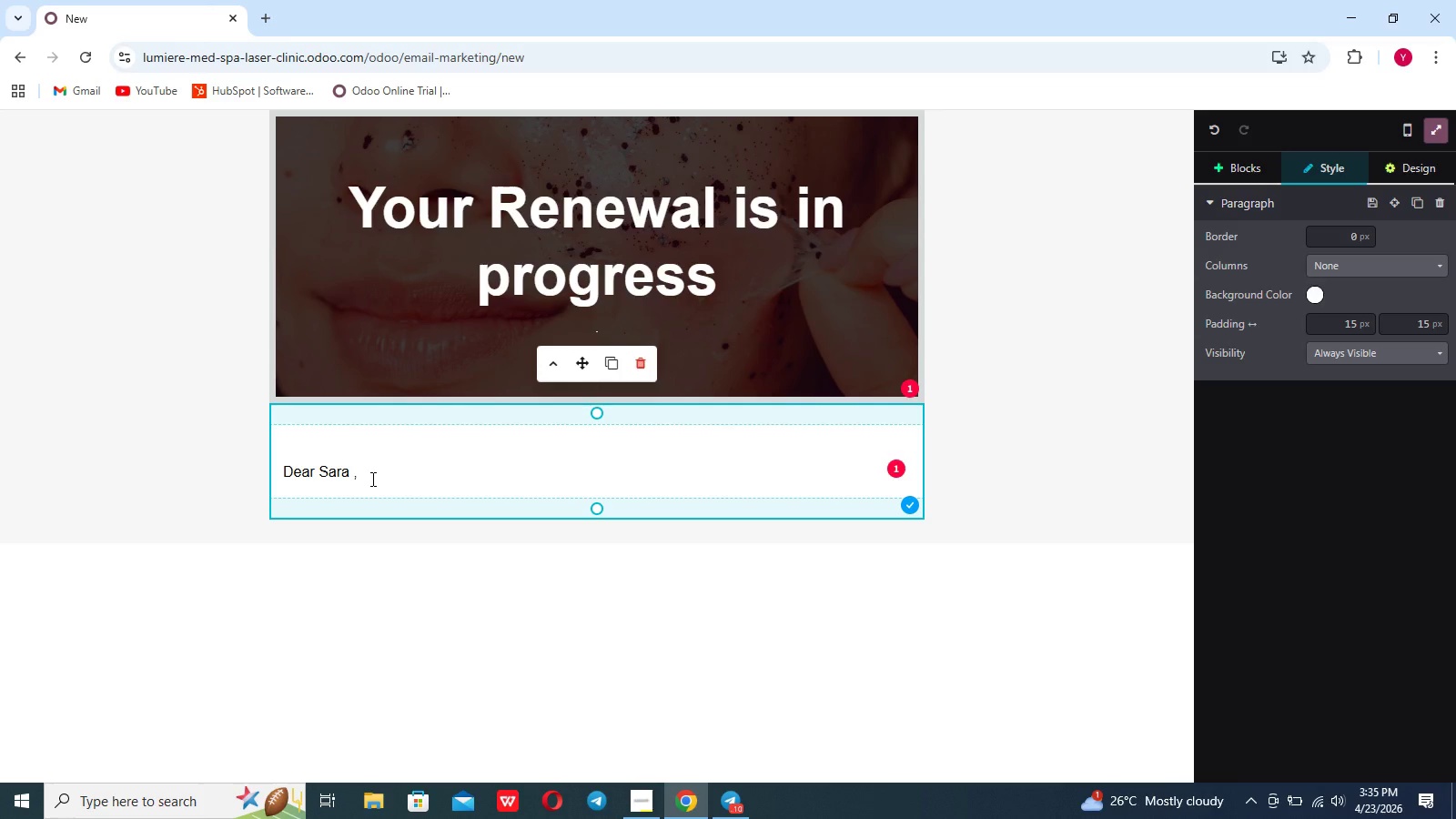 
key(Shift+Enter)
 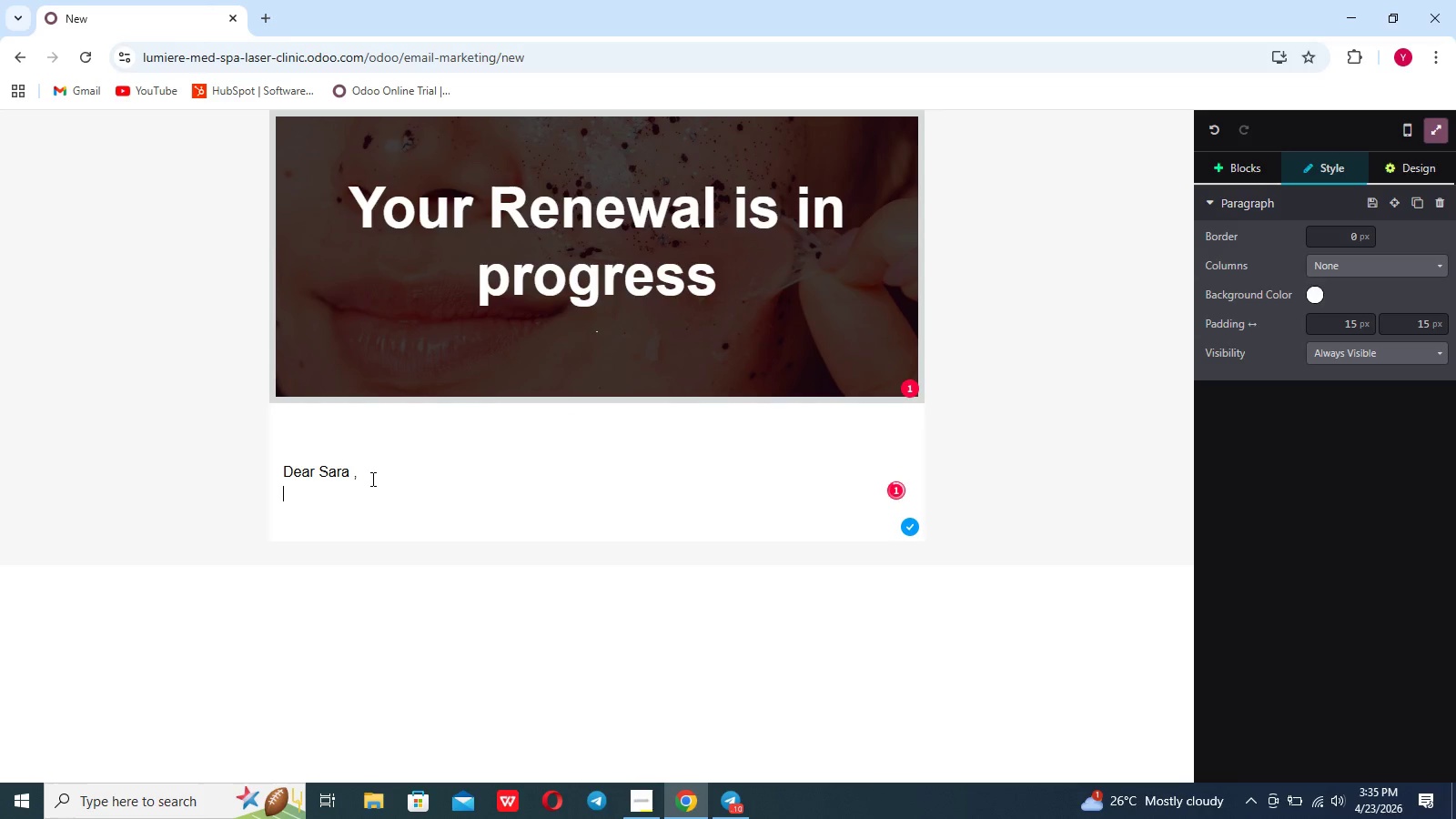 
key(Shift+Enter)
 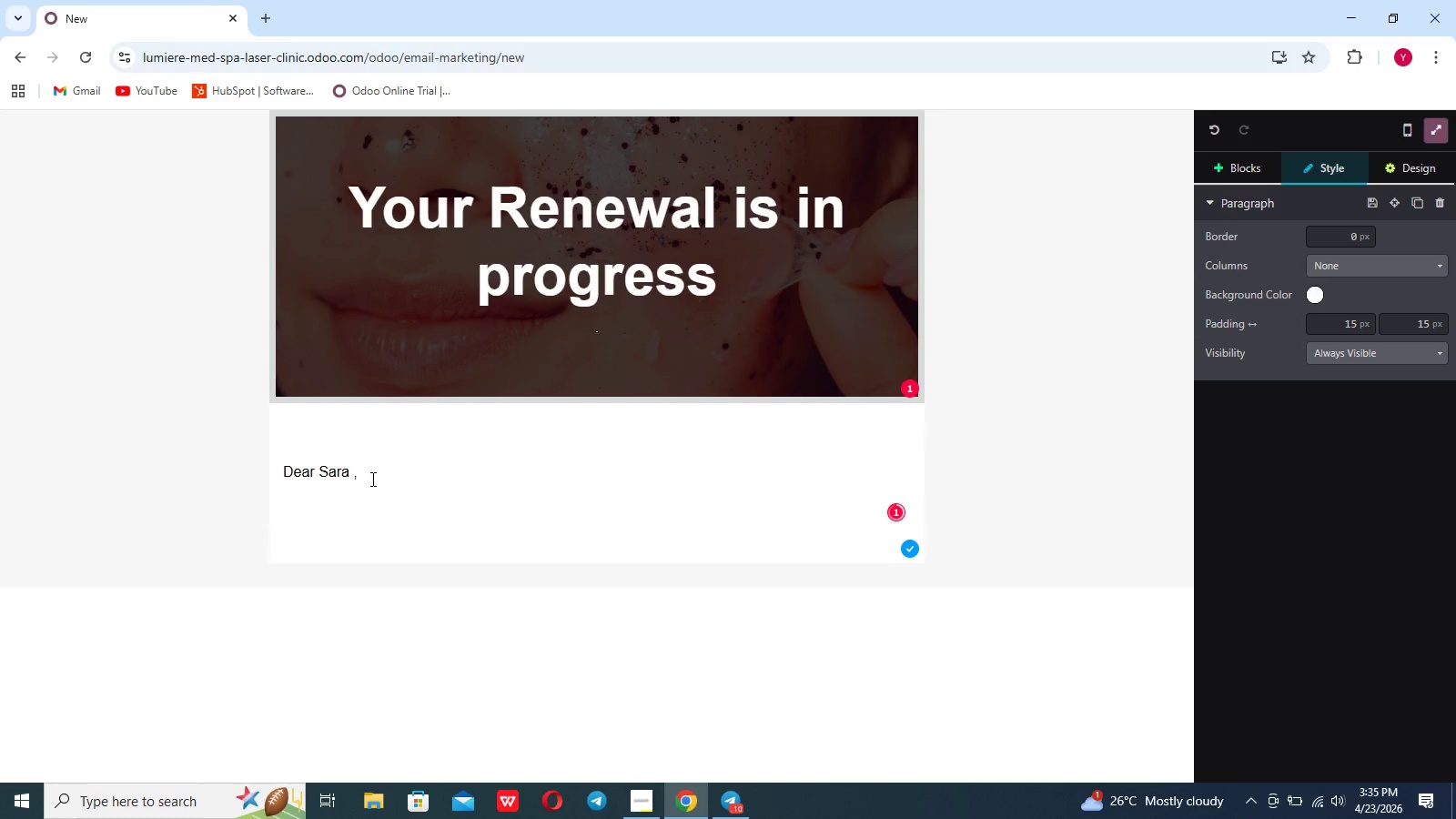 
type(You are now )
 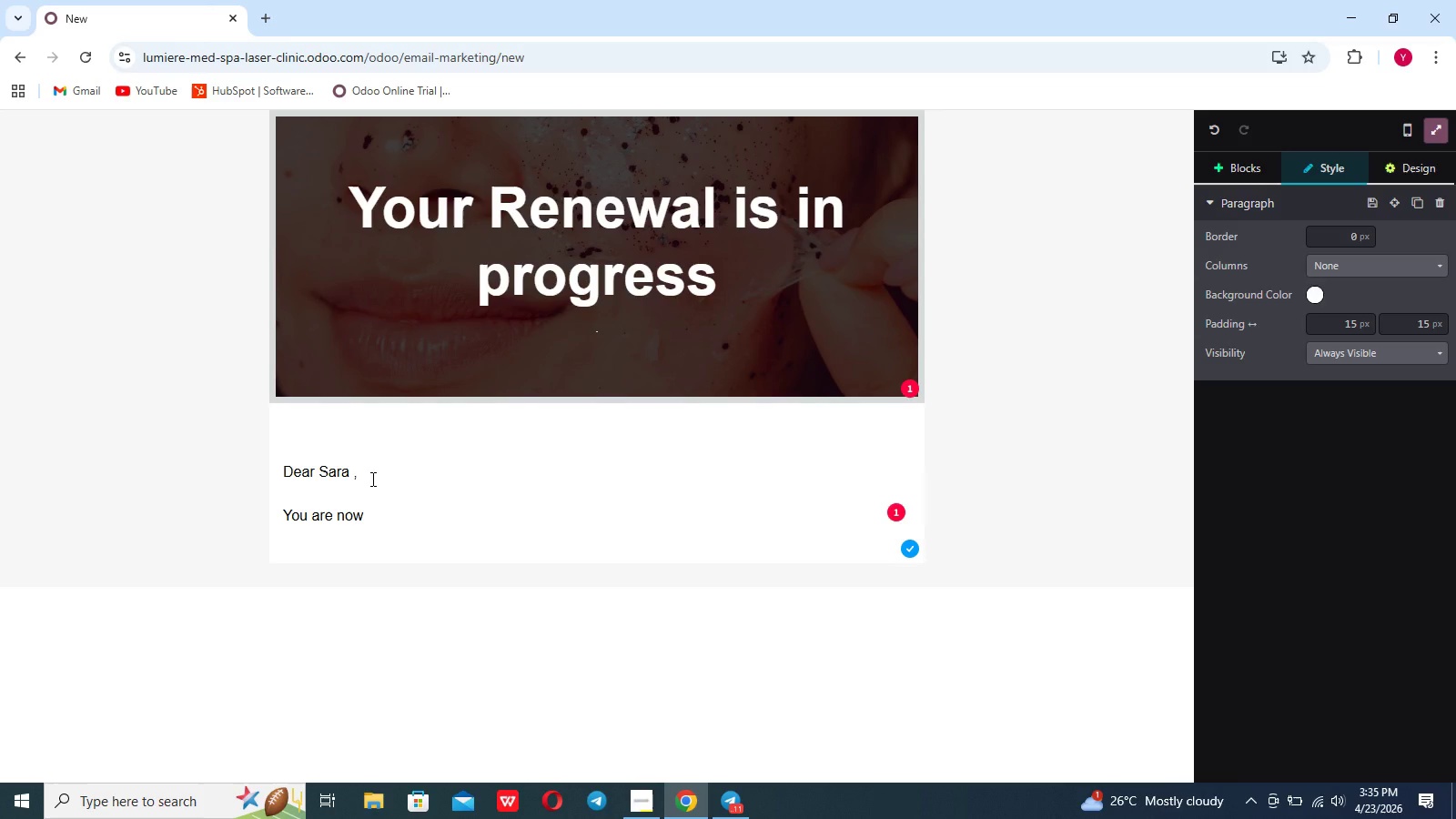 
type(entering w)
key(Backspace)
type(onw of th emost transformative phases of your treatment)
 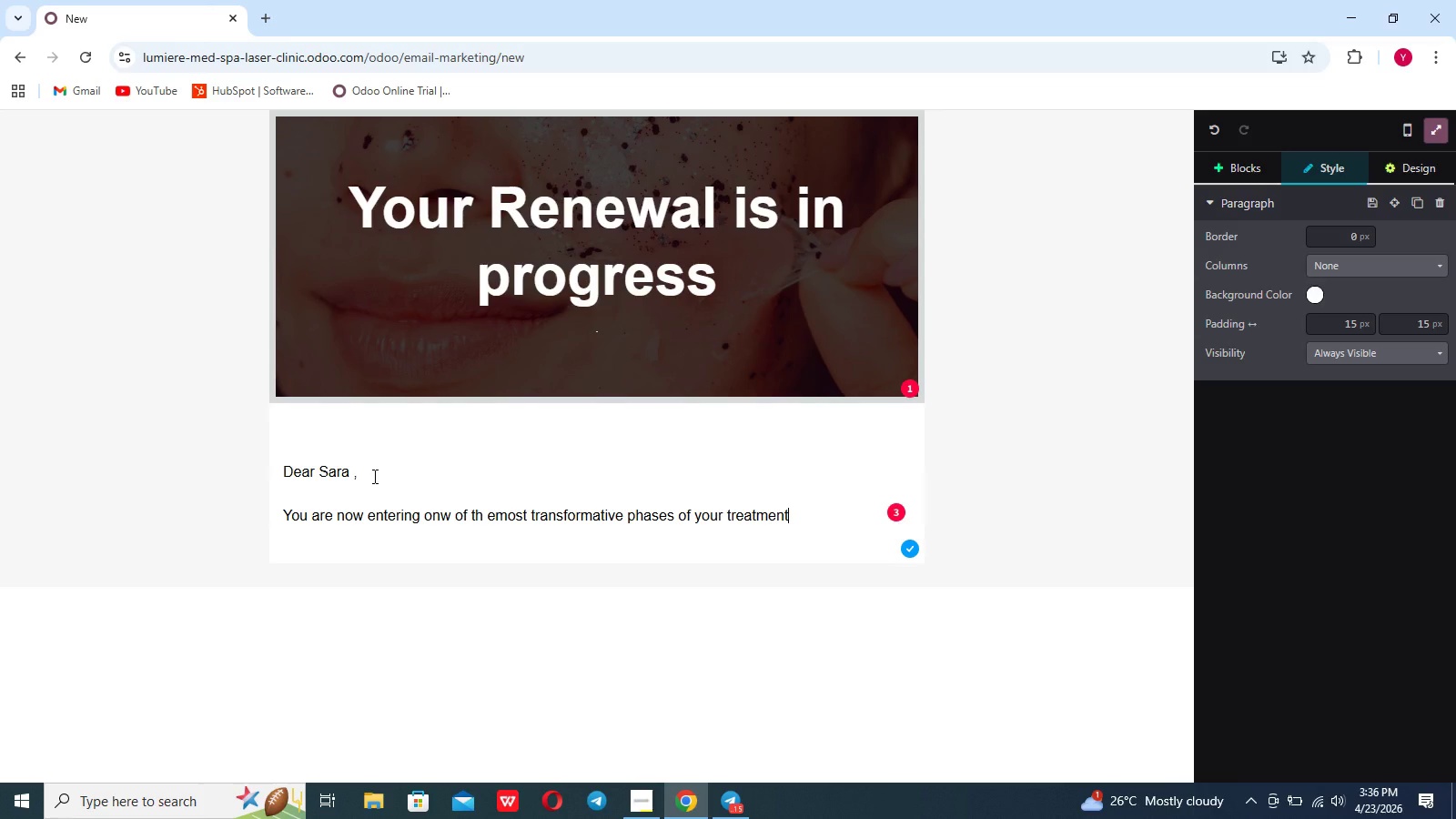 
type(. Arounf)
key(Backspace)
type(d this time , you may notice peeling or flaking - this is a natural )
 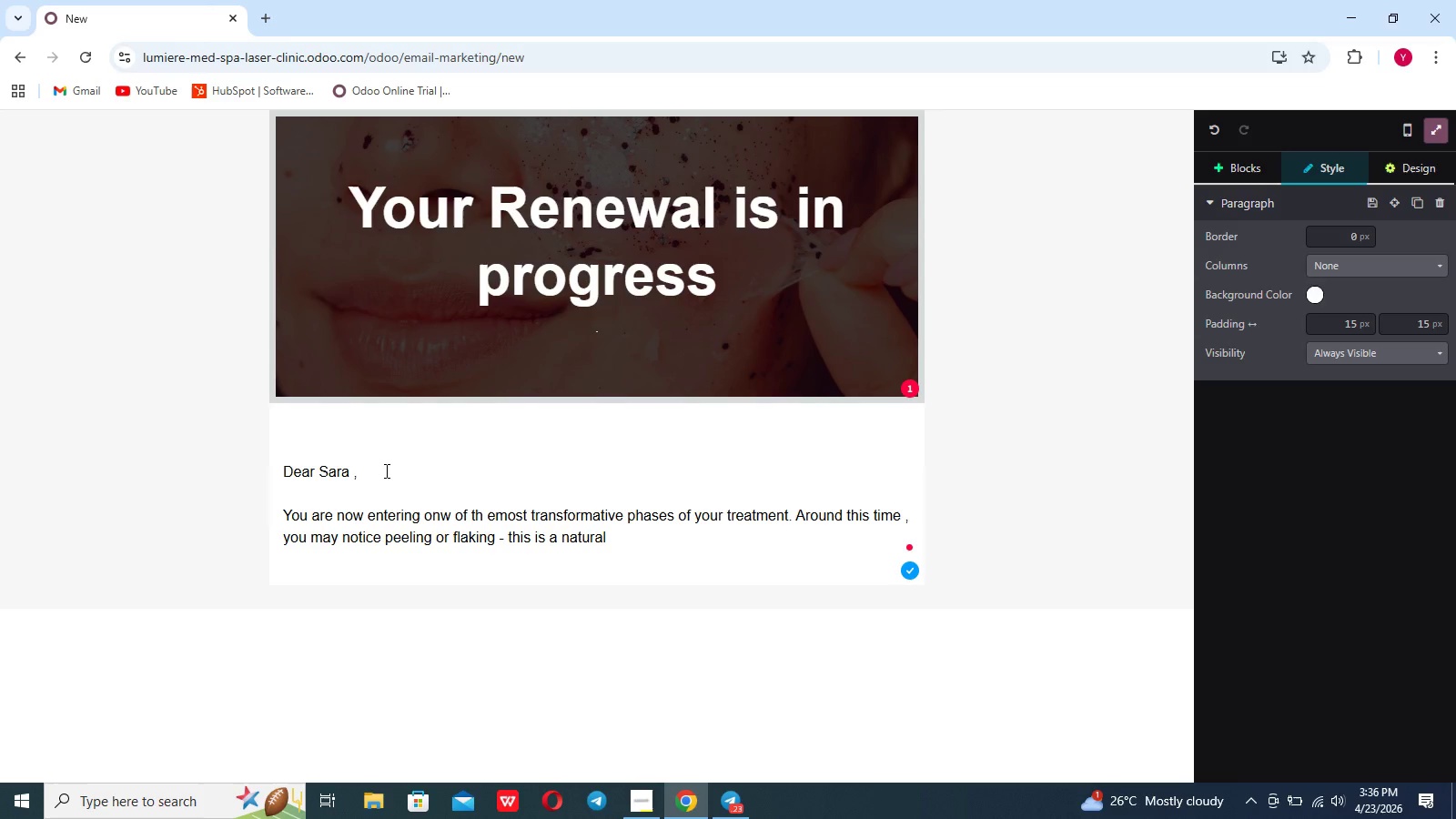 
wait(5.48)
 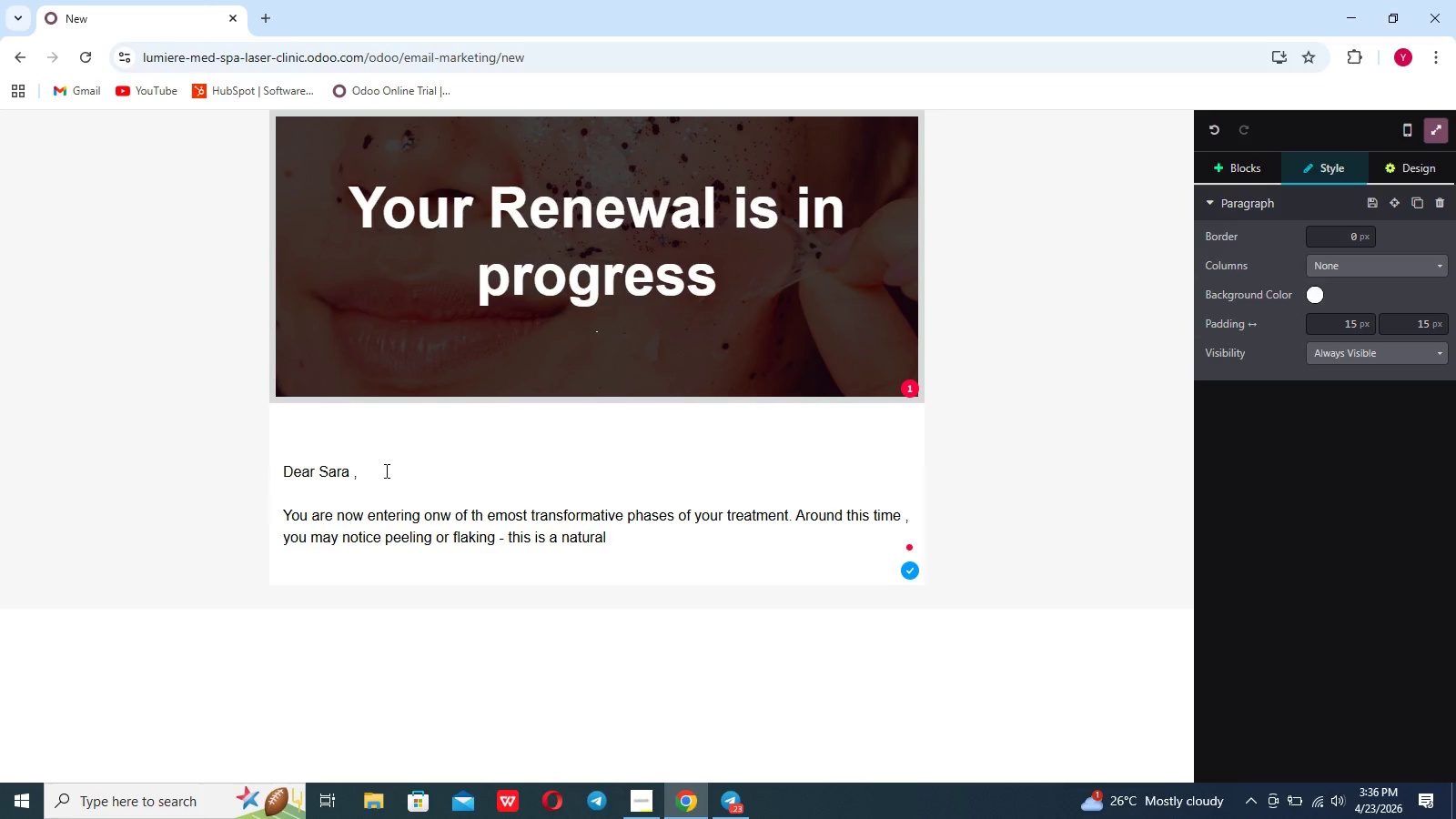 
type(am)
key(Backspace)
type(nd s)
key(Backspace)
type(essential part of the new pr)
 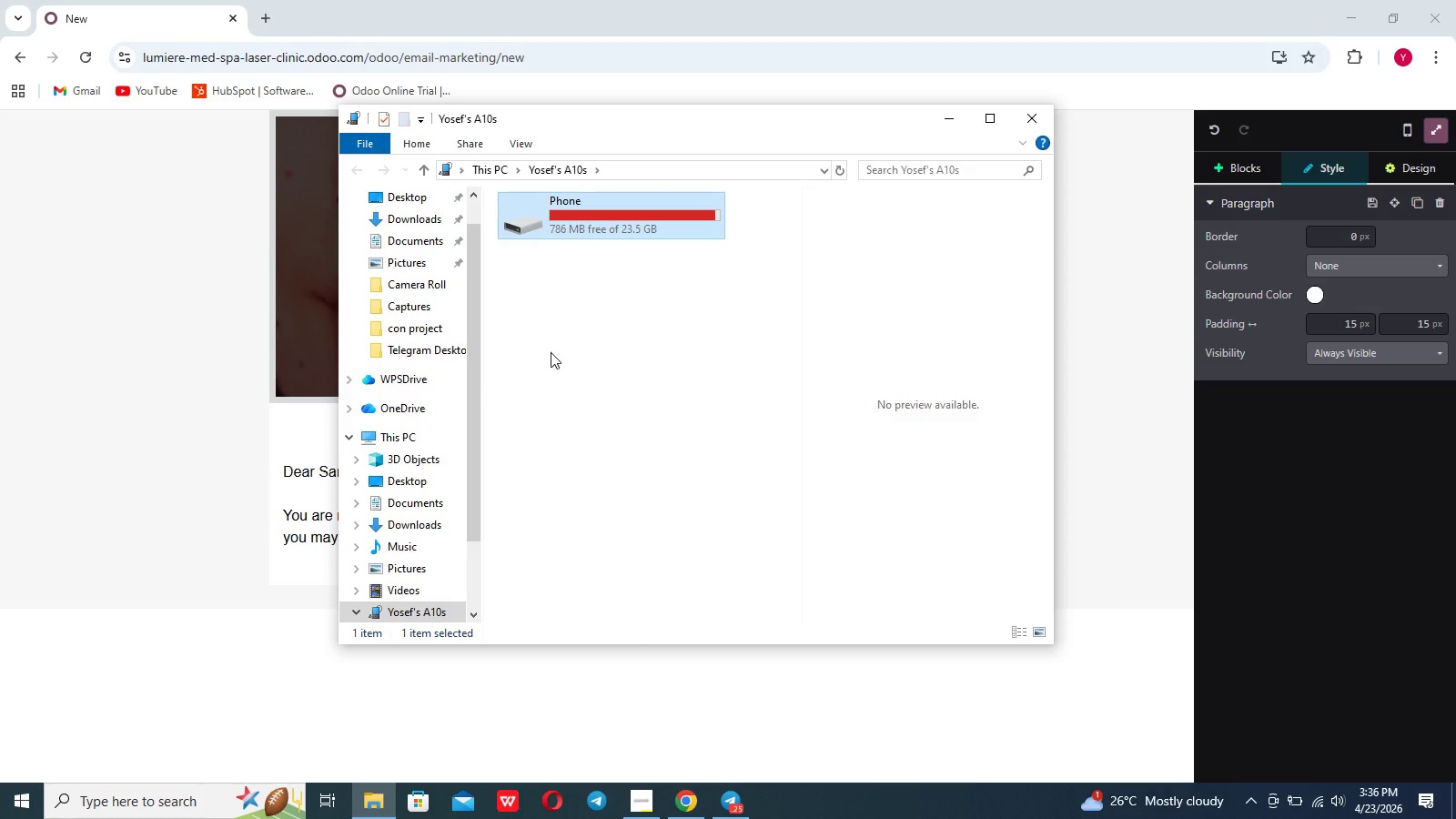 
double_click([792, 197])
 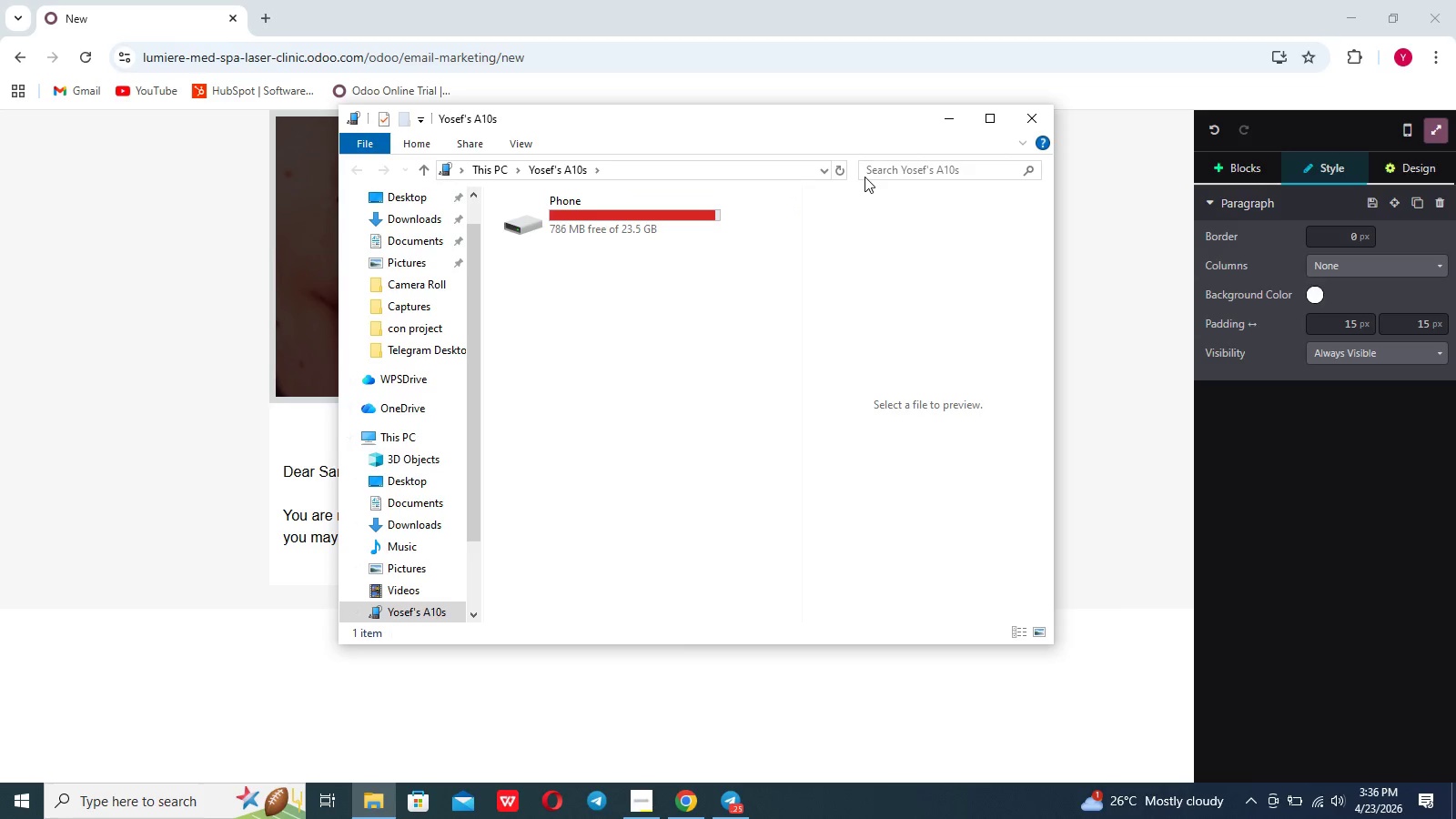 
triple_click([792, 197])
 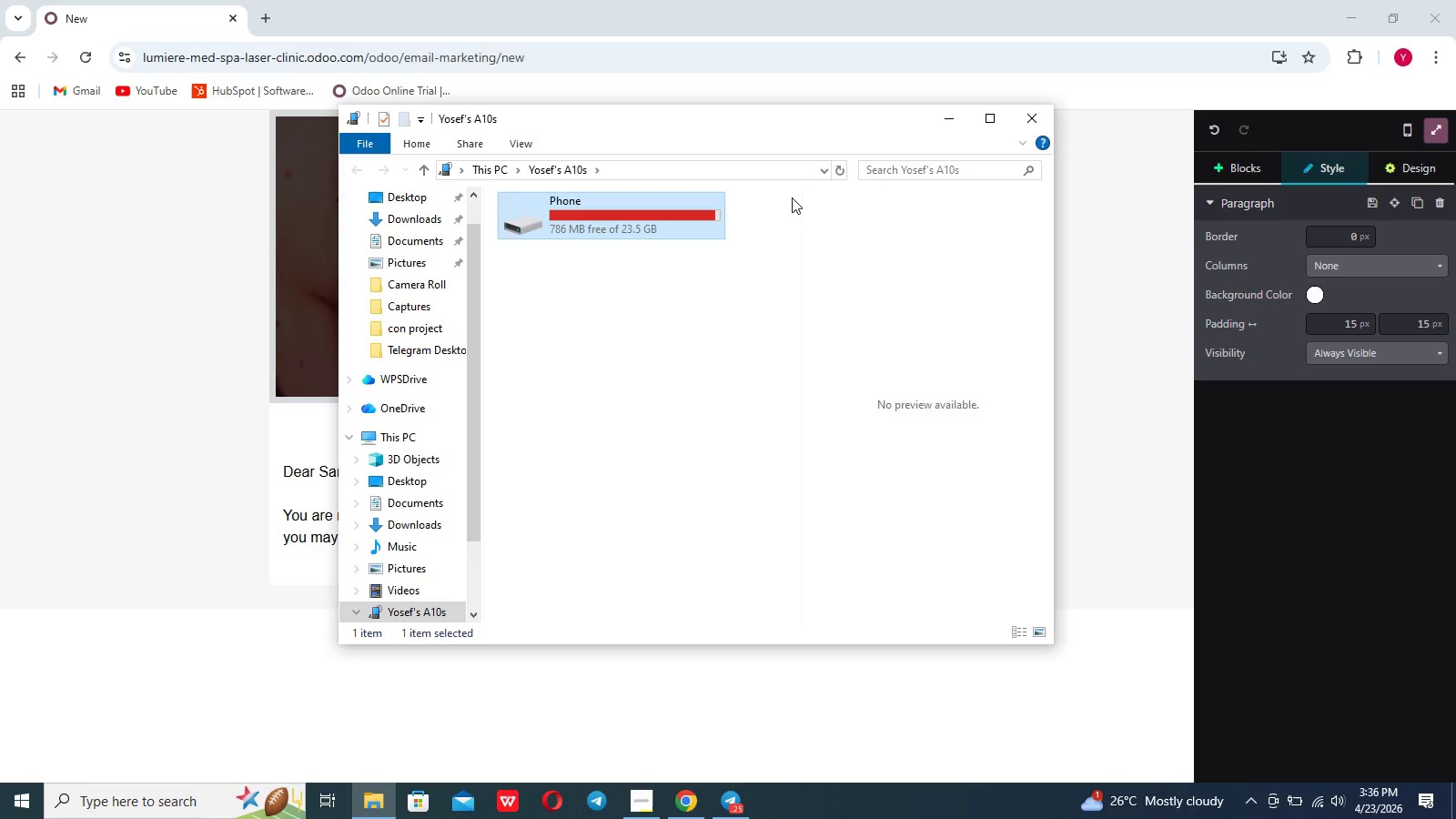 
triple_click([792, 197])
 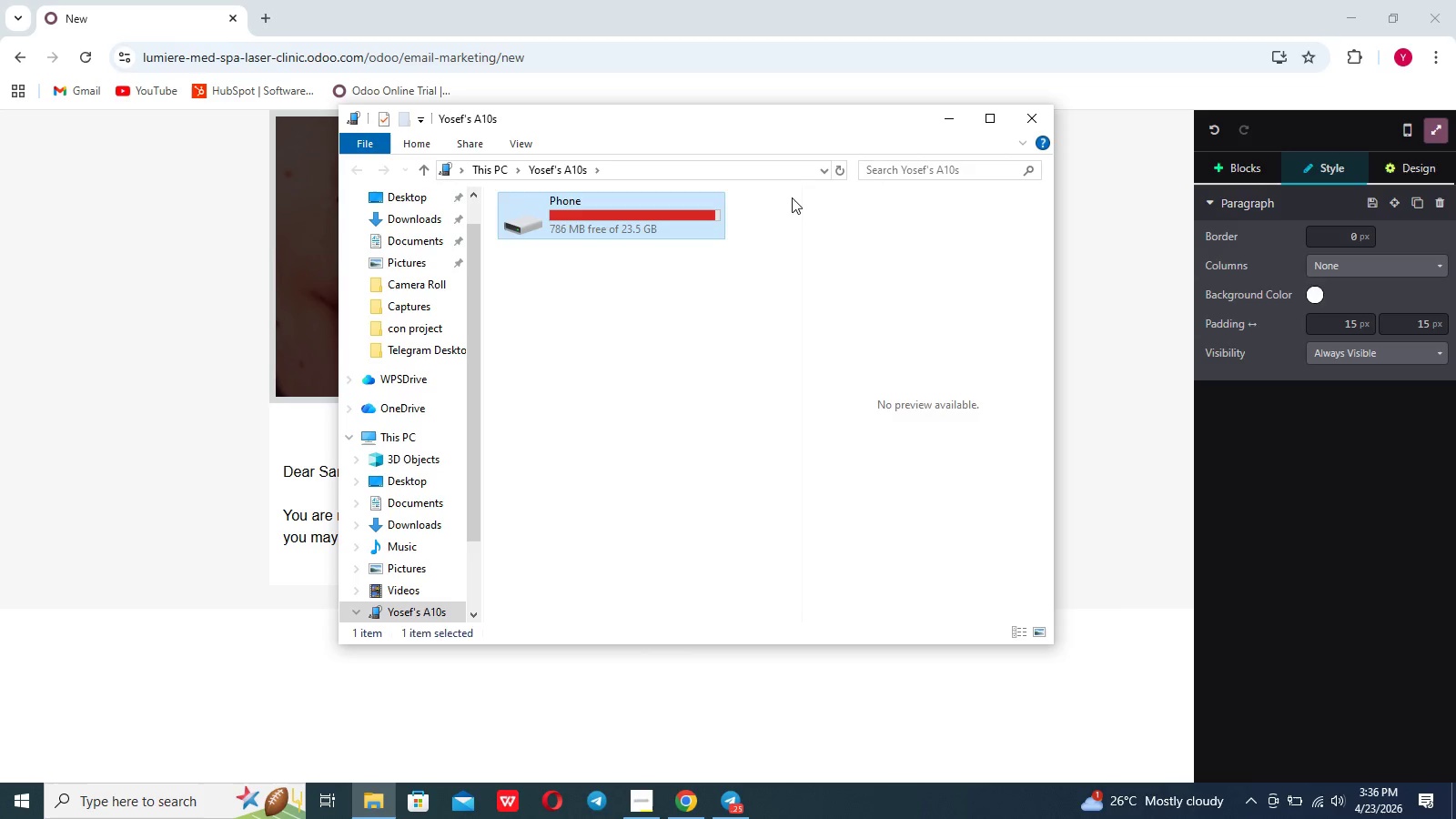 
triple_click([792, 197])
 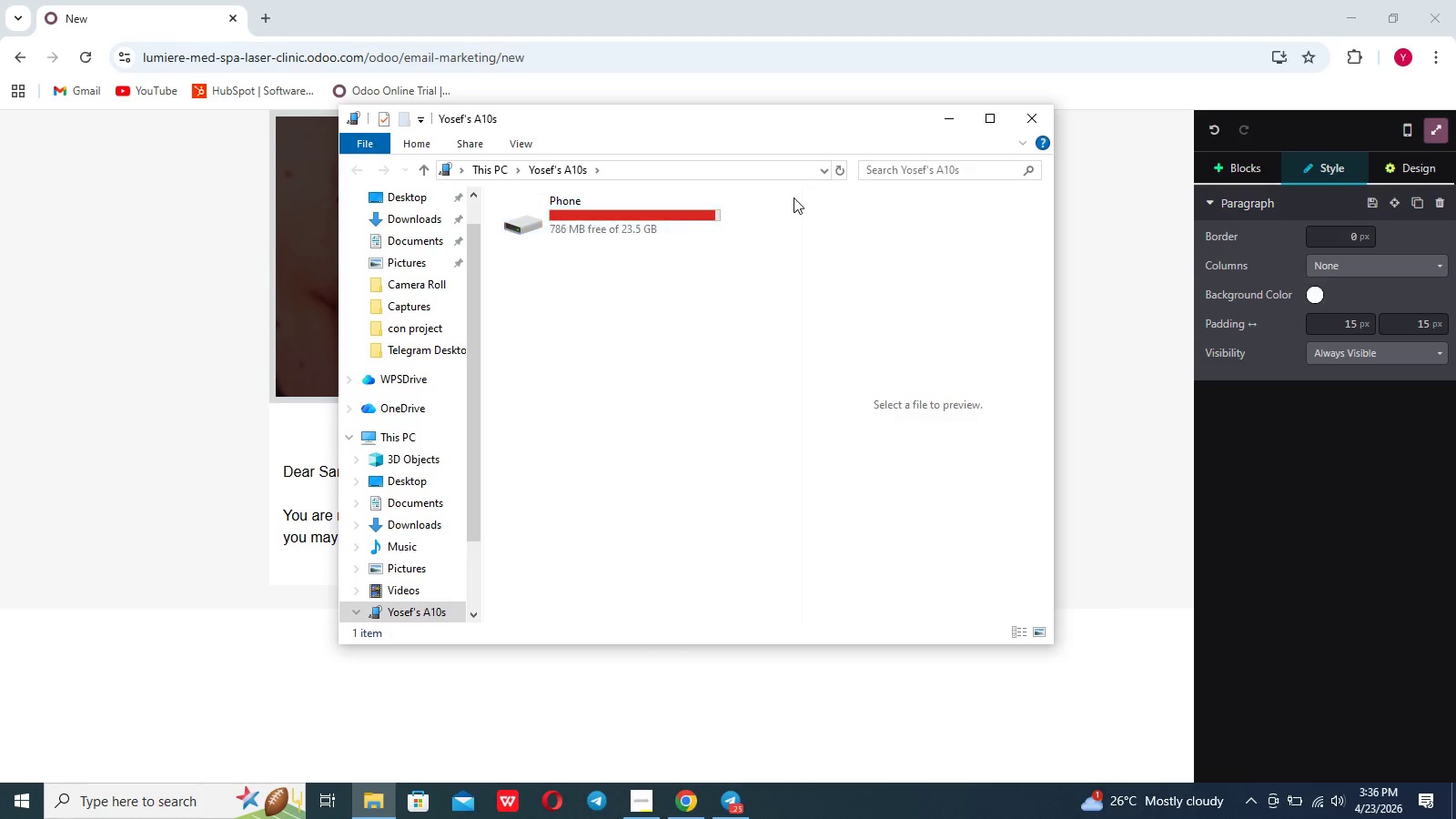 
left_click_drag(start_coordinate=[794, 197], to_coordinate=[800, 197])
 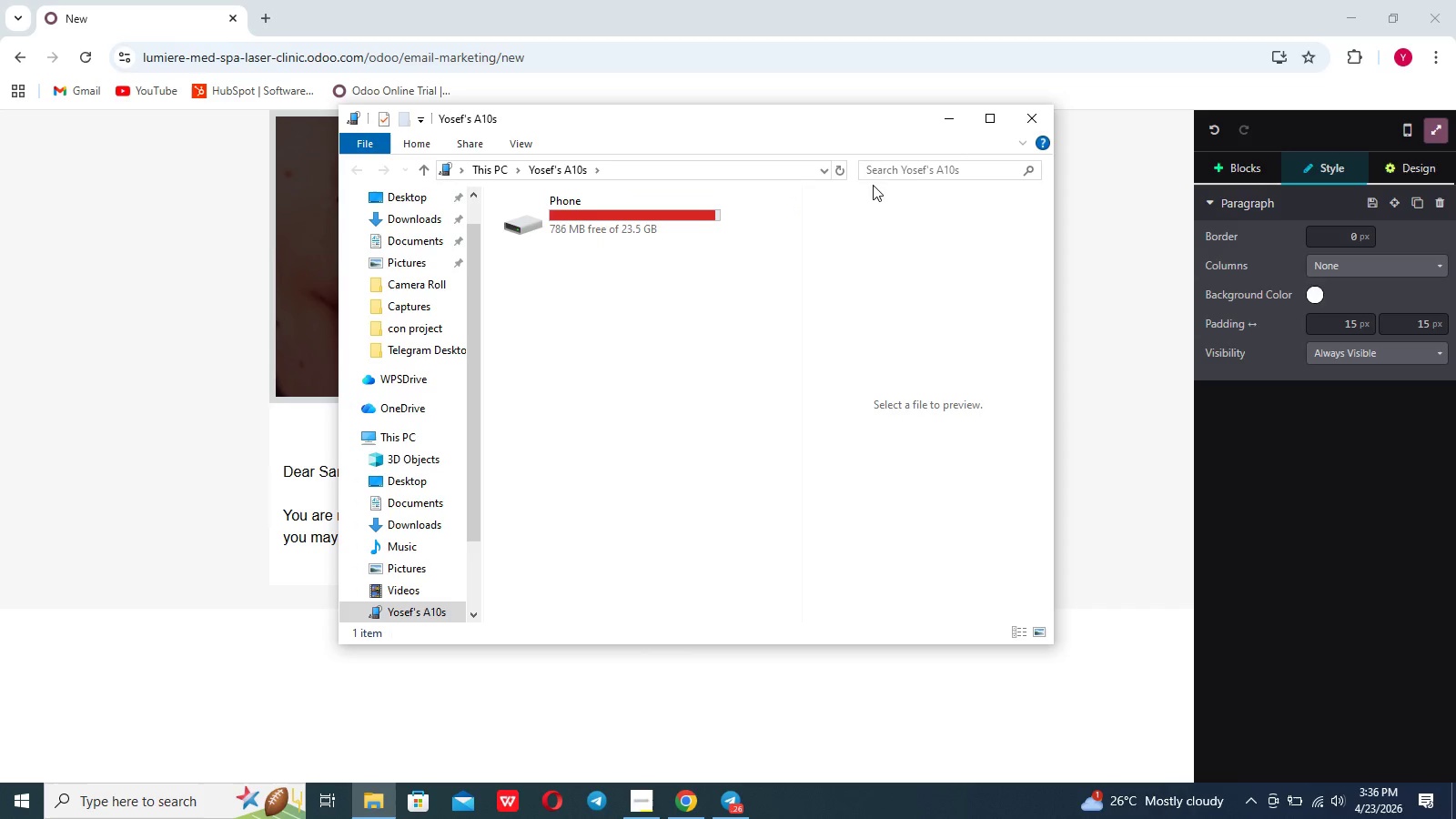 
triple_click([864, 177])
 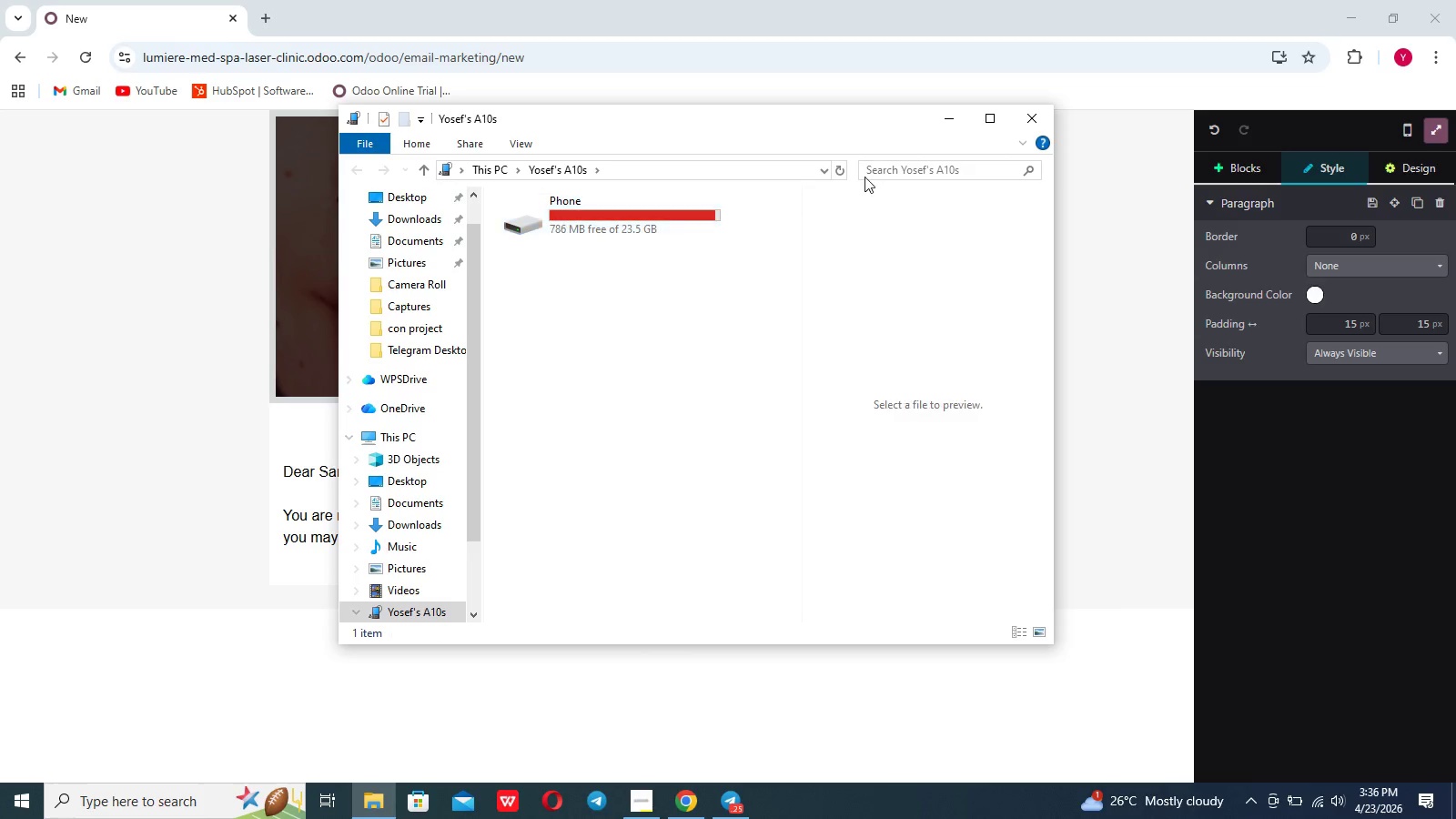 
left_click([1032, 122])
 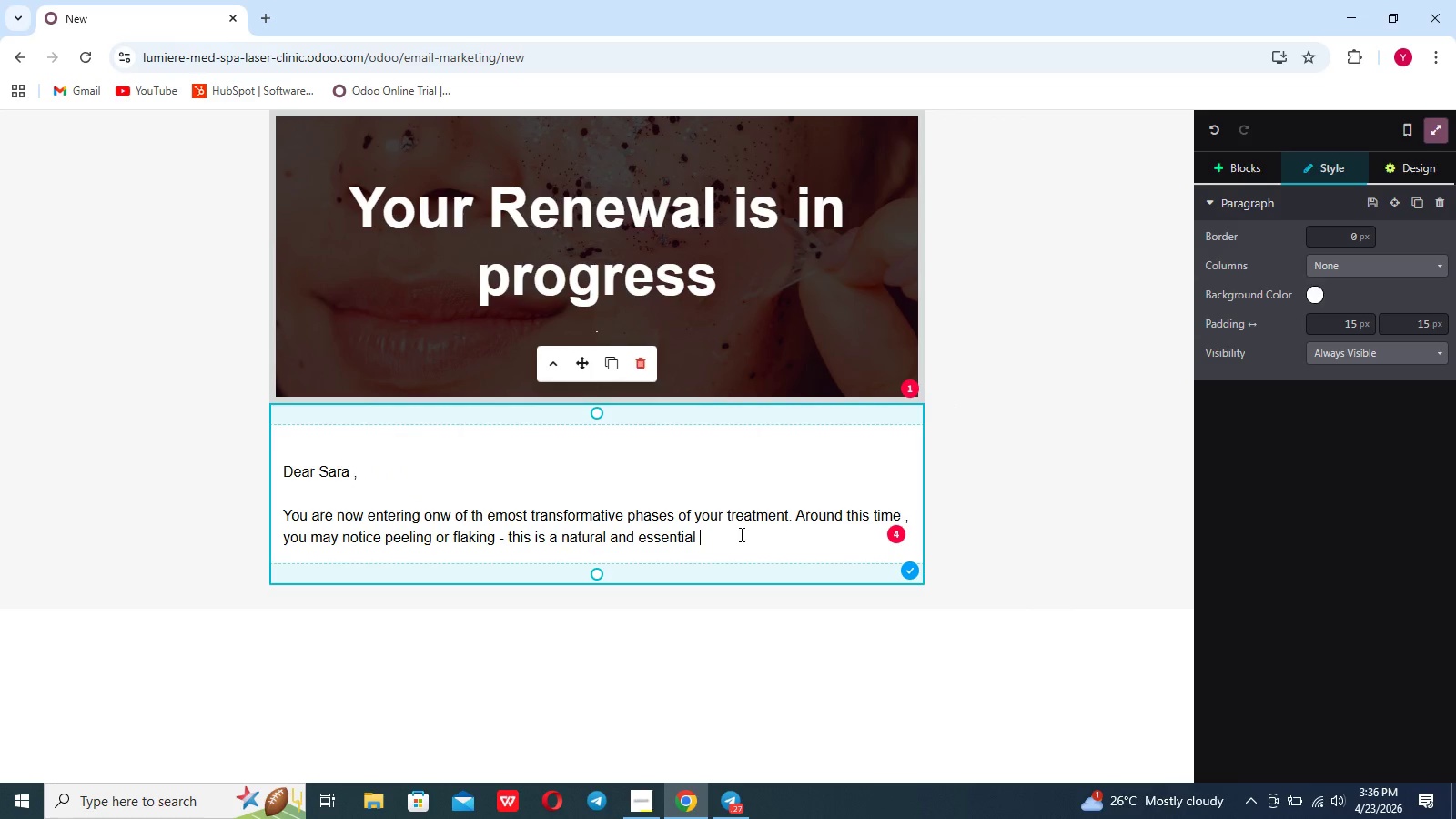 
type(part of the new process.)
 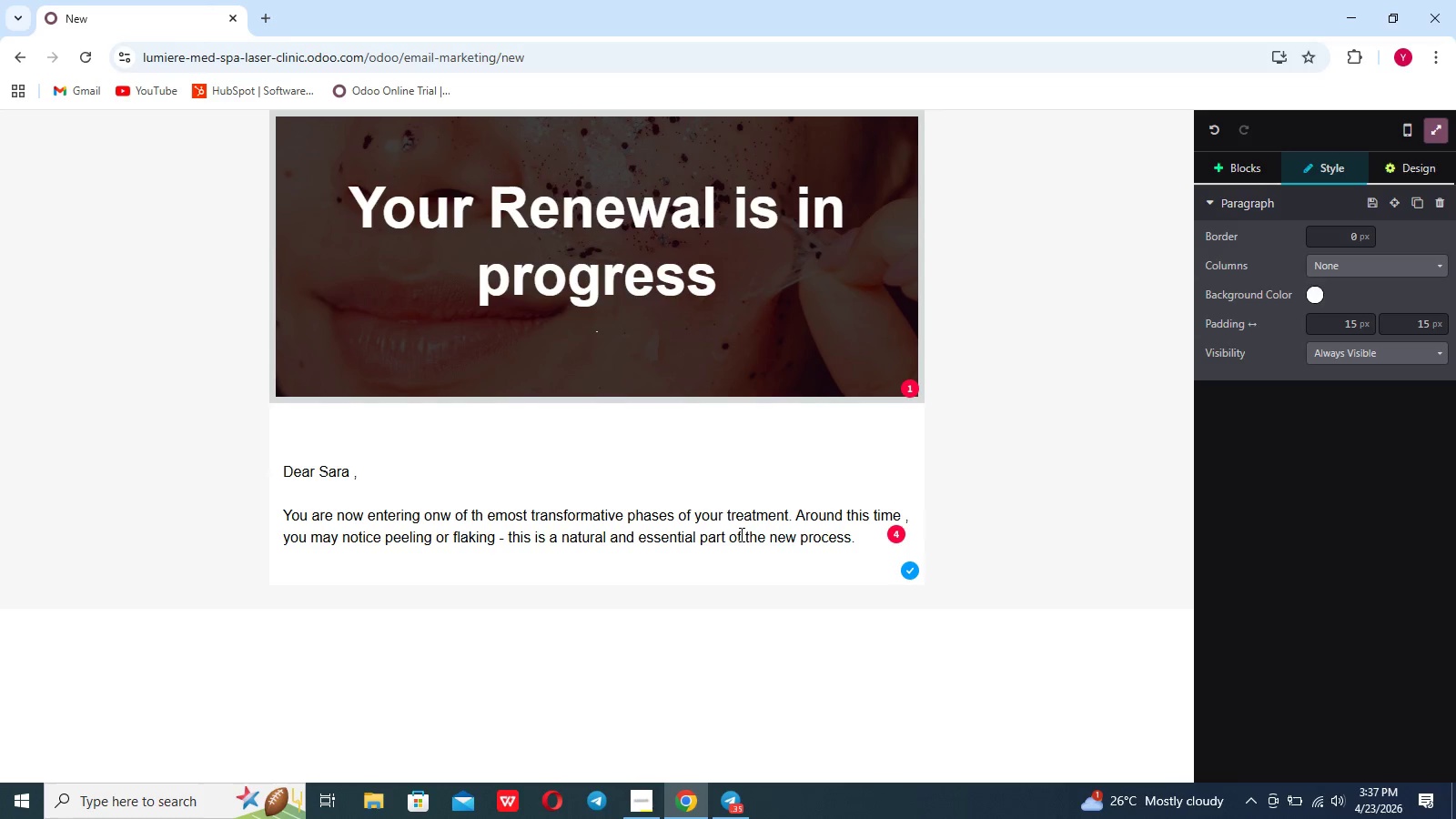 
wait(19.38)
 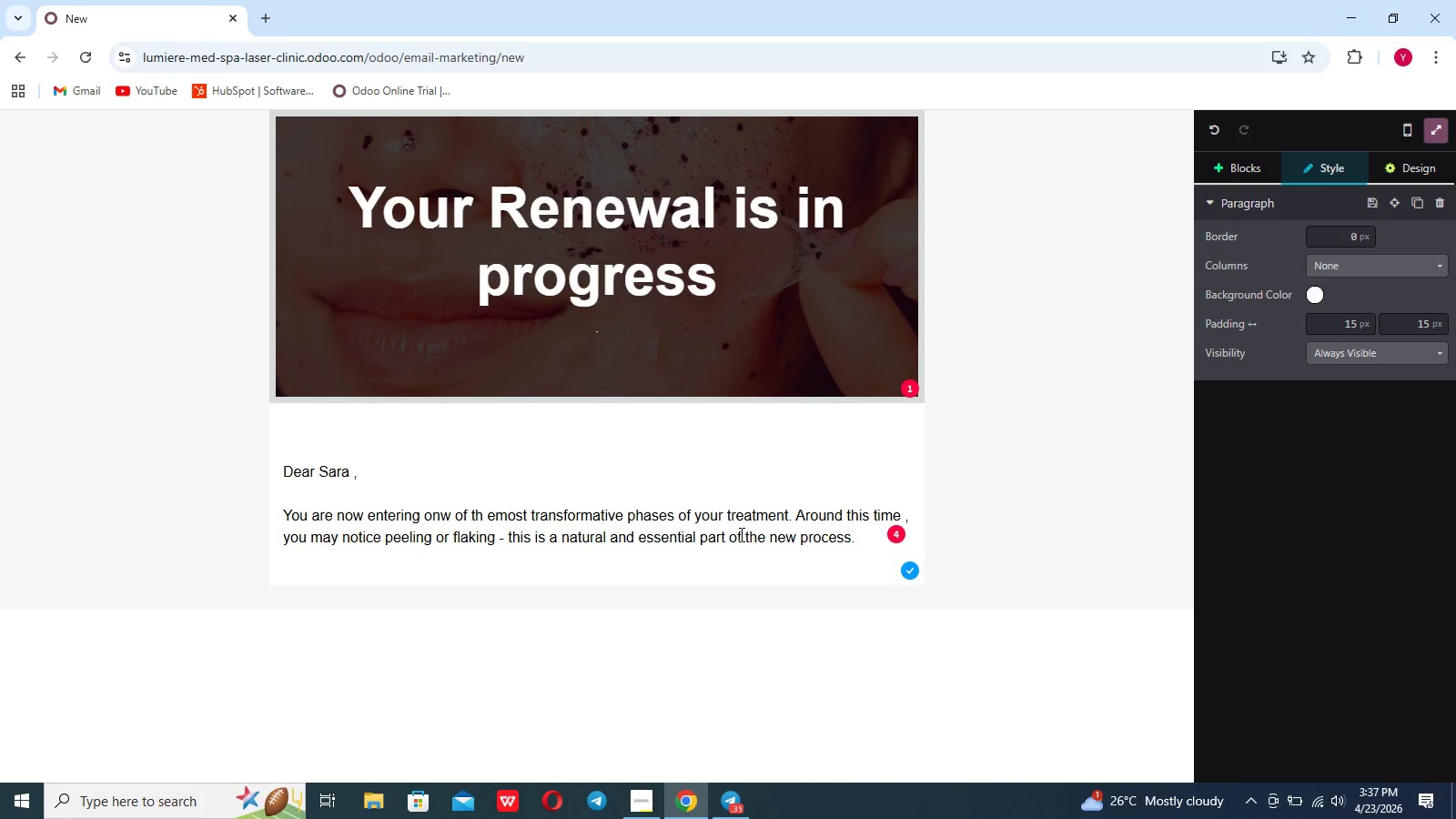 
left_click([1439, 713])
 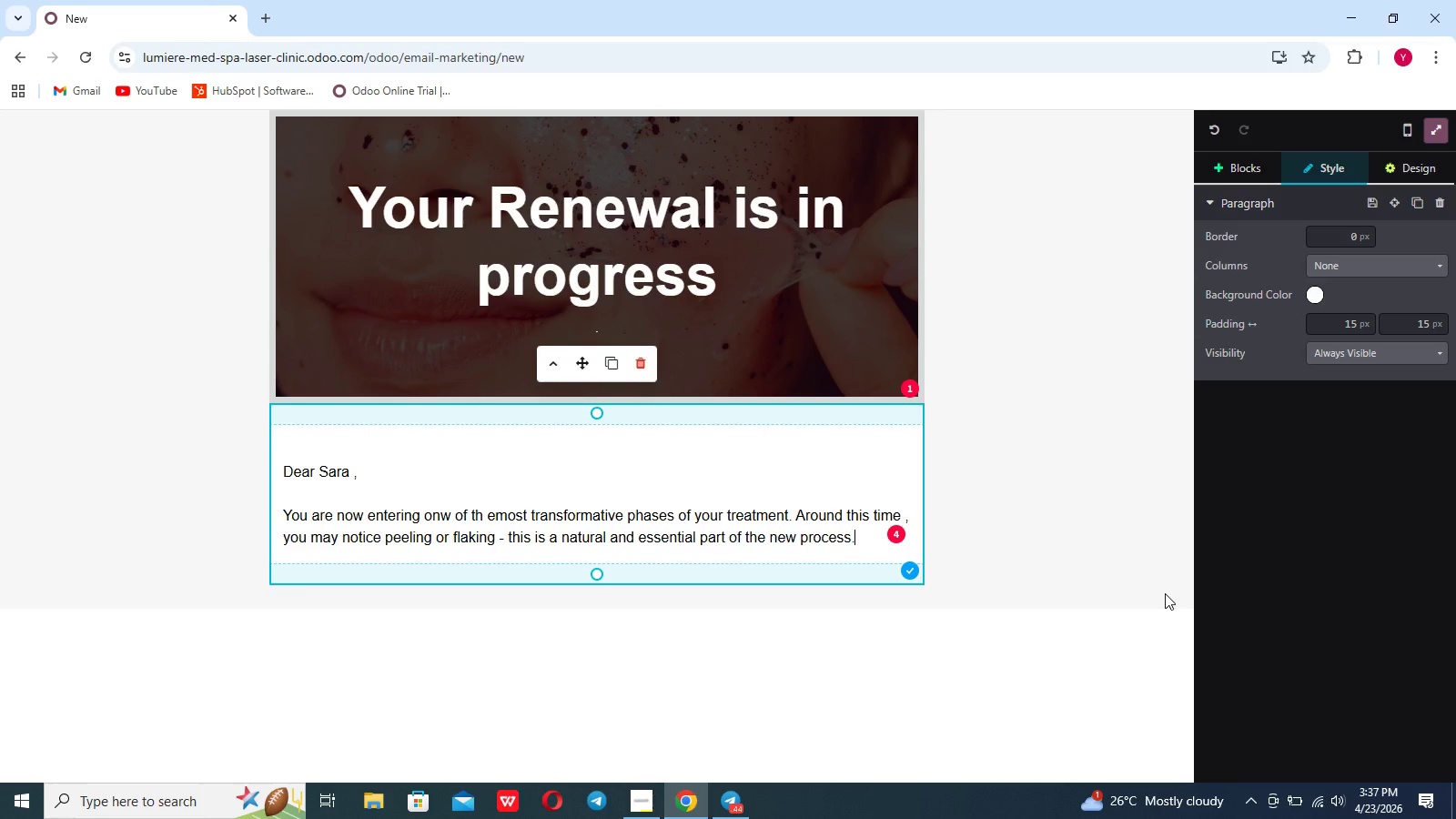 
wait(24.27)
 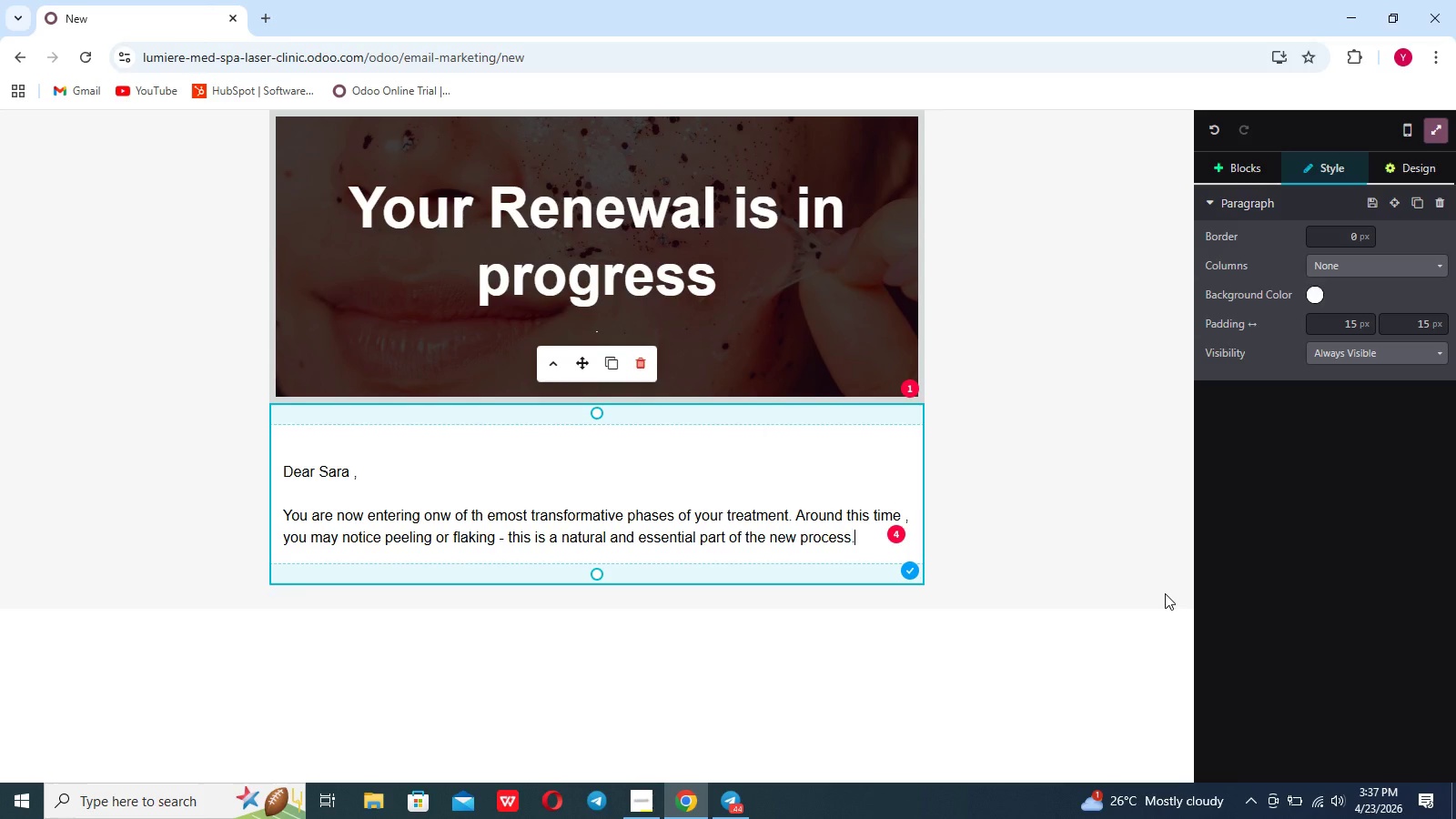 
left_click([1135, 790])
 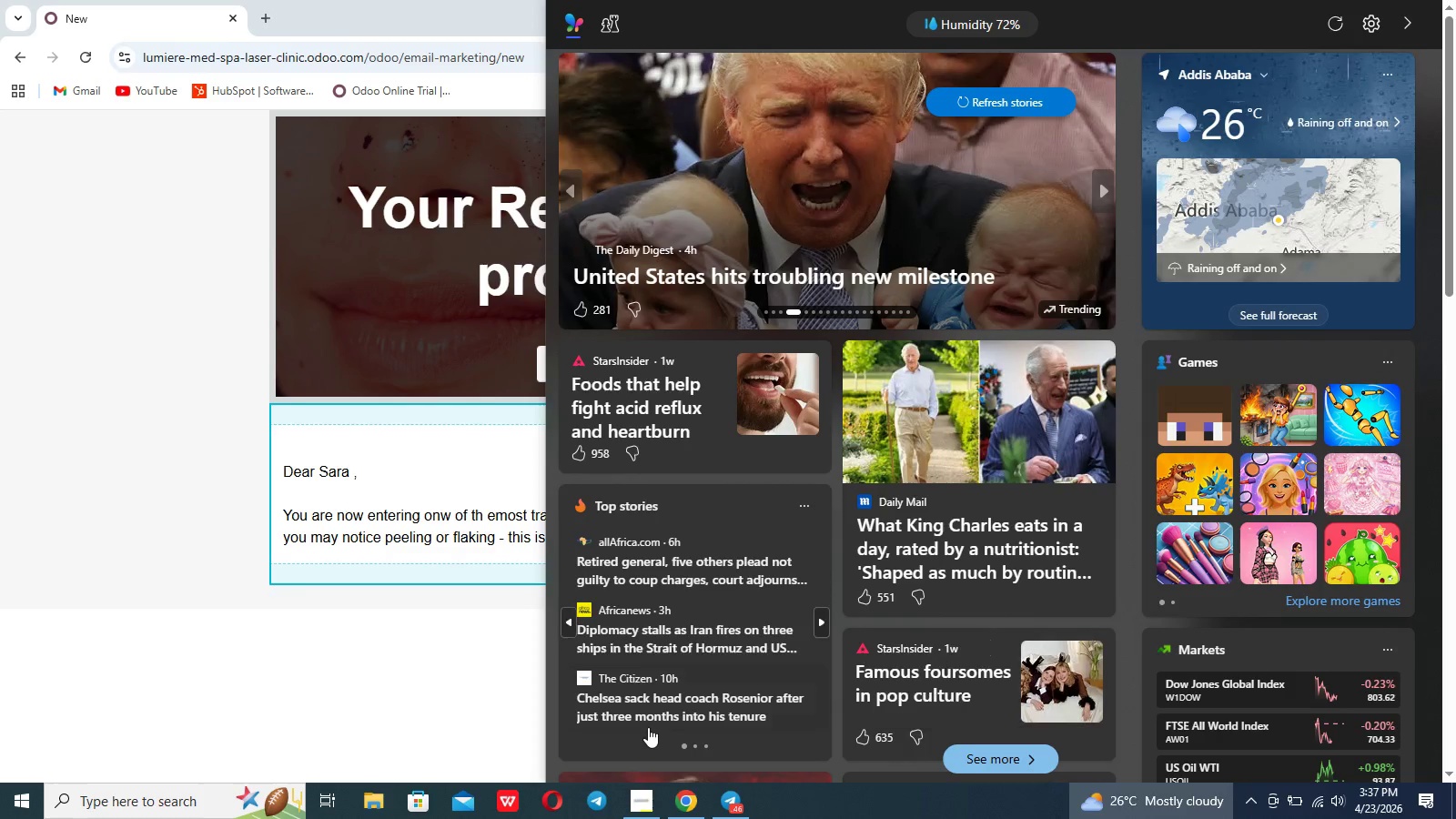 
left_click([474, 652])
 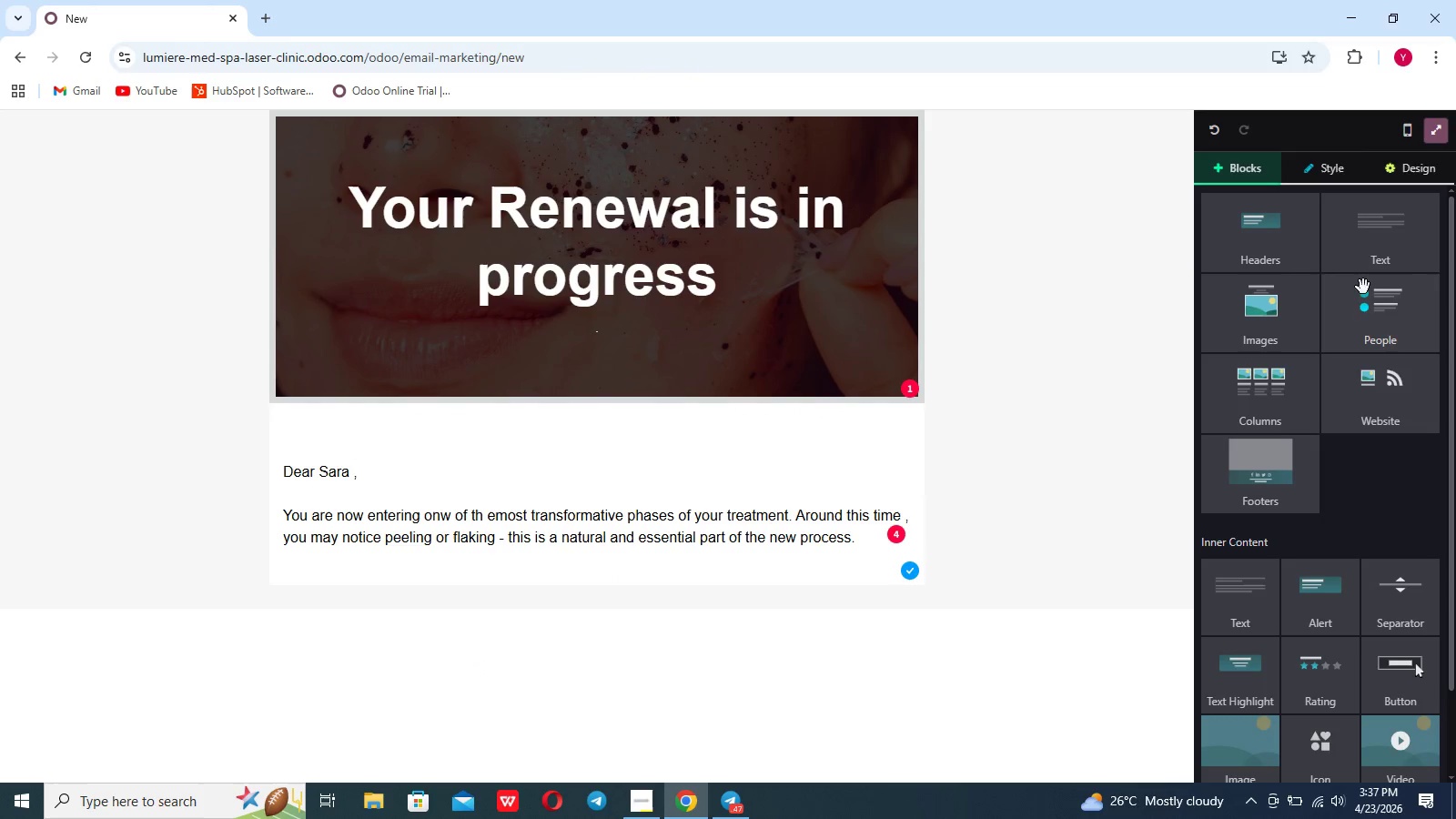 
left_click([1282, 410])
 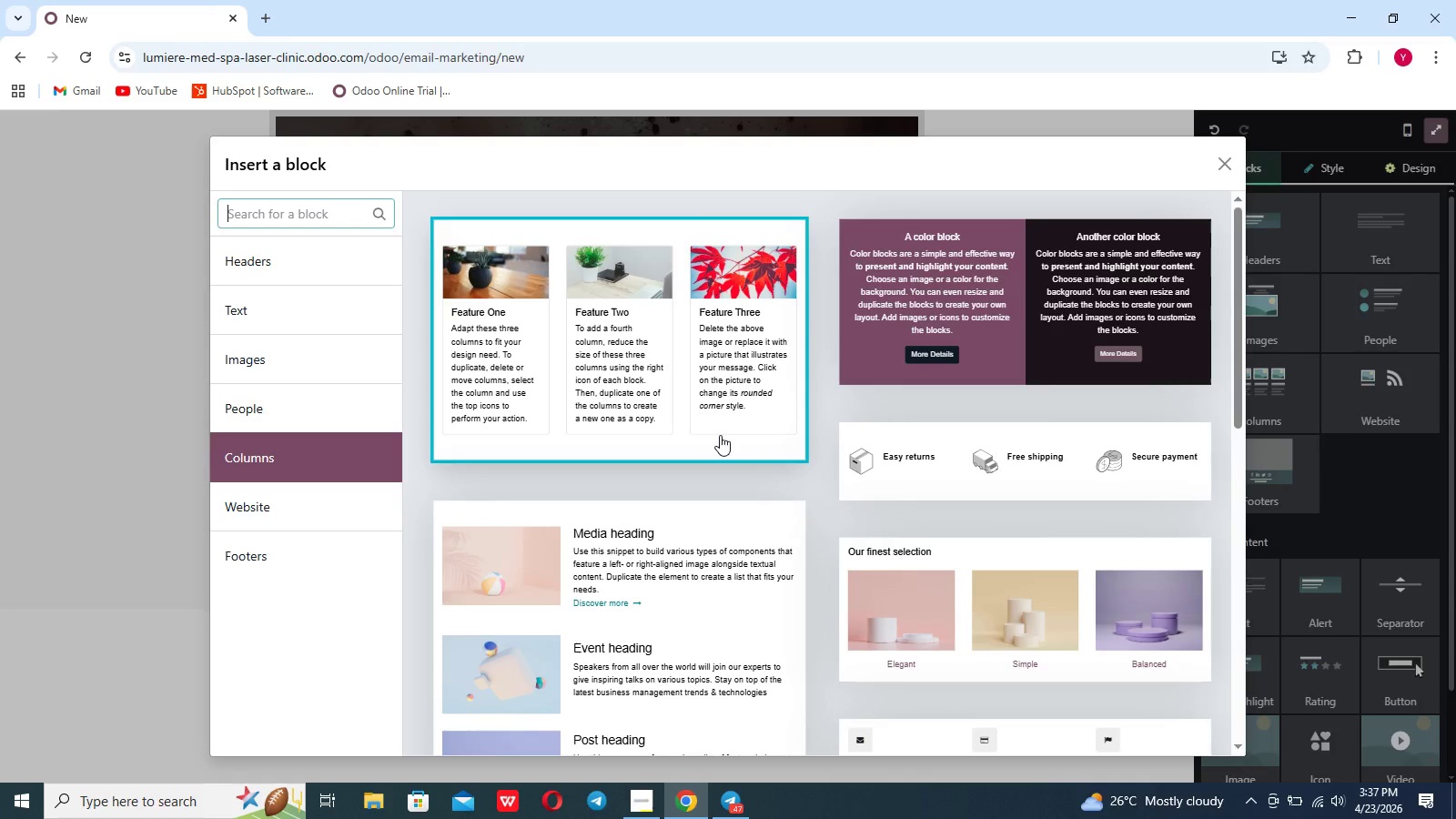 
scroll: coordinate [702, 492], scroll_direction: down, amount: 32.0
 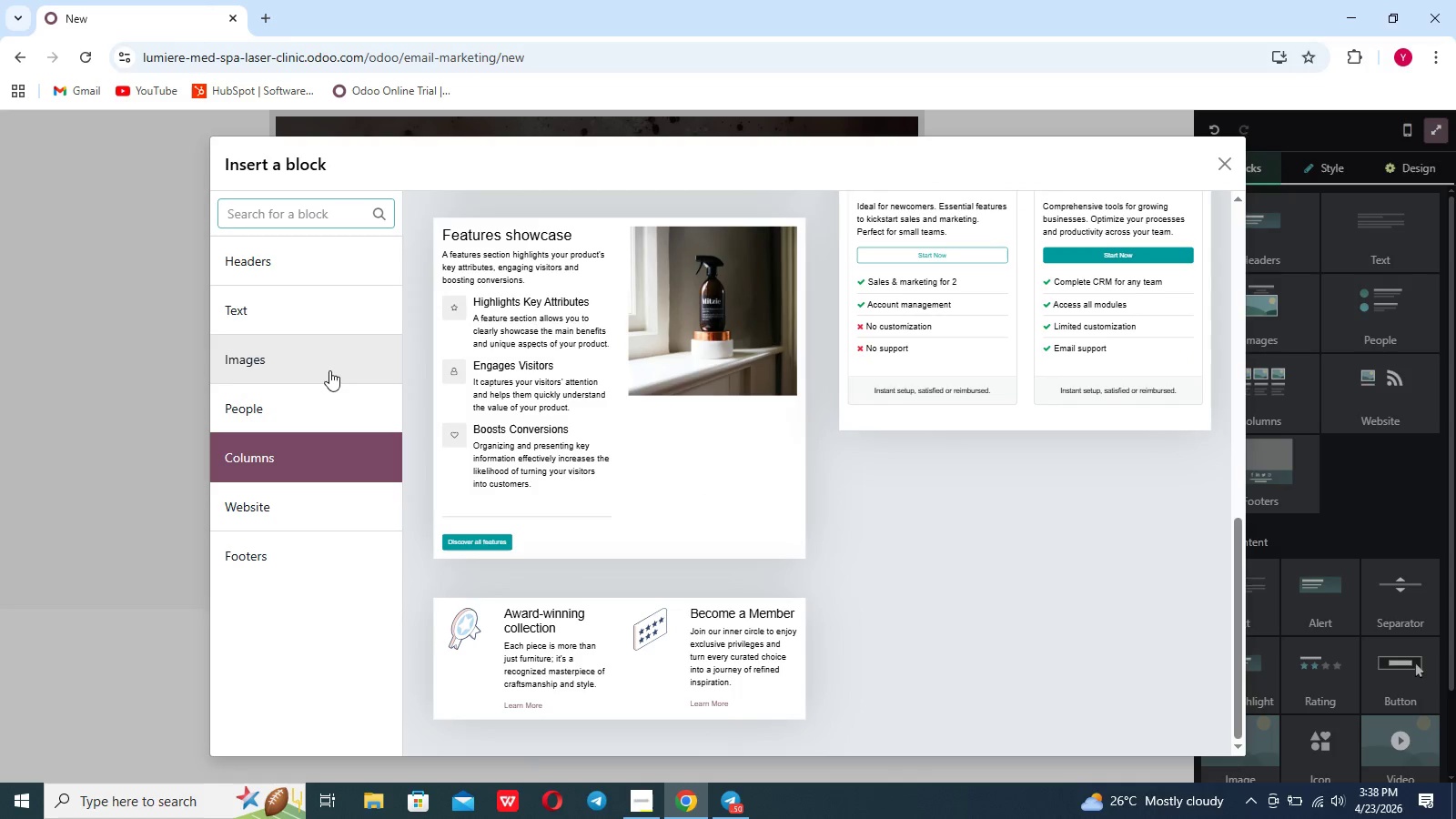 
left_click([327, 364])
 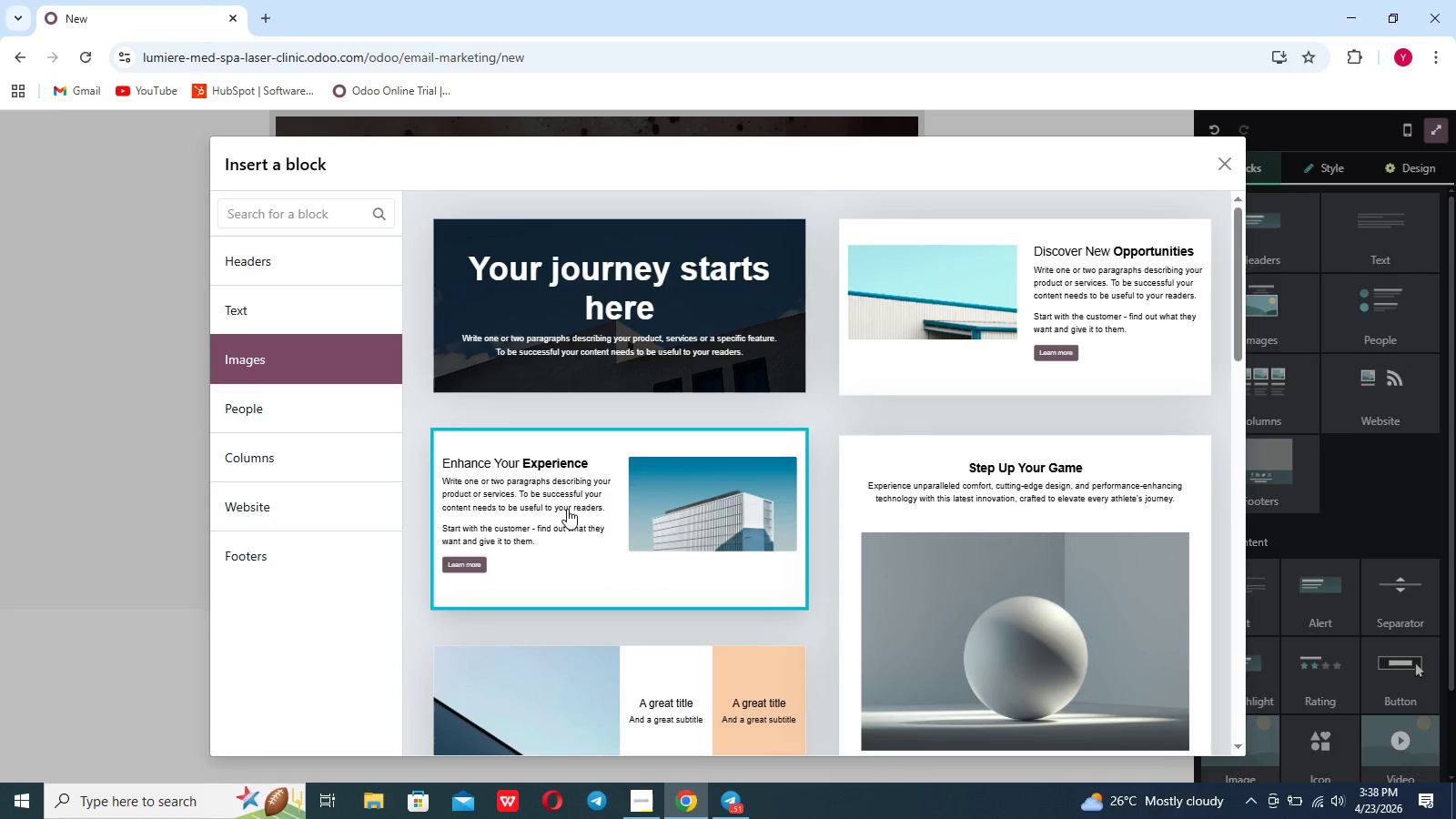 
scroll: coordinate [613, 550], scroll_direction: down, amount: 26.0
 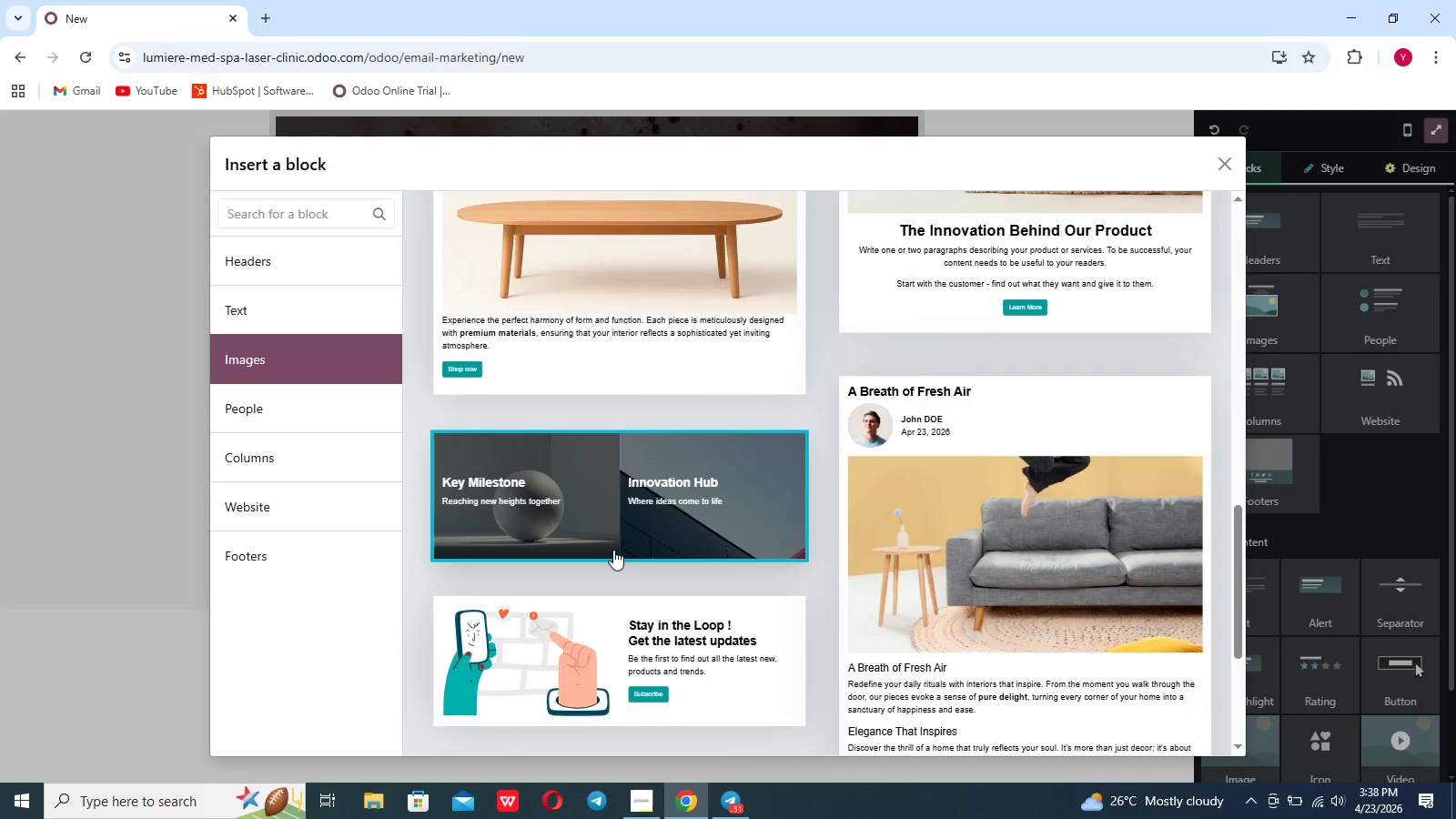 
scroll: coordinate [613, 550], scroll_direction: up, amount: 31.0
 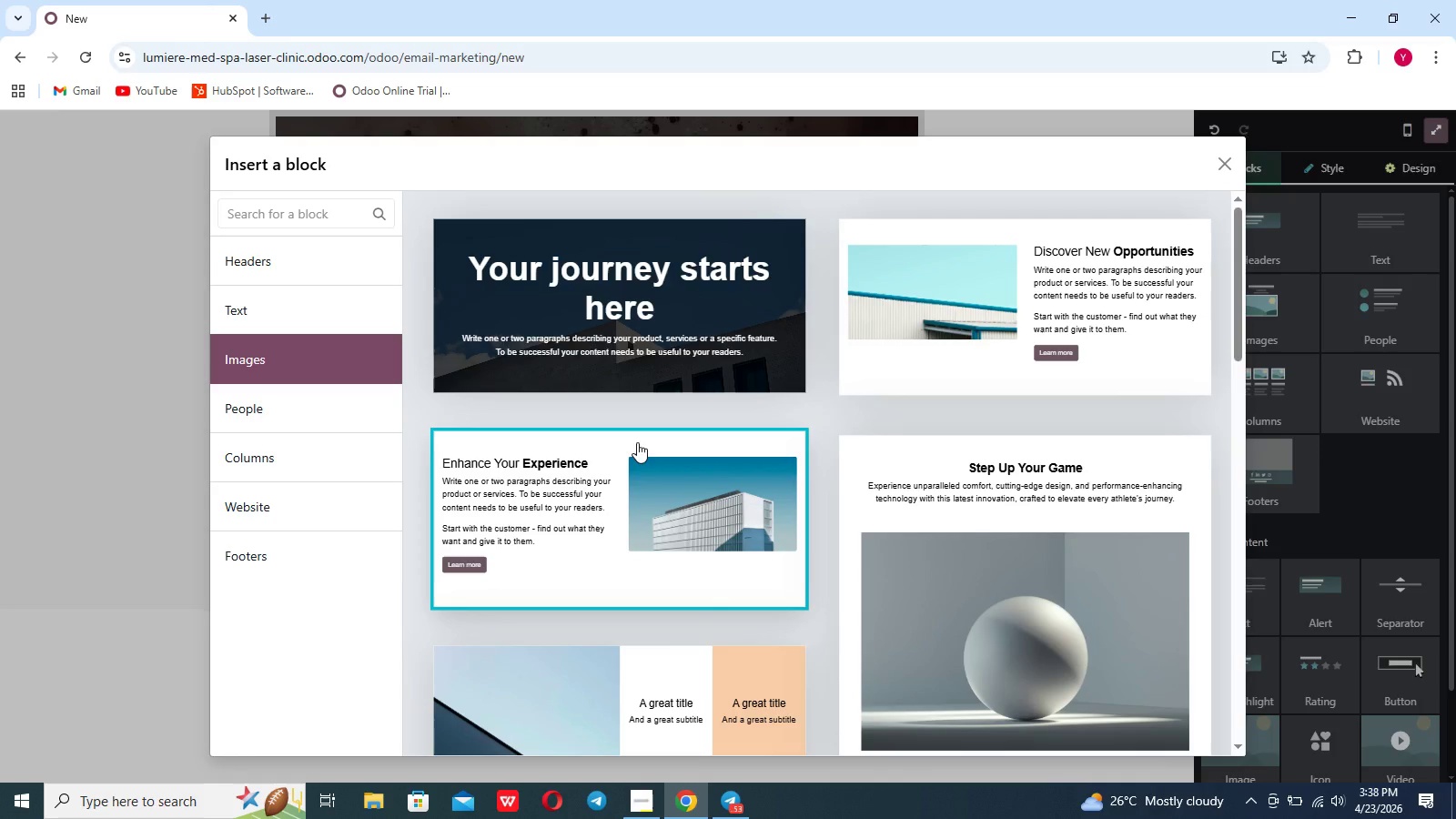 
left_click([322, 307])
 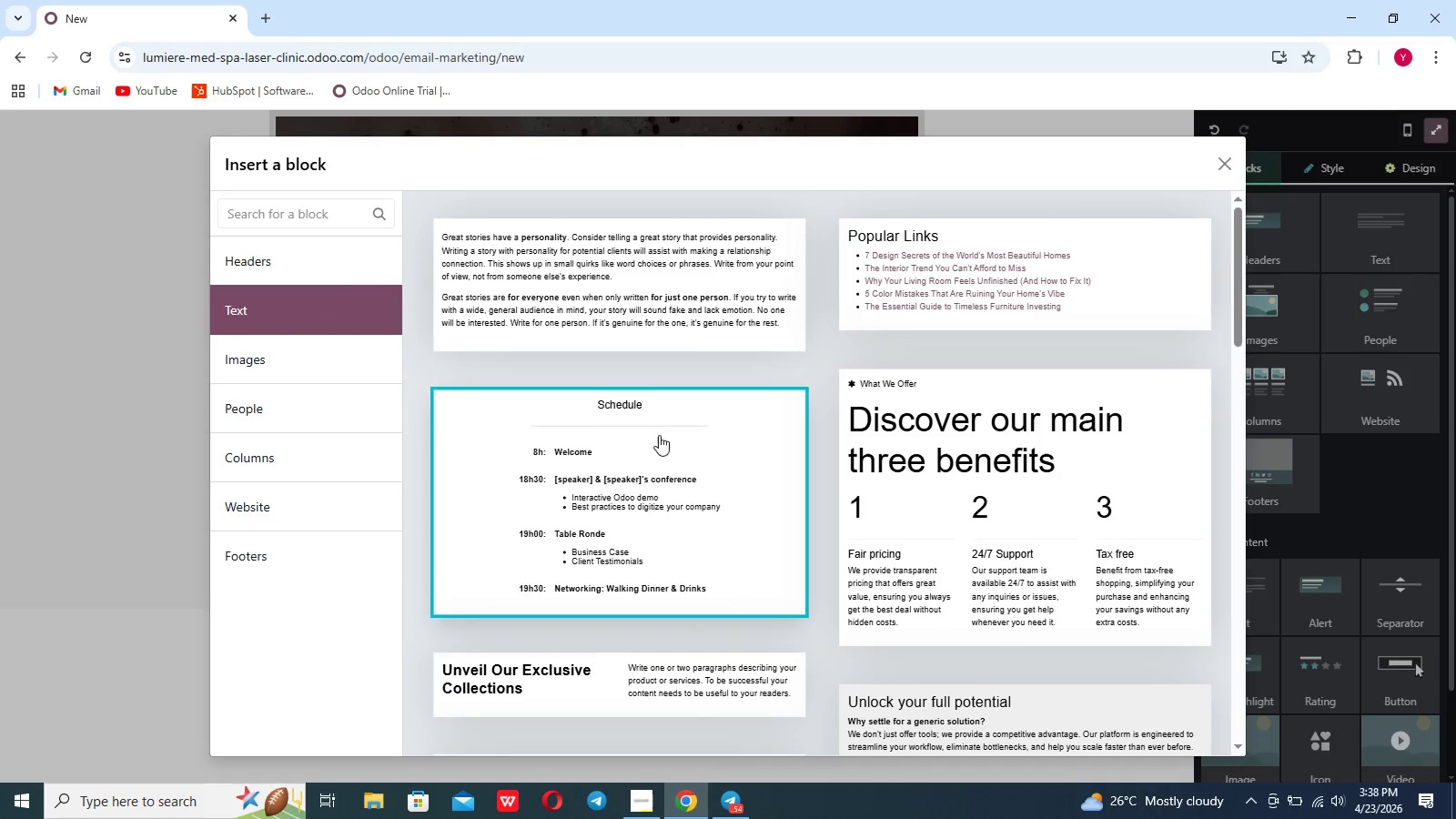 
scroll: coordinate [665, 473], scroll_direction: down, amount: 7.0
 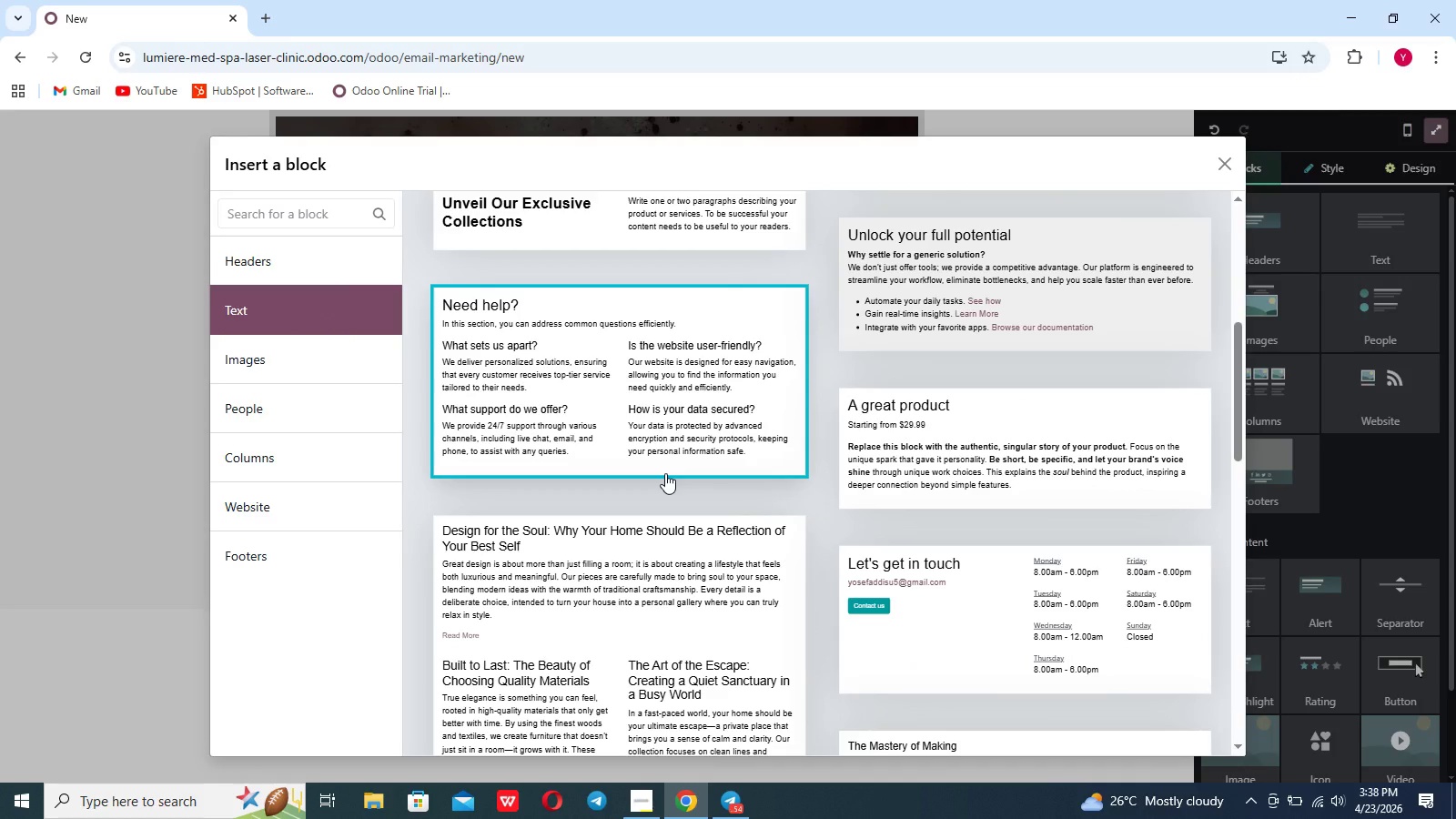 
scroll: coordinate [665, 473], scroll_direction: none, amount: 0.0
 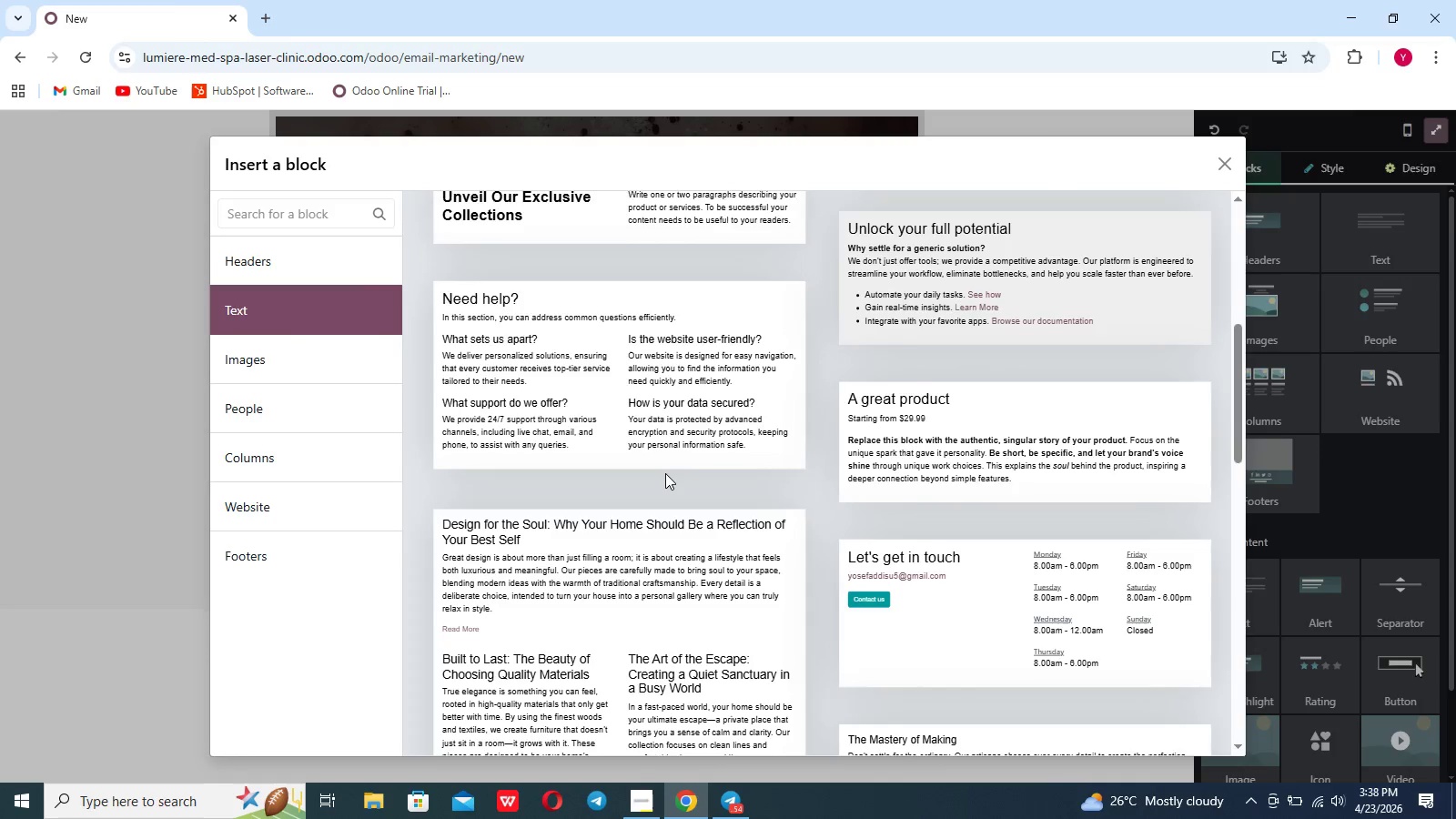 
scroll: coordinate [665, 473], scroll_direction: down, amount: 1.0
 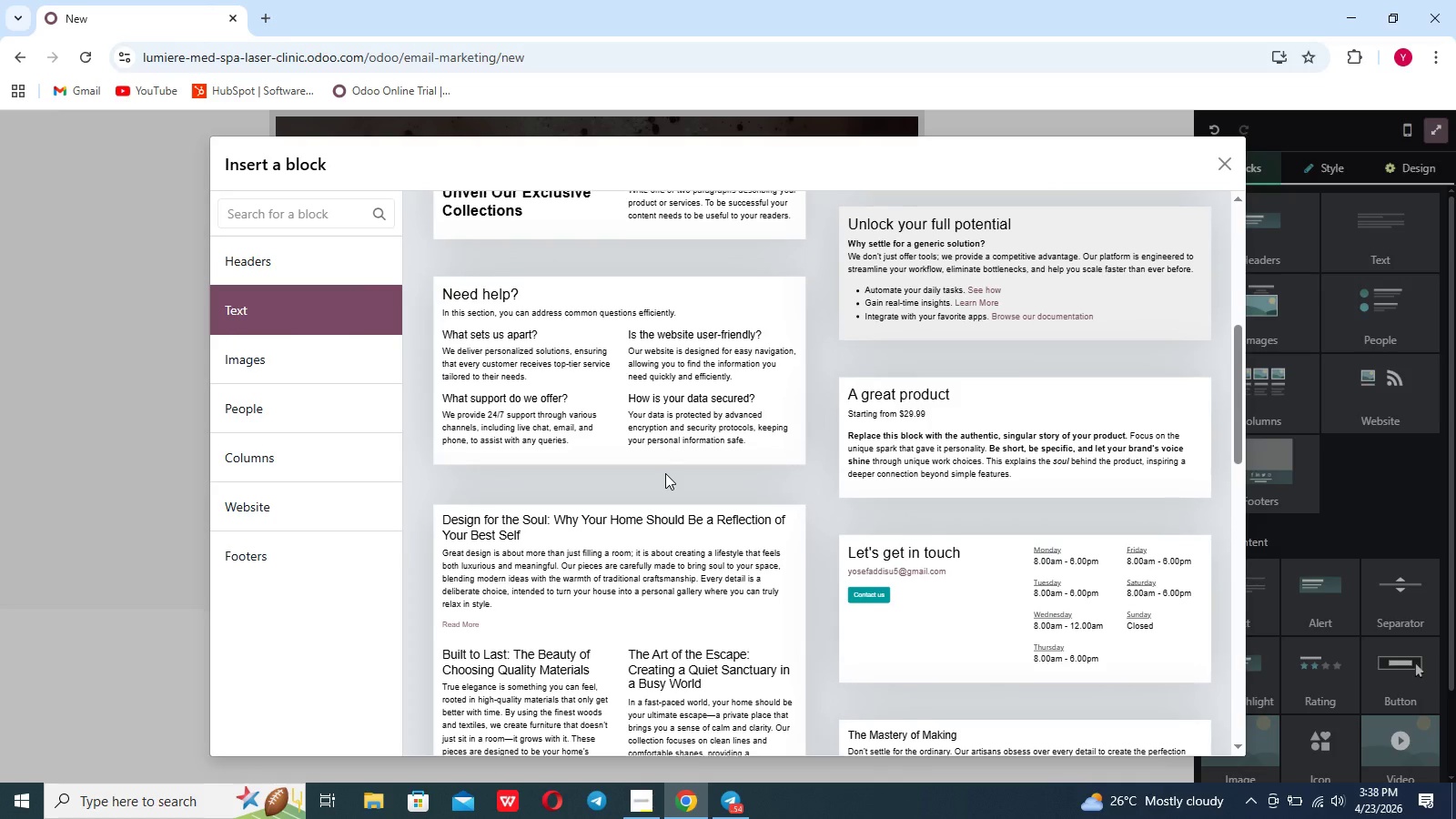 
scroll: coordinate [665, 473], scroll_direction: none, amount: 0.0
 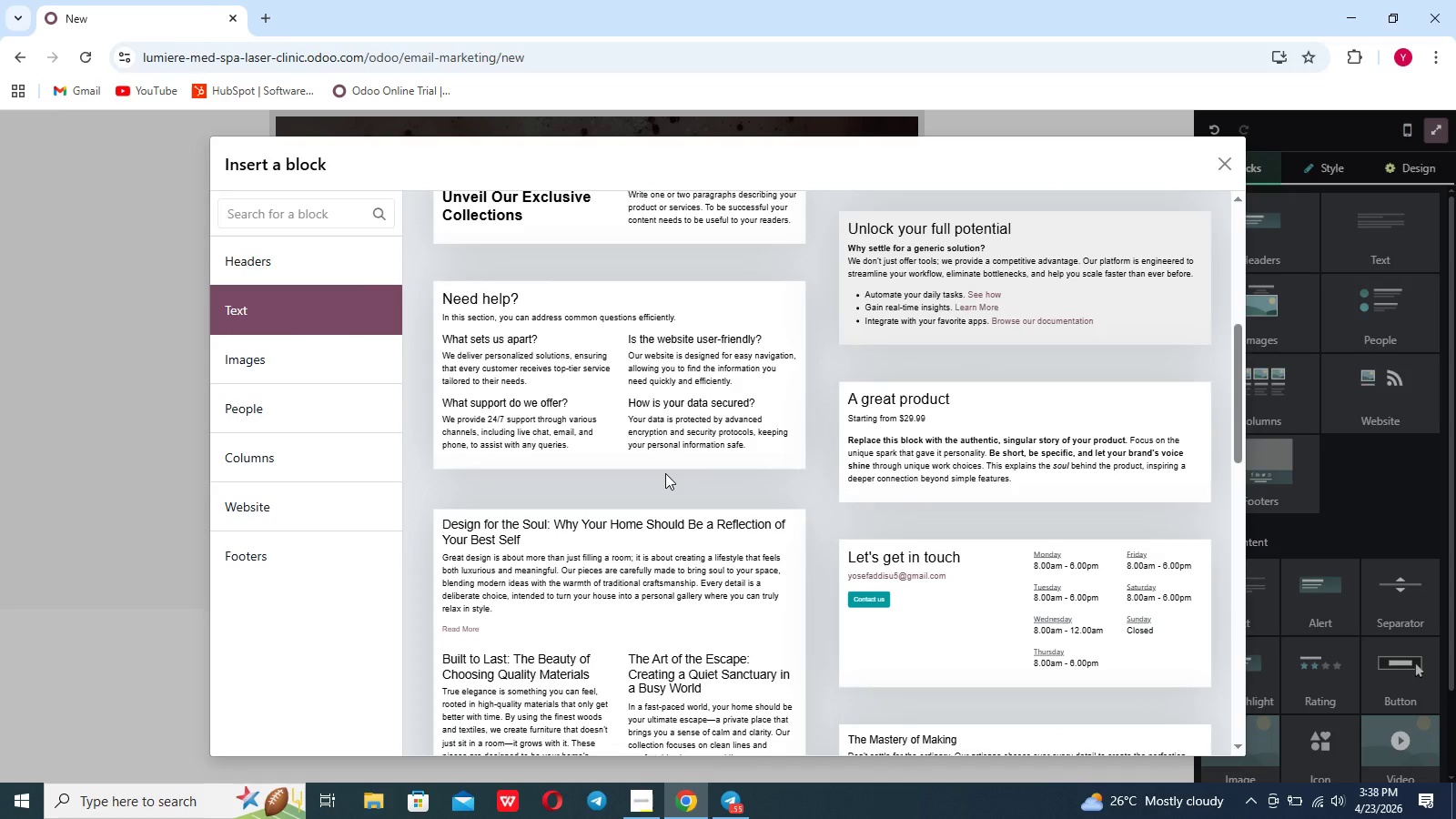 
wait(8.69)
 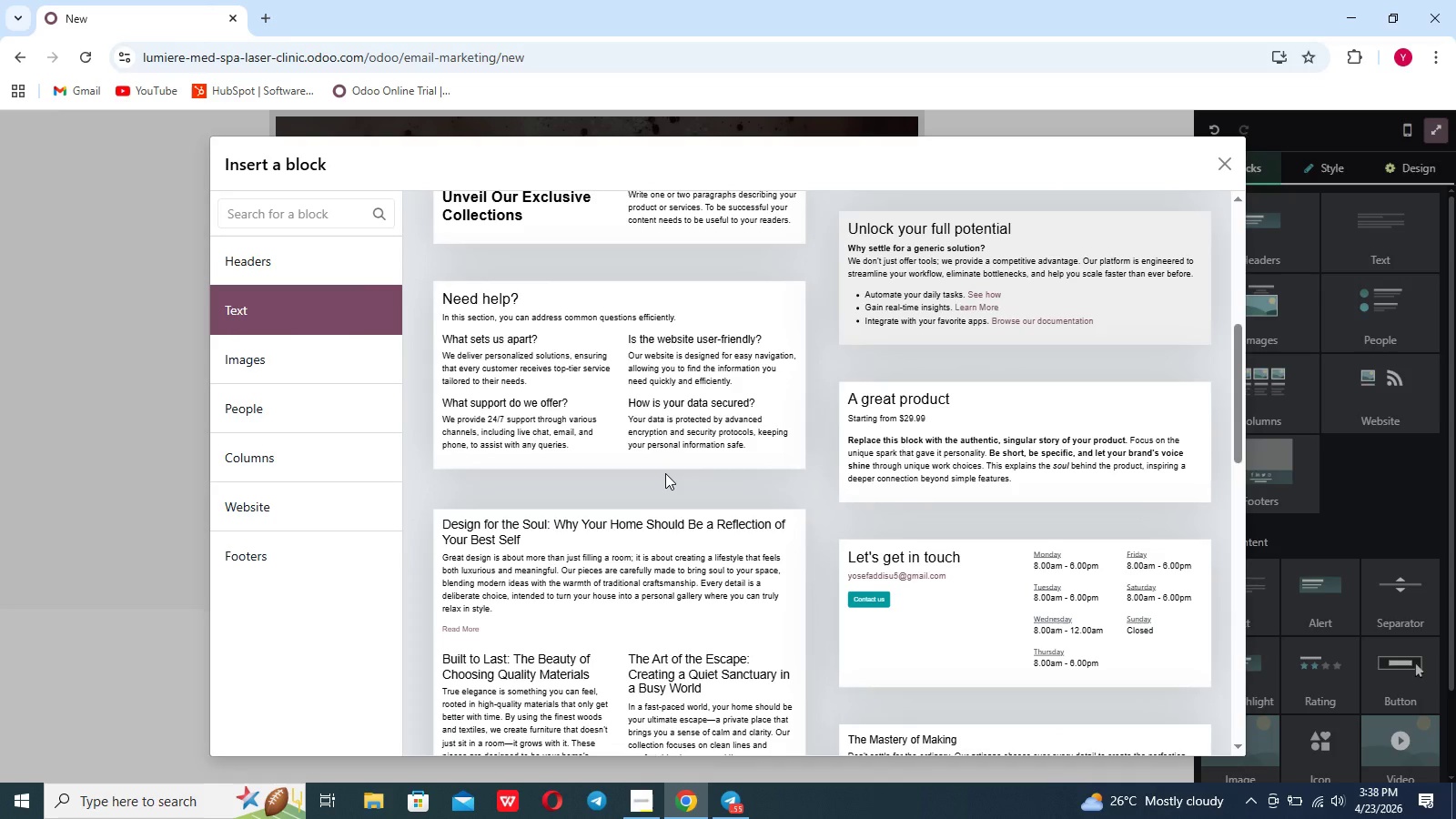 
left_click([294, 350])
 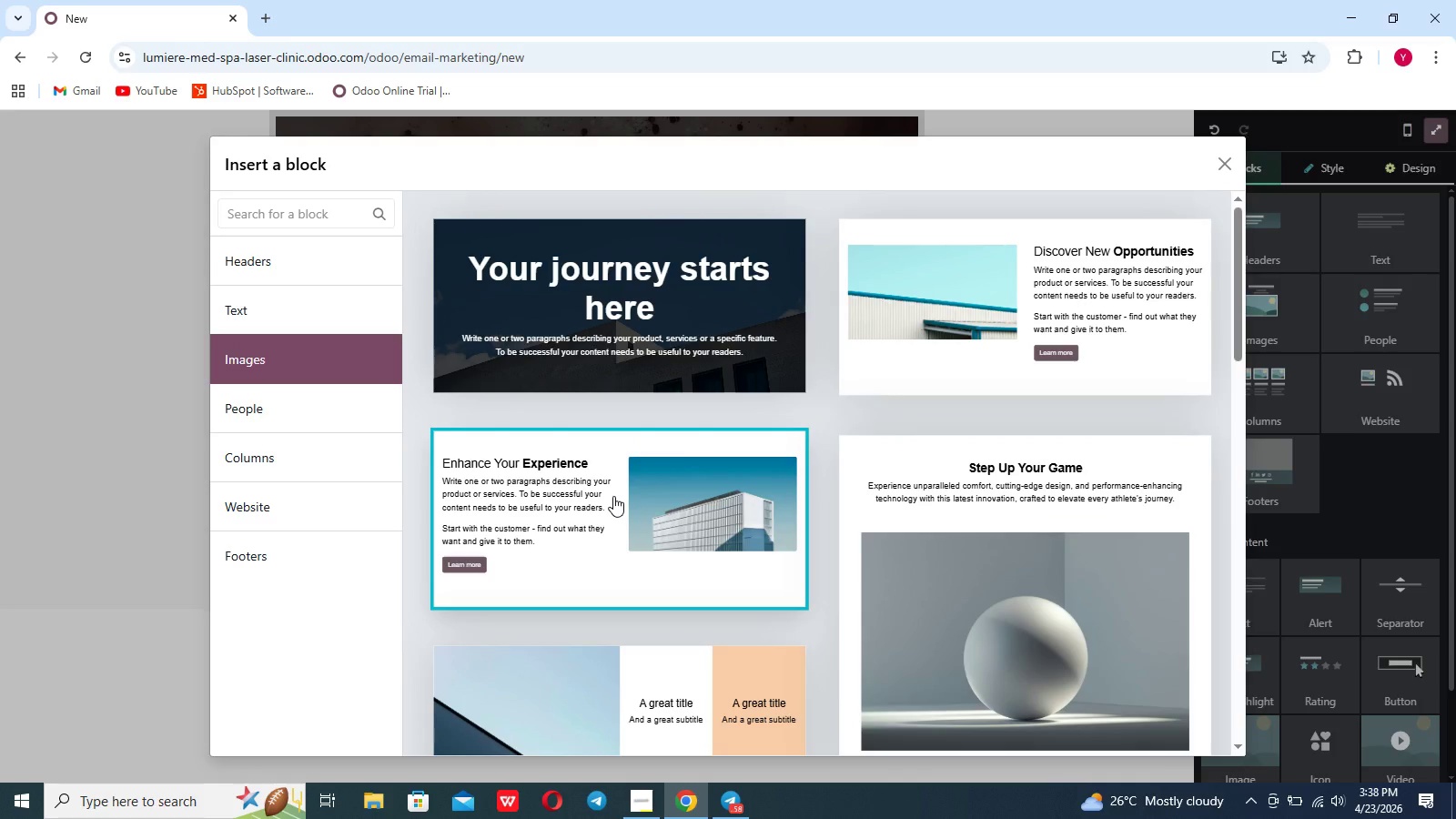 
wait(8.08)
 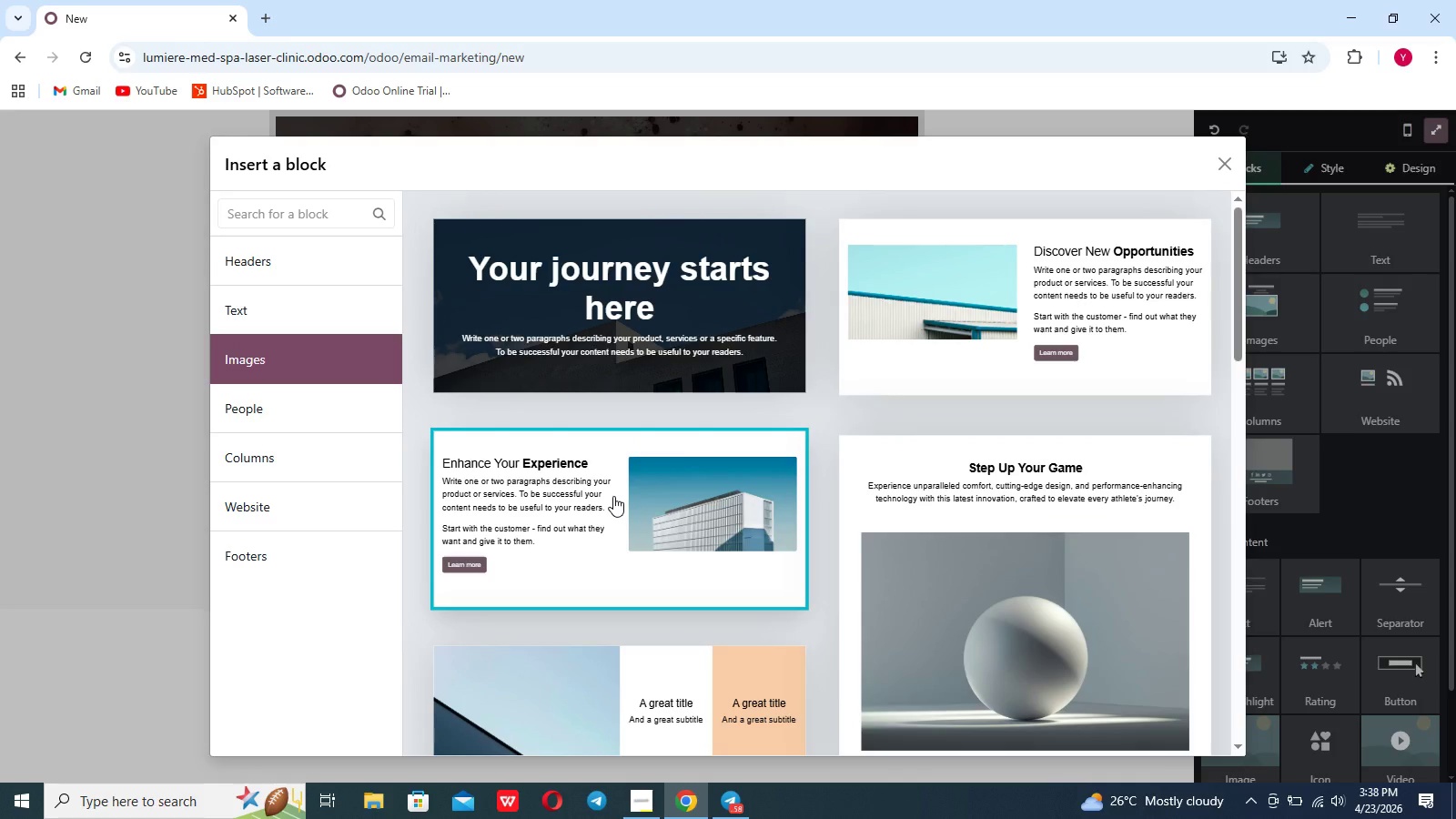 
left_click([582, 531])
 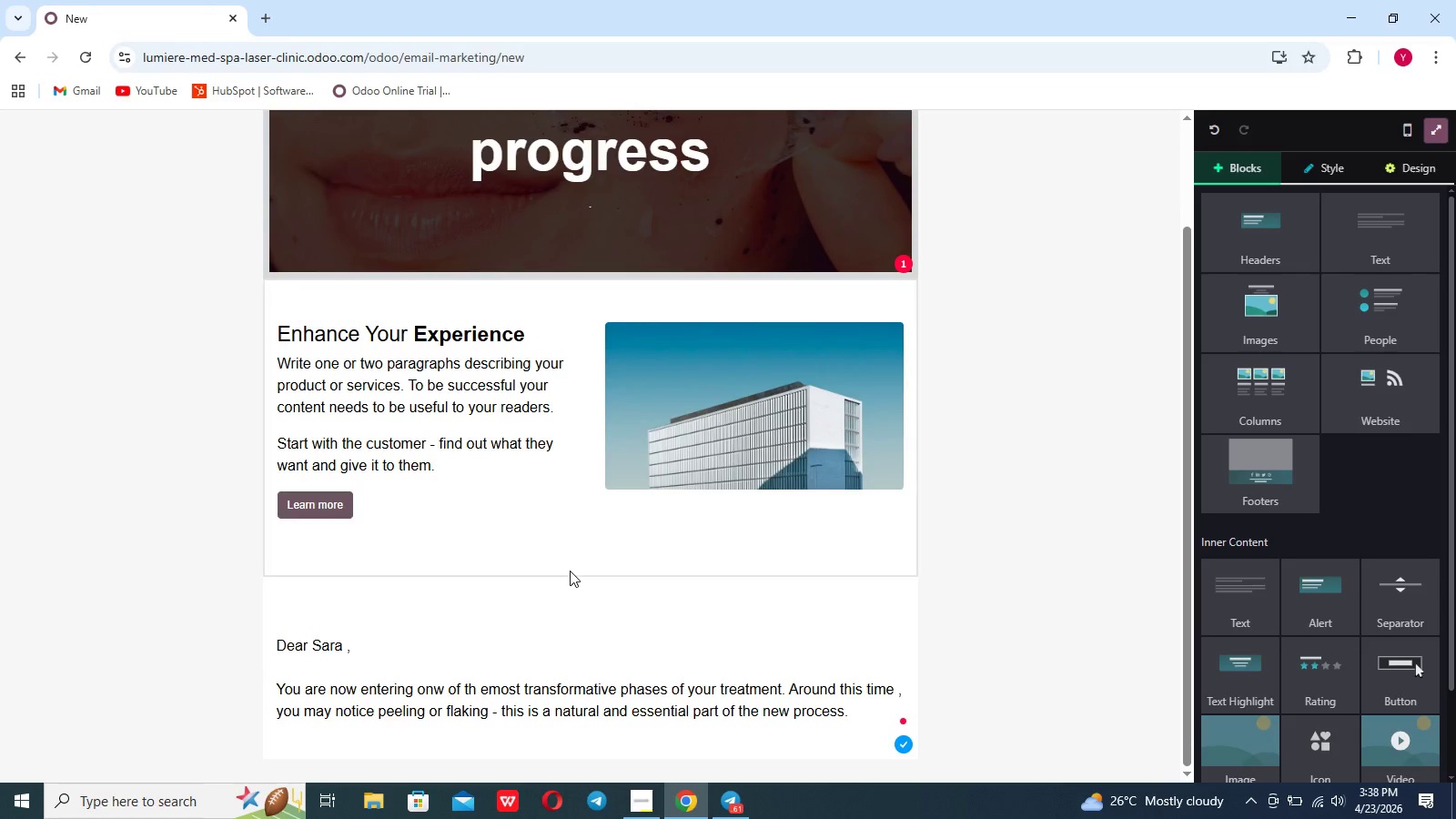 
left_click([539, 462])
 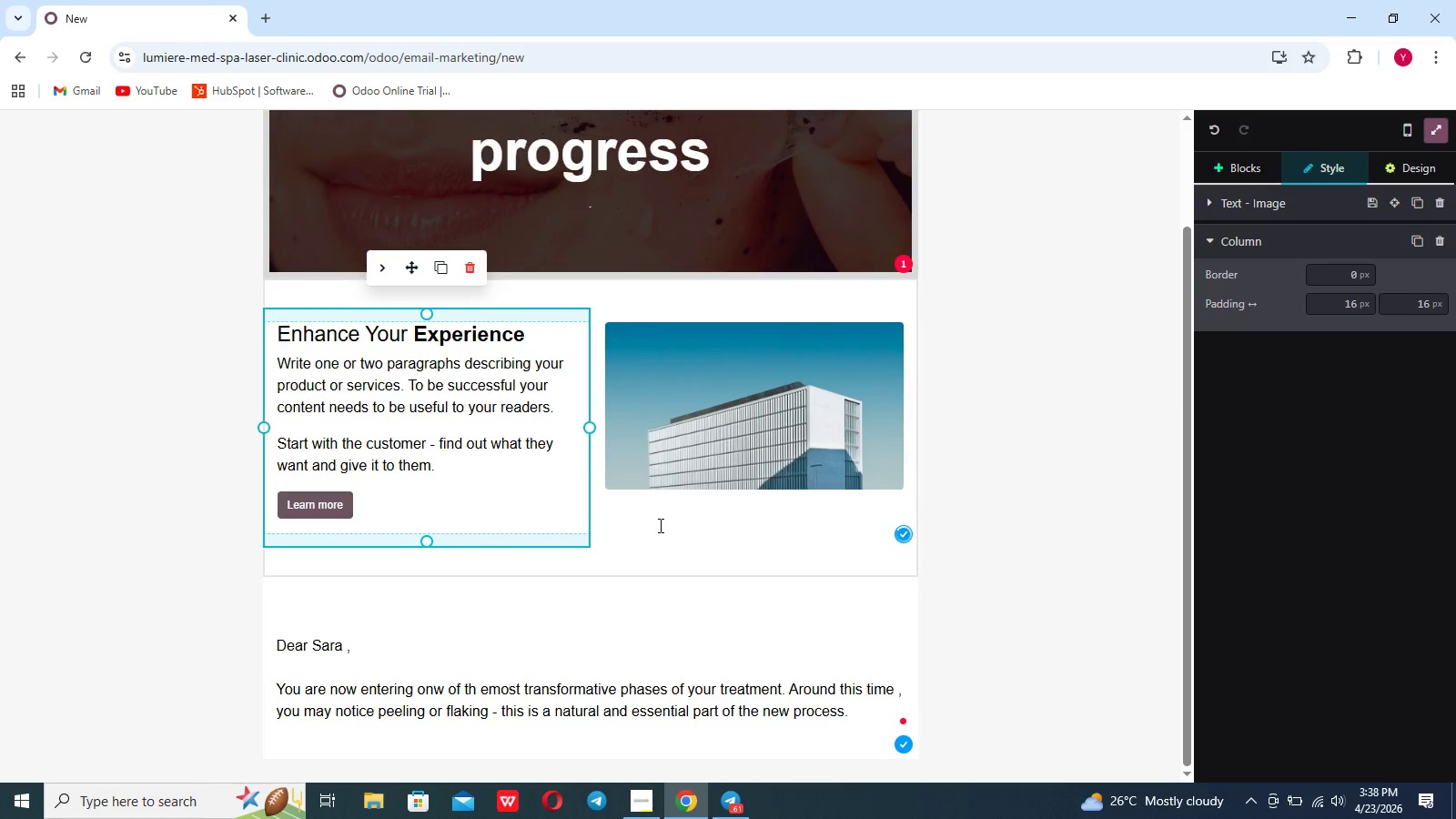 
left_click([659, 525])
 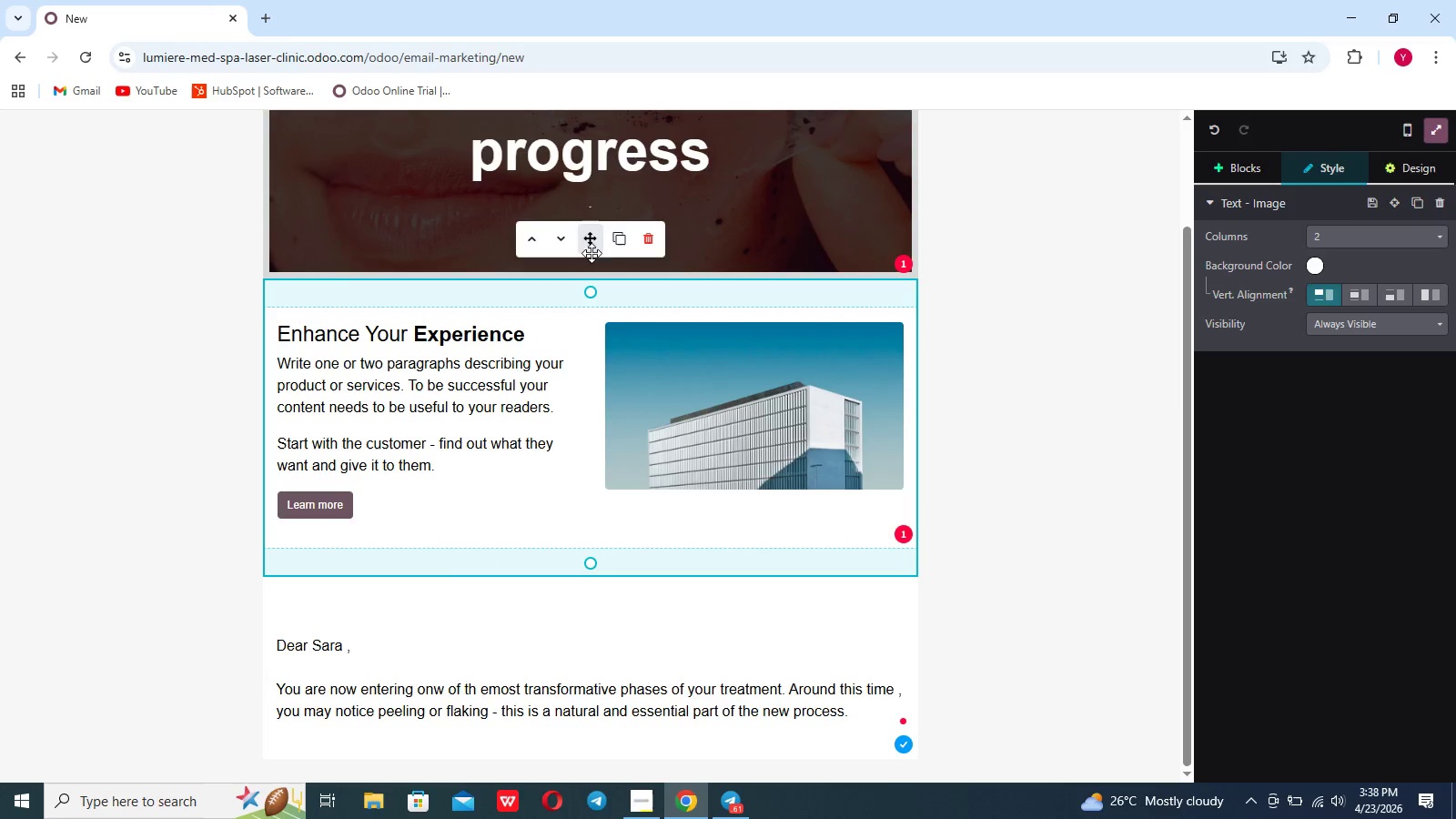 
left_click_drag(start_coordinate=[589, 238], to_coordinate=[593, 569])
 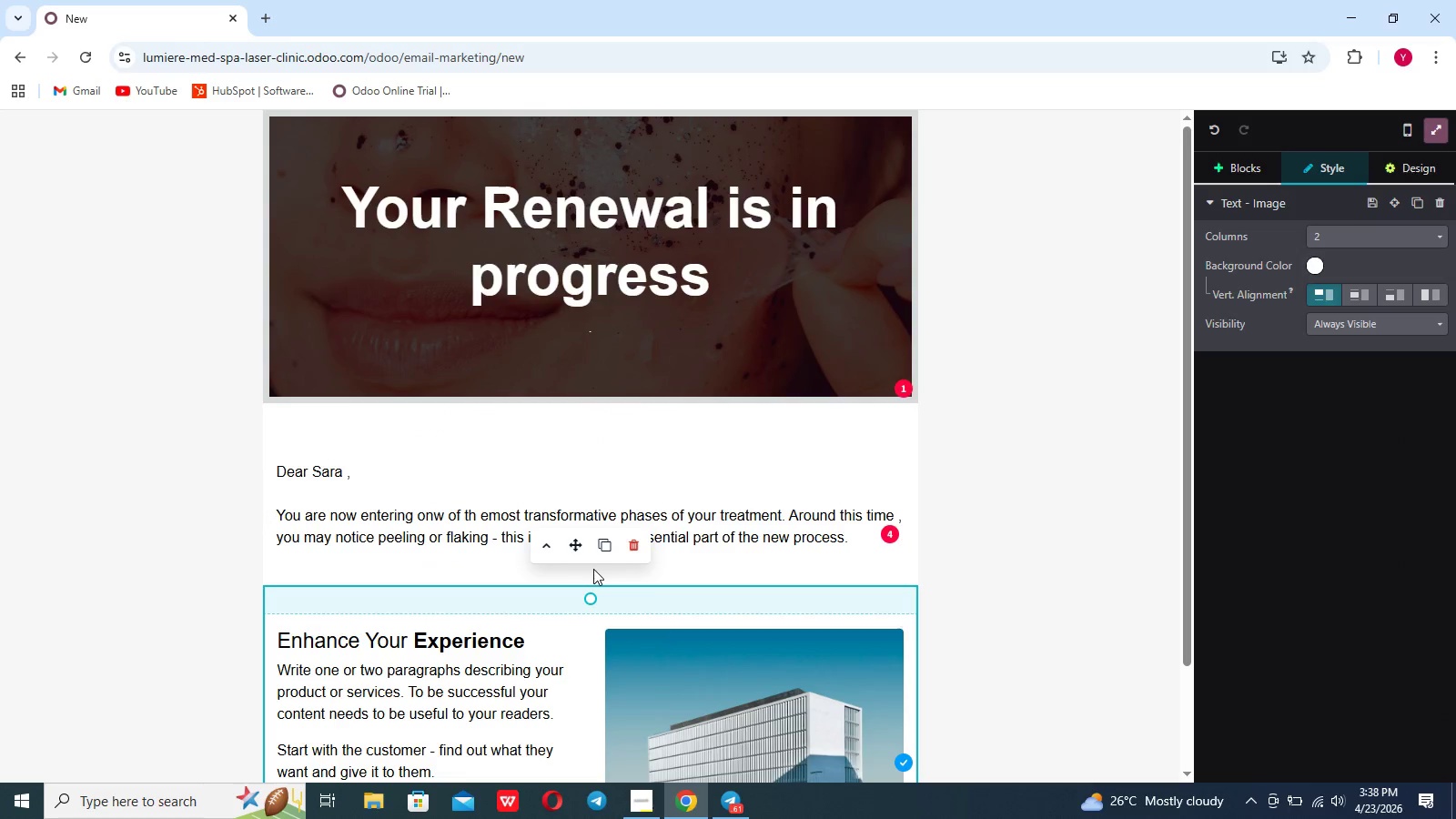 
scroll: coordinate [593, 569], scroll_direction: down, amount: 5.0
 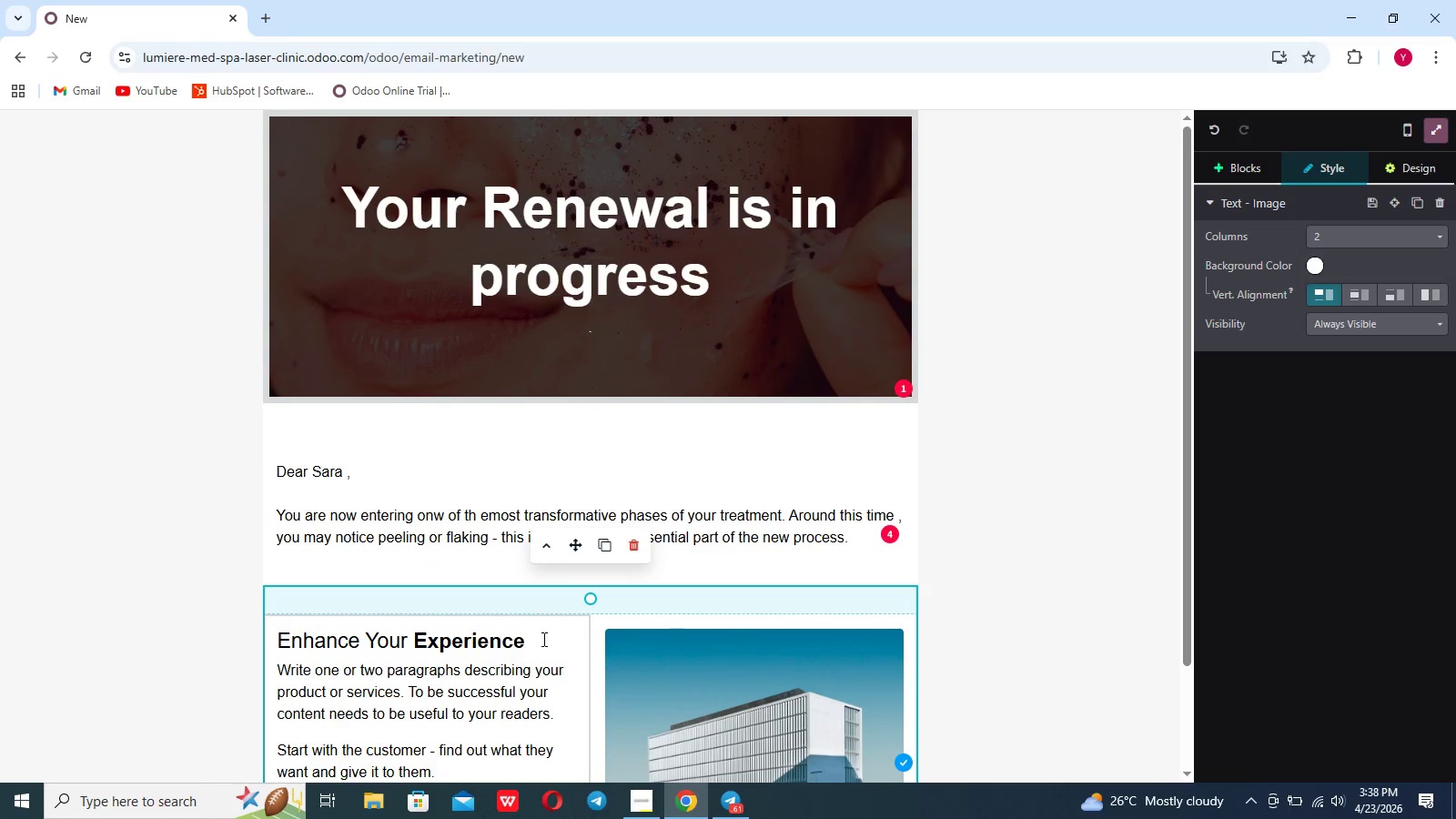 
left_click([535, 642])
 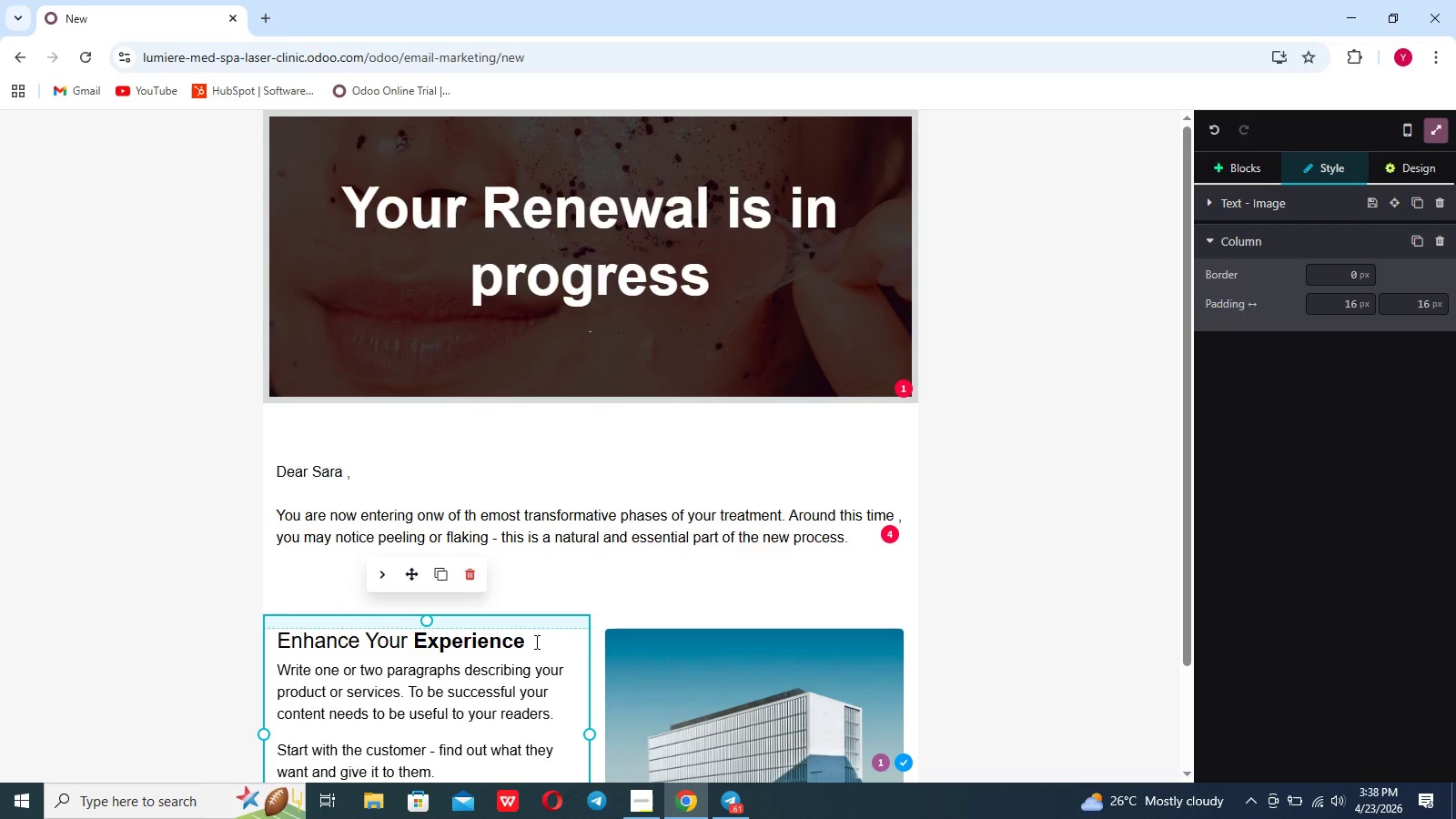 
hold_key(key=Backspace, duration=0.8)
 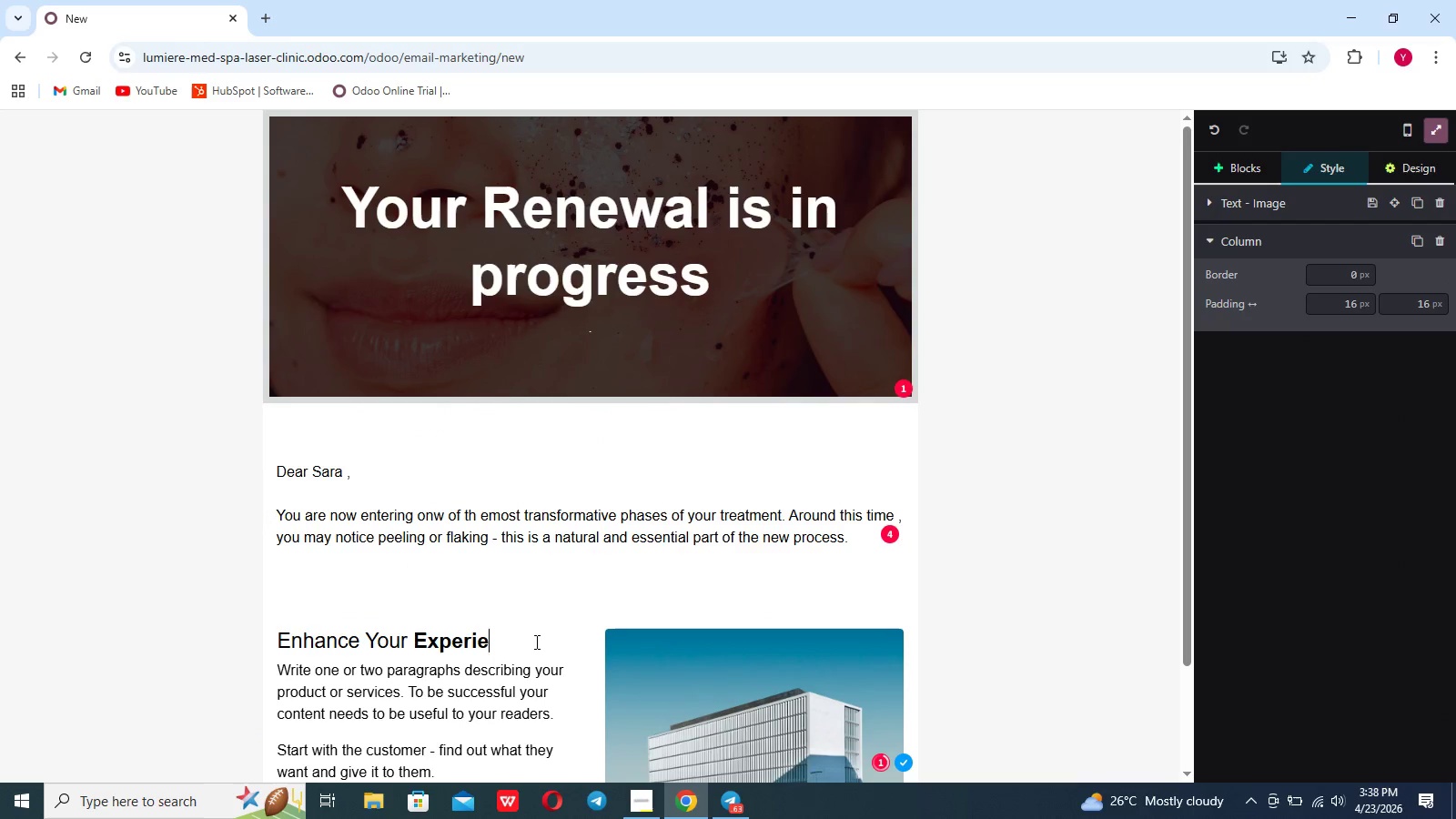 
key(Backspace)
key(Backspace)
key(Backspace)
key(Backspace)
key(Backspace)
key(Backspace)
key(Backspace)
key(Backspace)
key(Backspace)
key(Backspace)
key(Backspace)
key(Backspace)
type(What is Happening)
 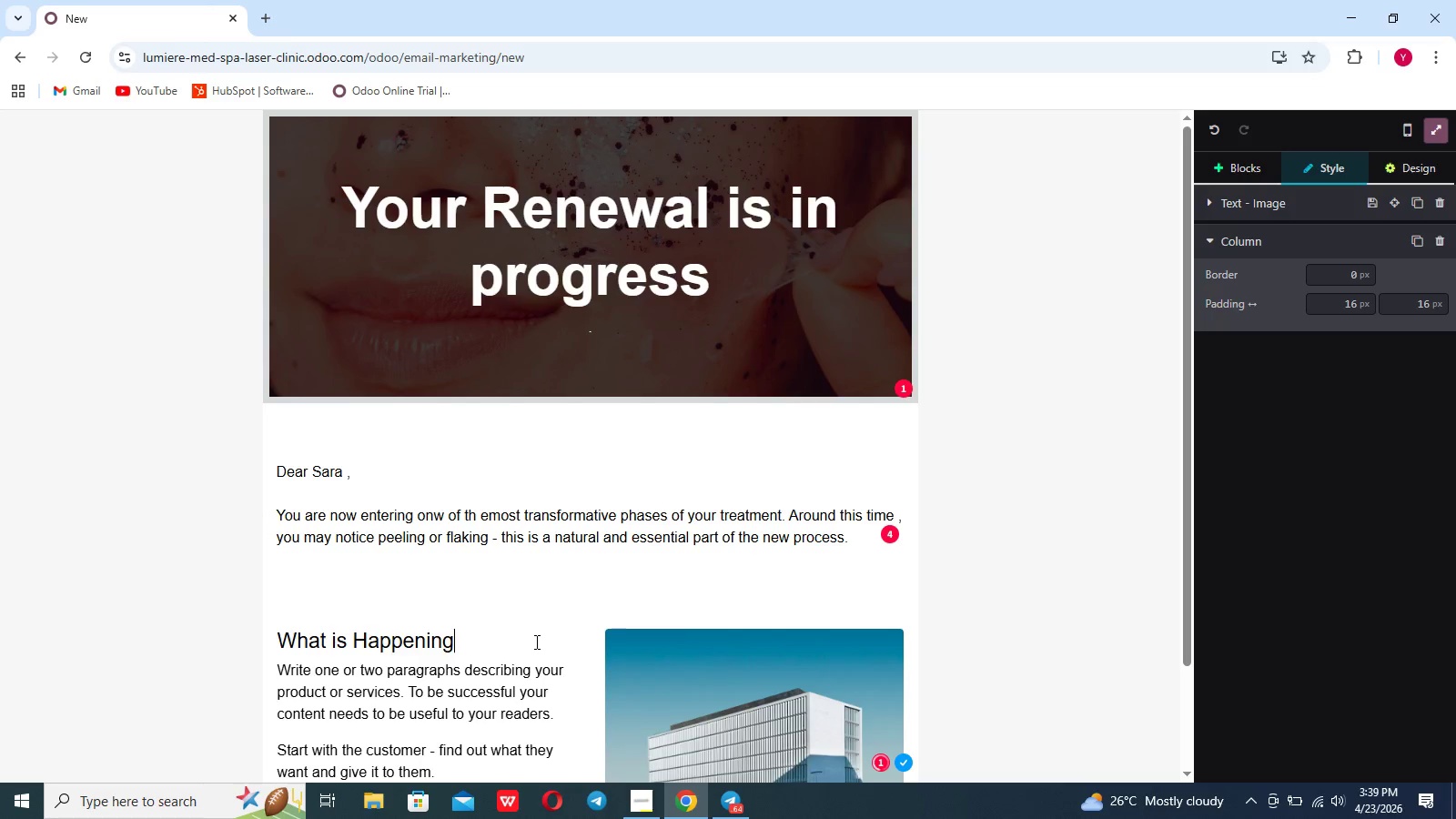 
left_click([527, 708])
 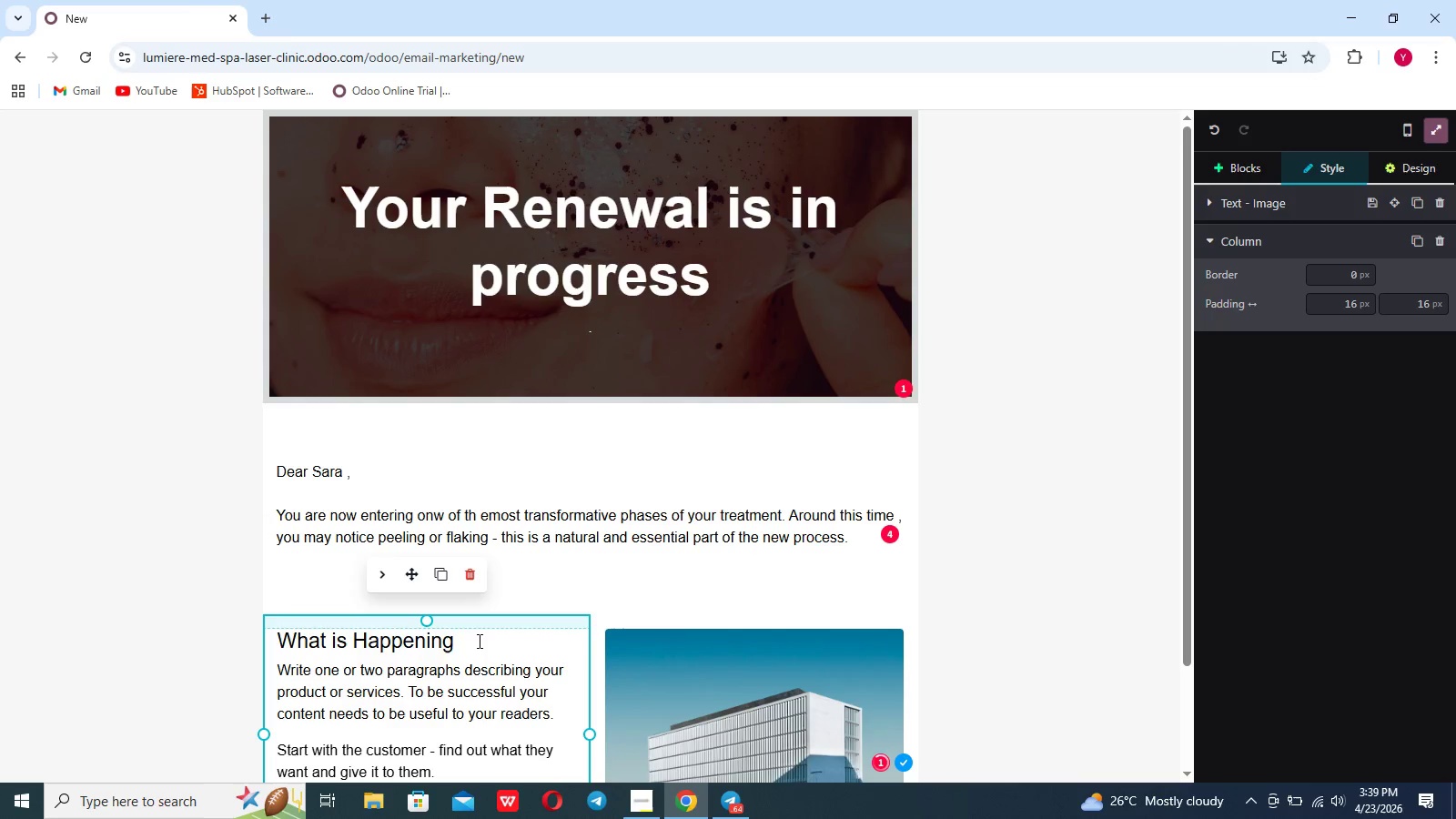 
left_click([478, 641])
 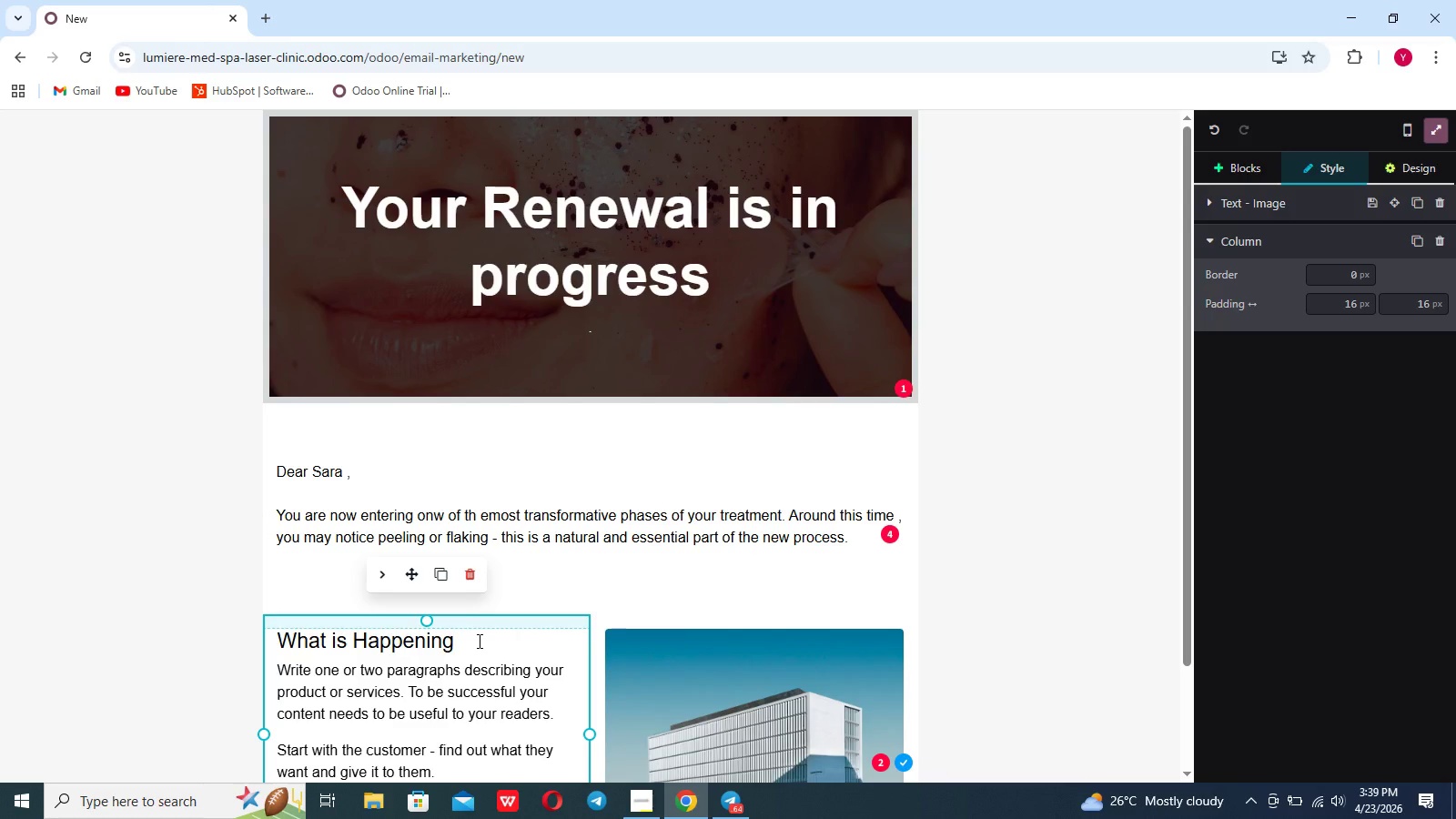 
key(Shift+Period)
 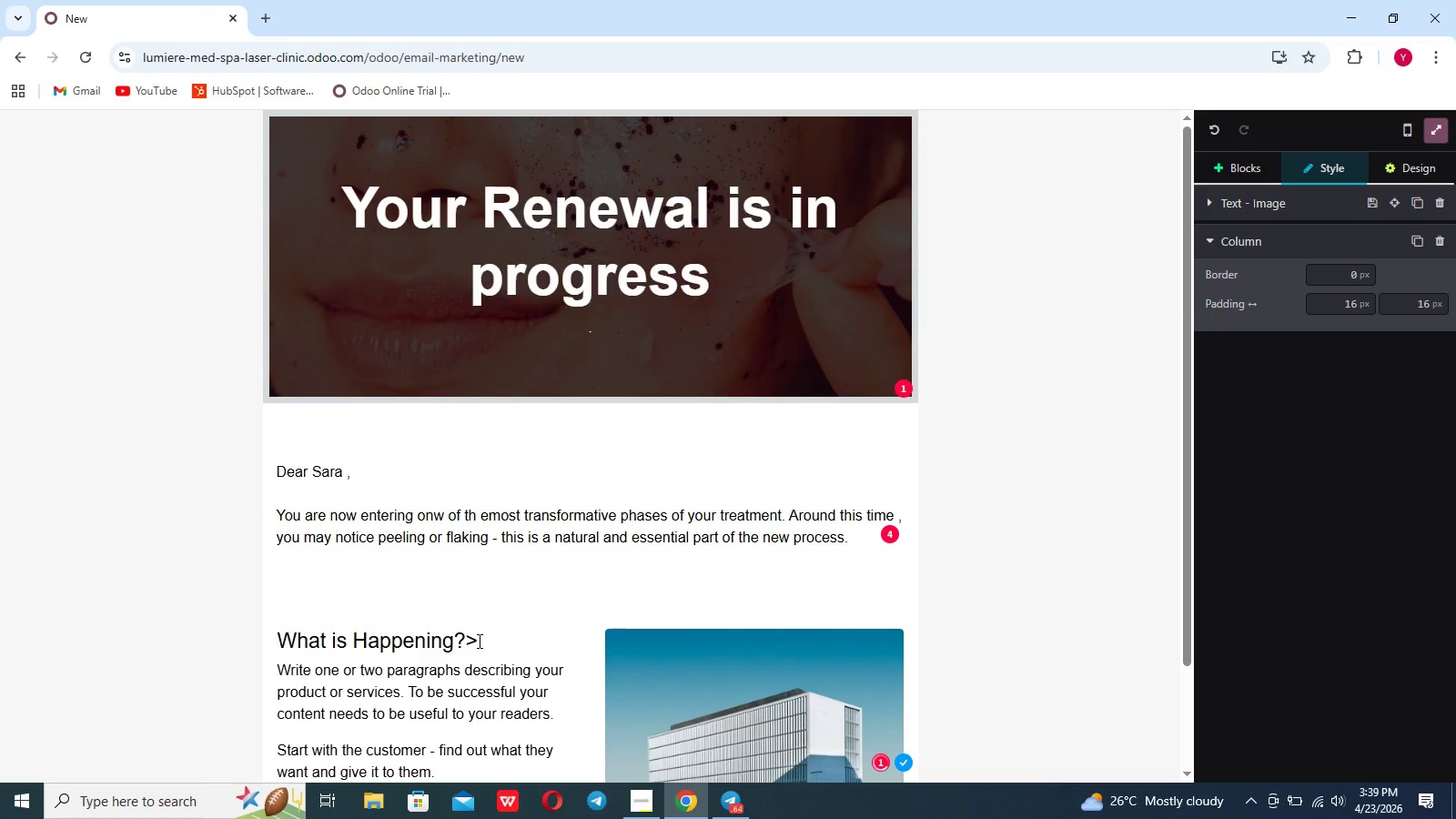 
key(Shift+Slash)
 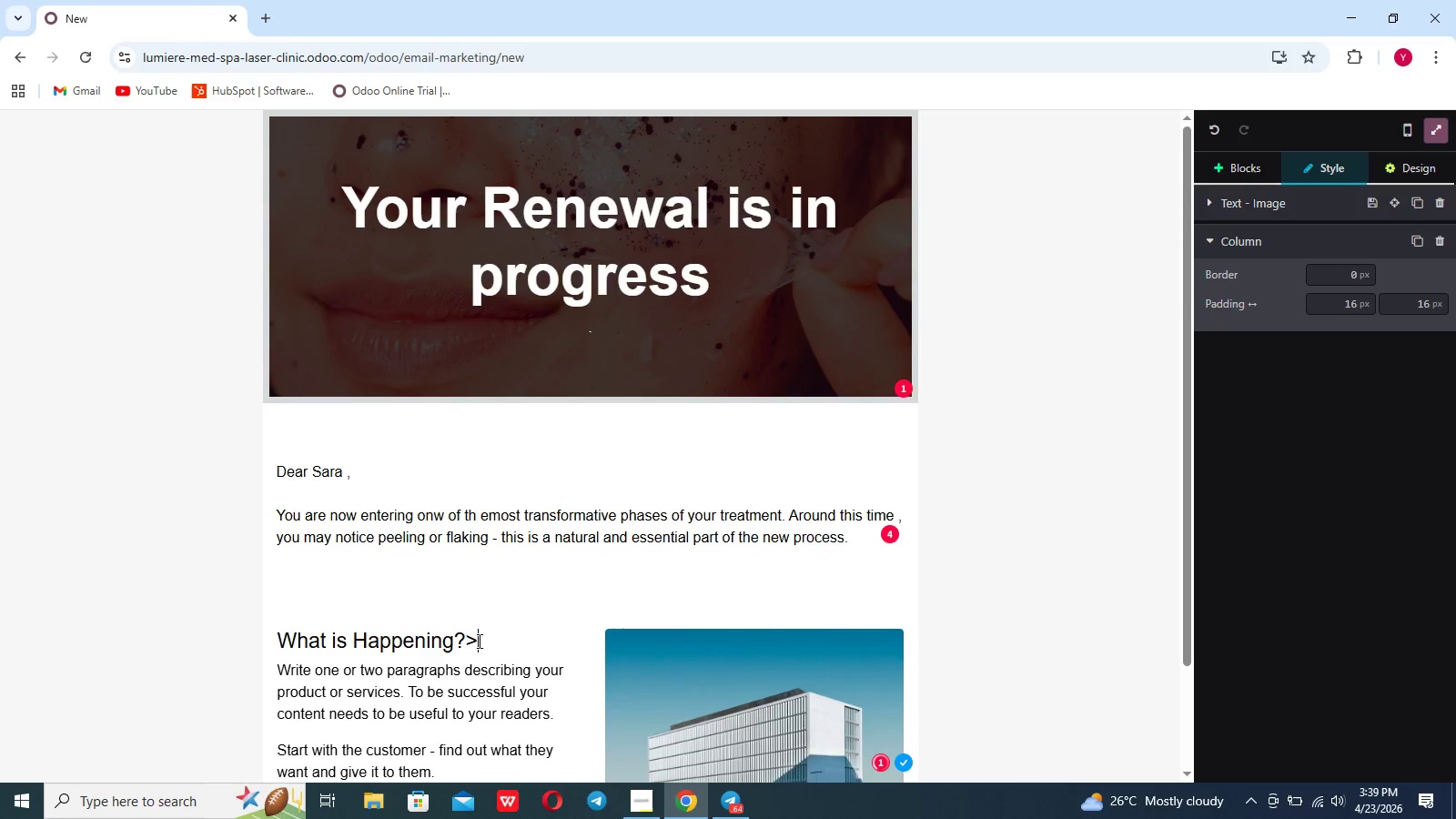 
key(Backspace)
 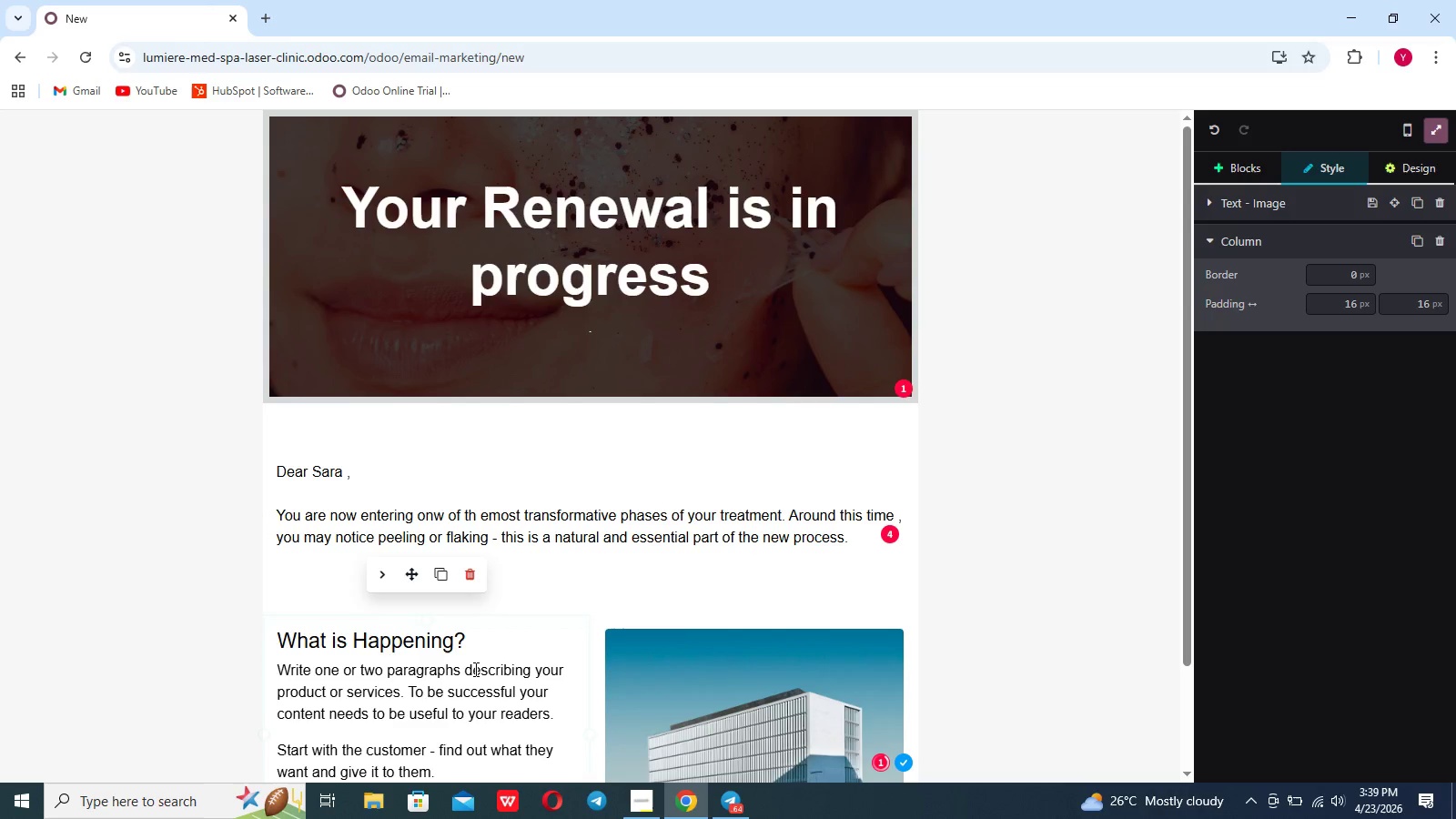 
left_click([467, 705])
 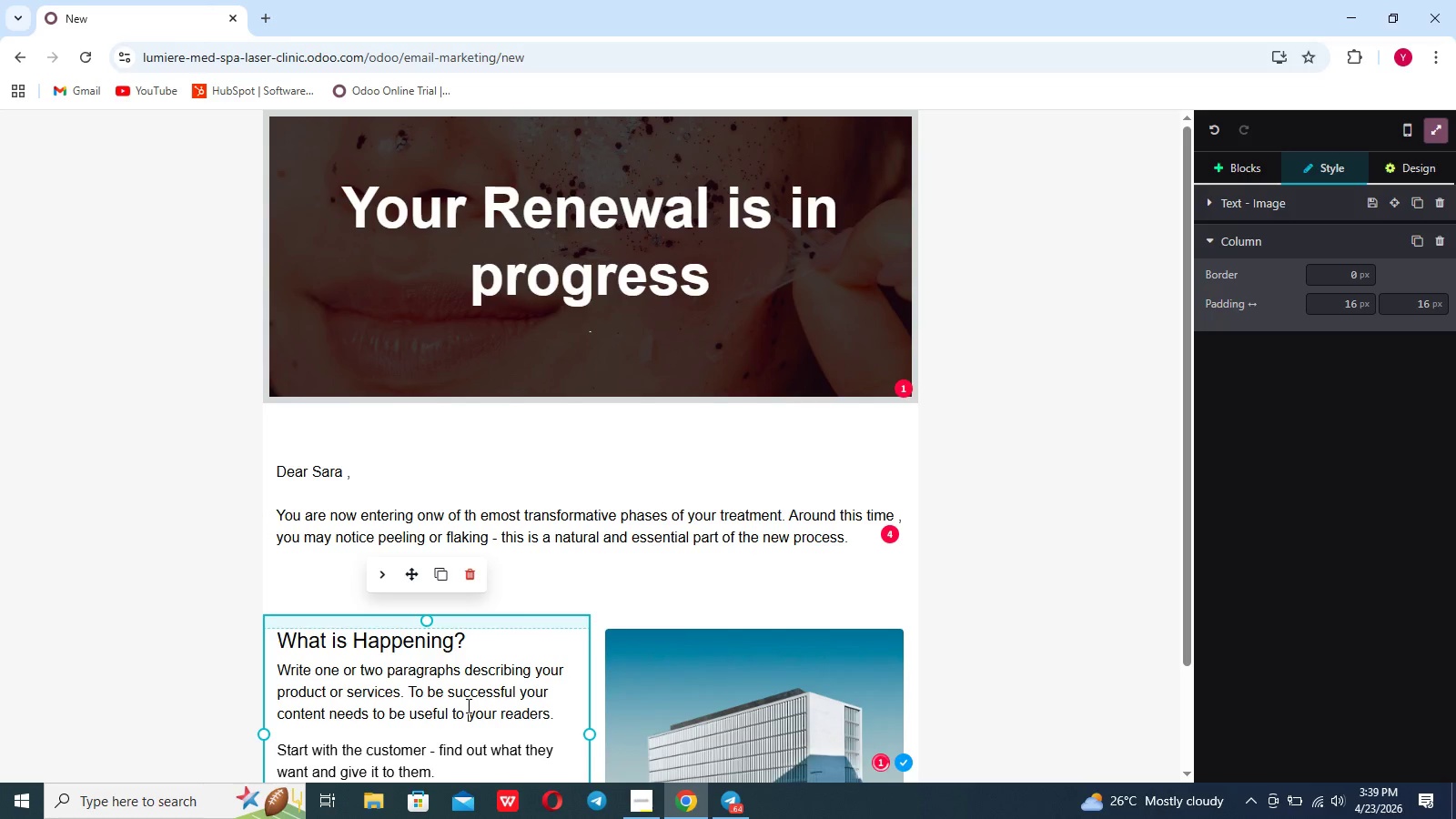 
scroll: coordinate [467, 705], scroll_direction: down, amount: 8.0
 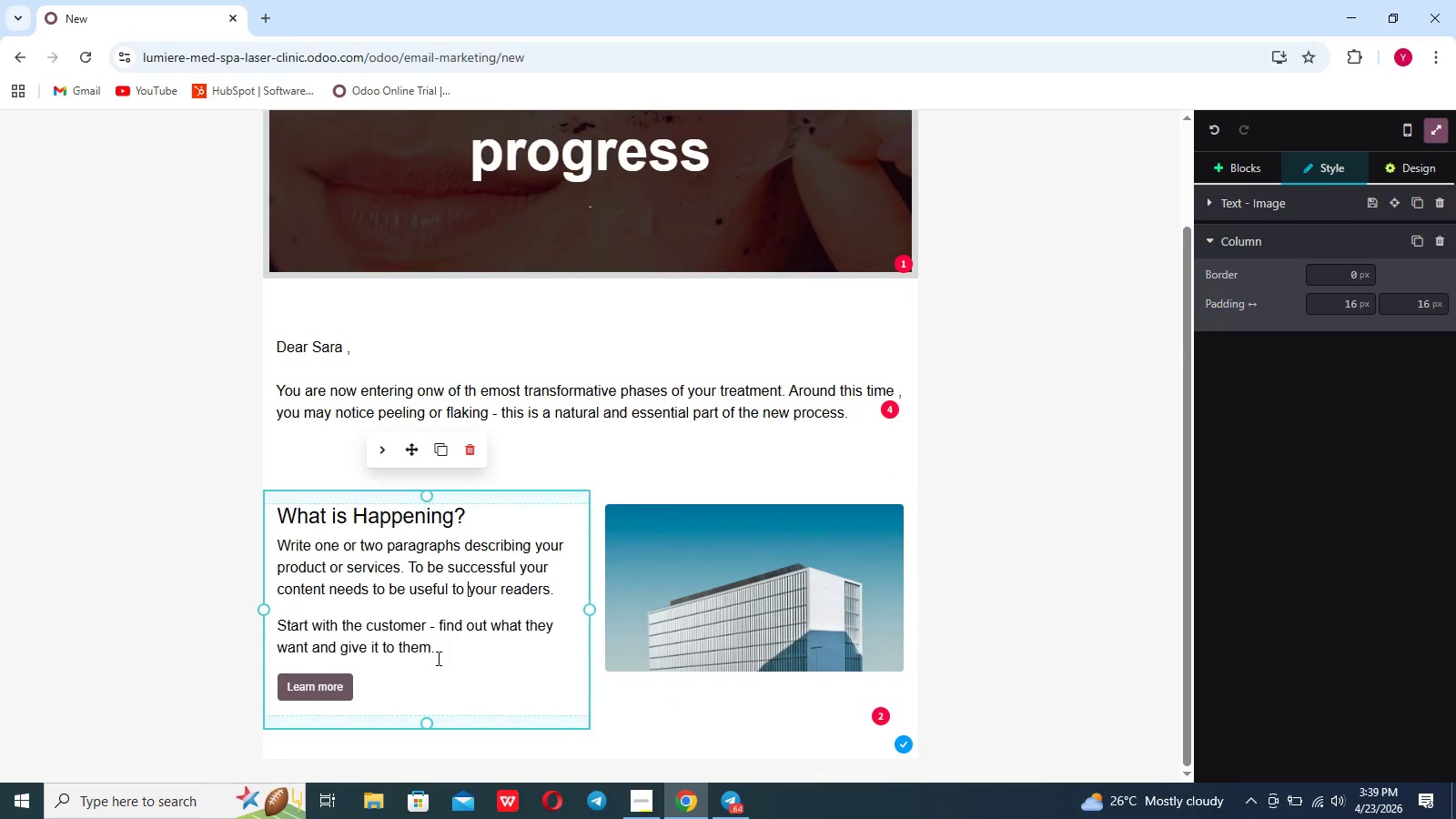 
left_click_drag(start_coordinate=[437, 658], to_coordinate=[285, 540])
 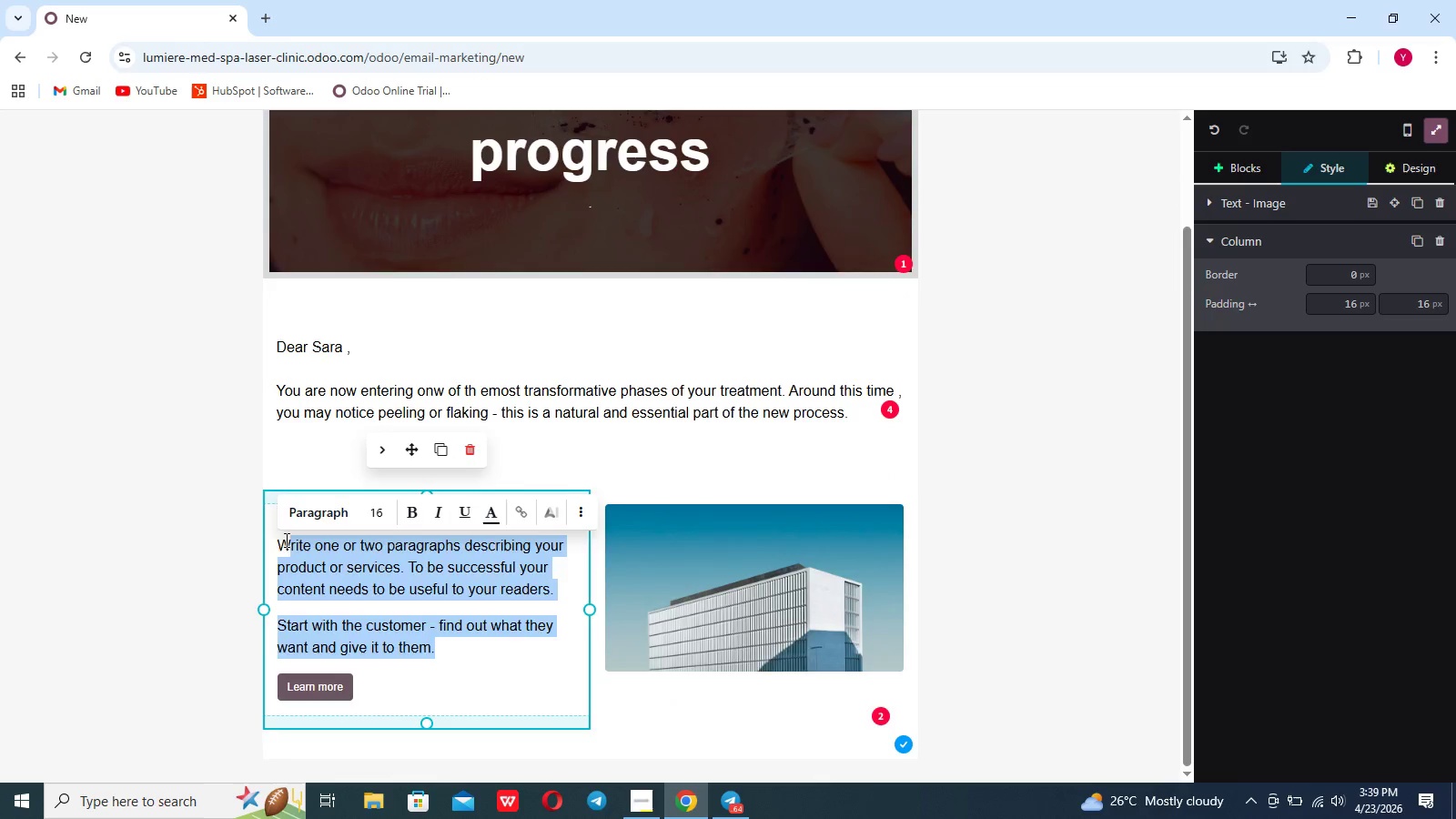 
key(Backspace)
key(Backspace)
type(Your skin is gently shedding damaged ou)
 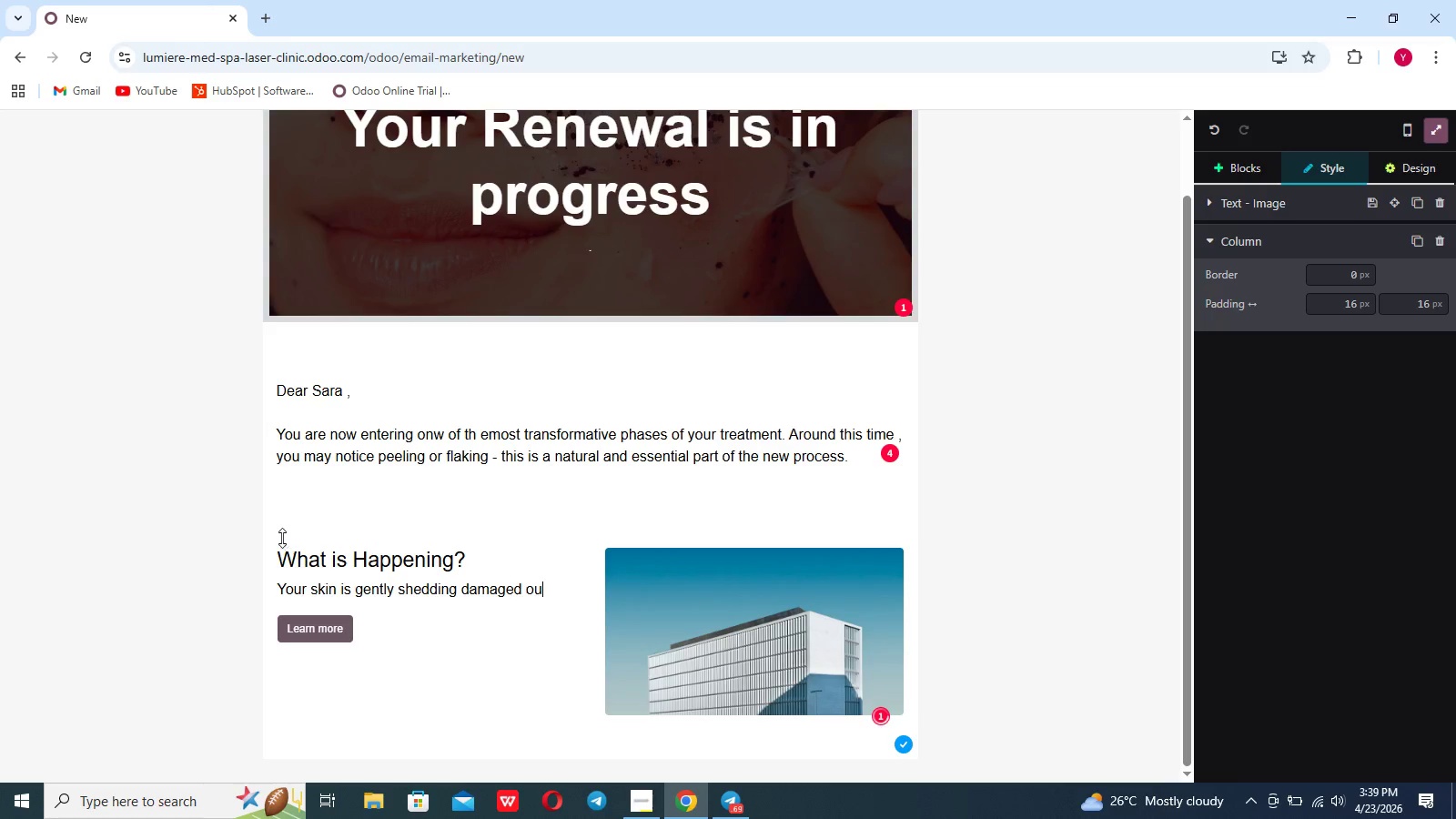 
type(ter layers r)
key(Backspace)
type(to reveal )
 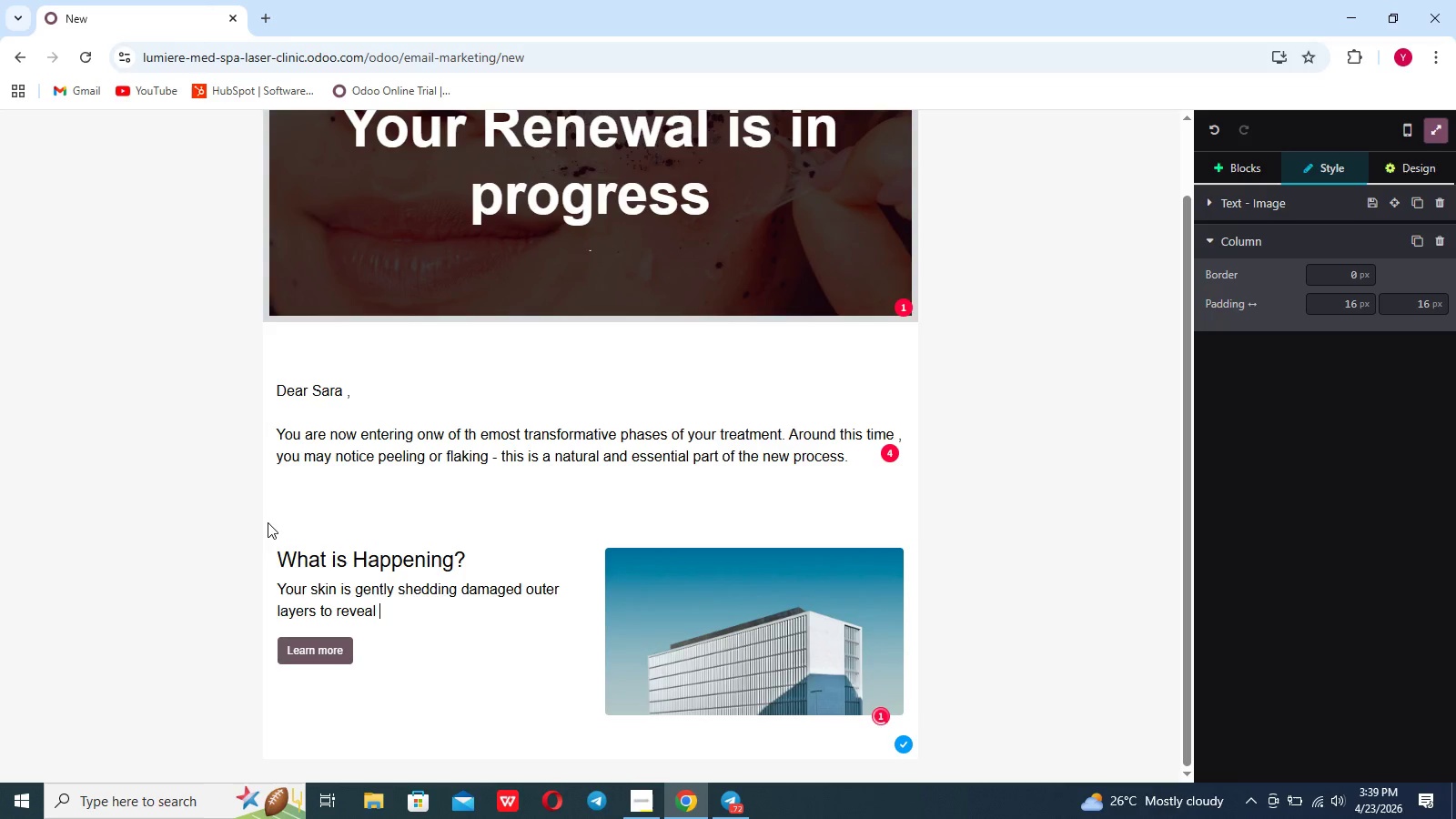 
type(a fresher , more radiant complexion beneath)
 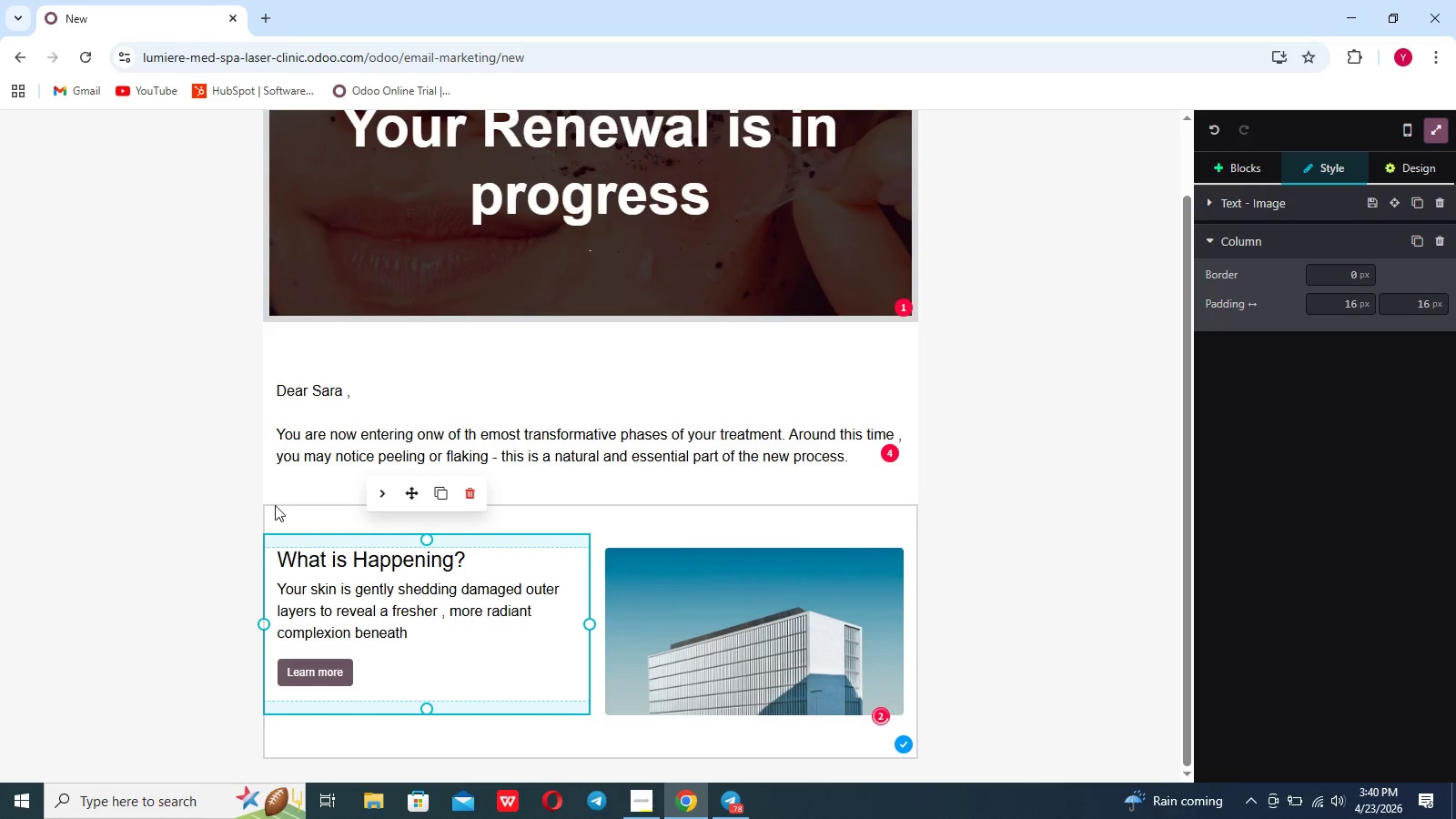 
key(Period)
 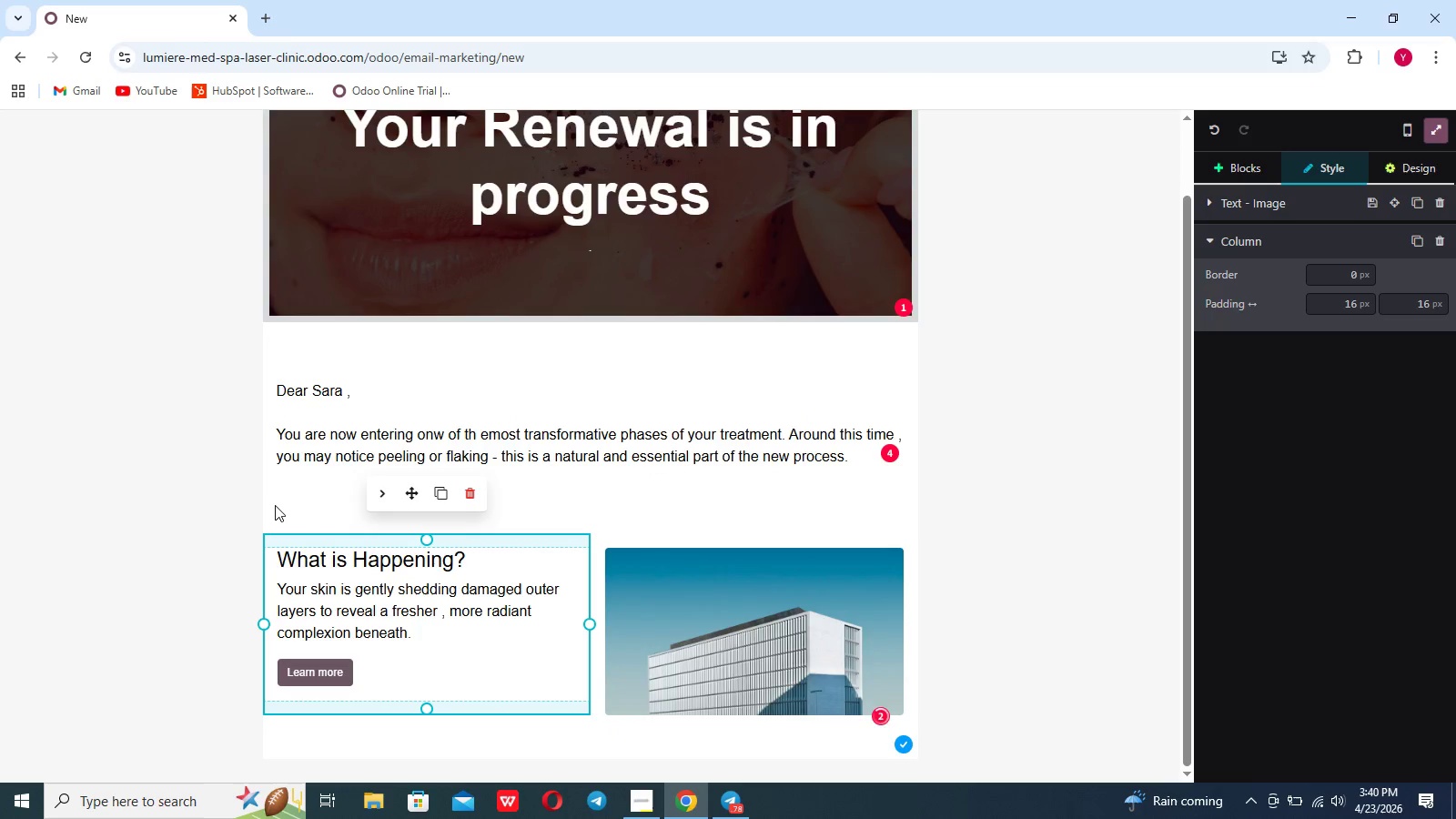 
scroll: coordinate [275, 505], scroll_direction: down, amount: 9.0
 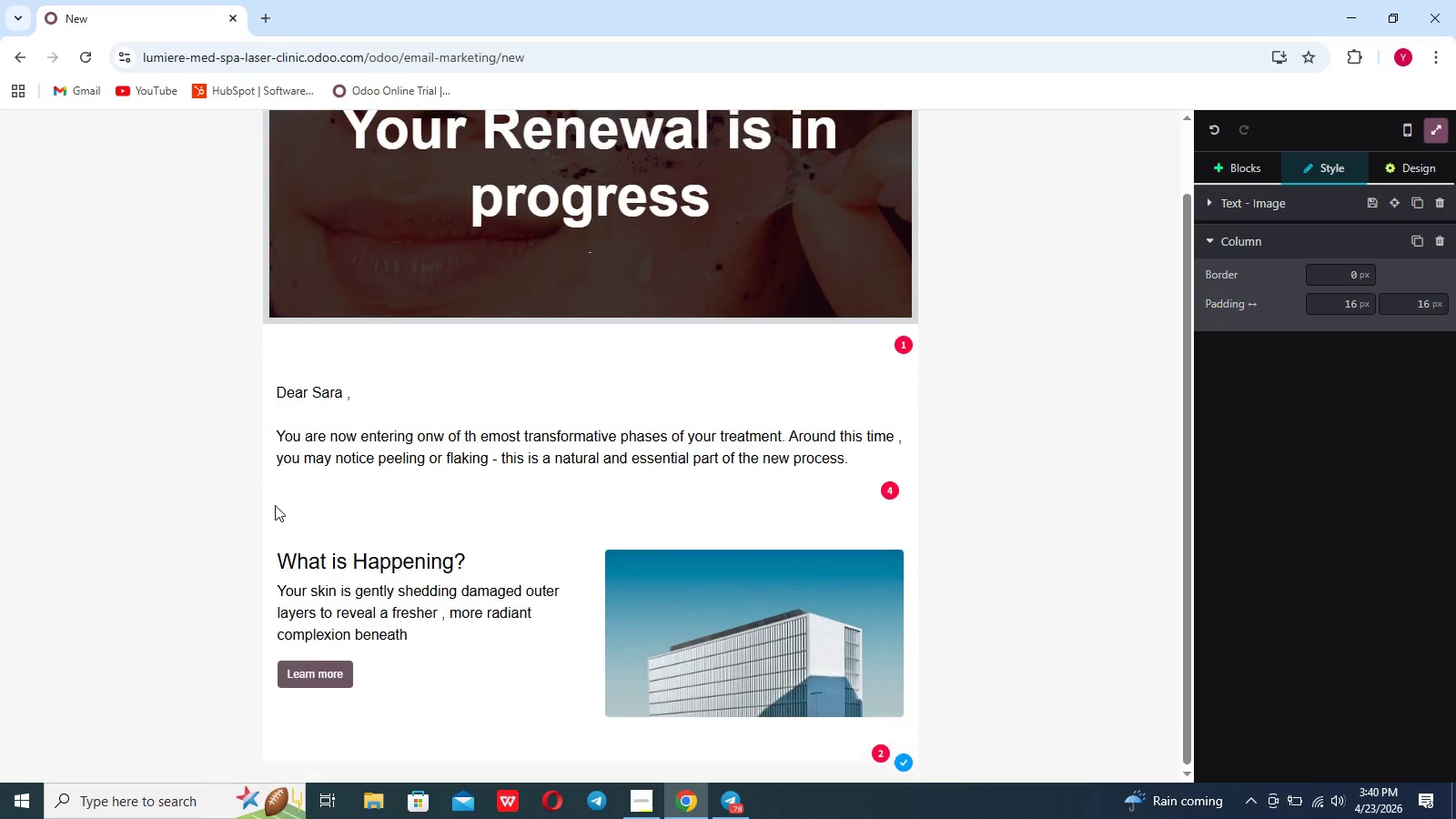 
type( While this stage may feel unus)
 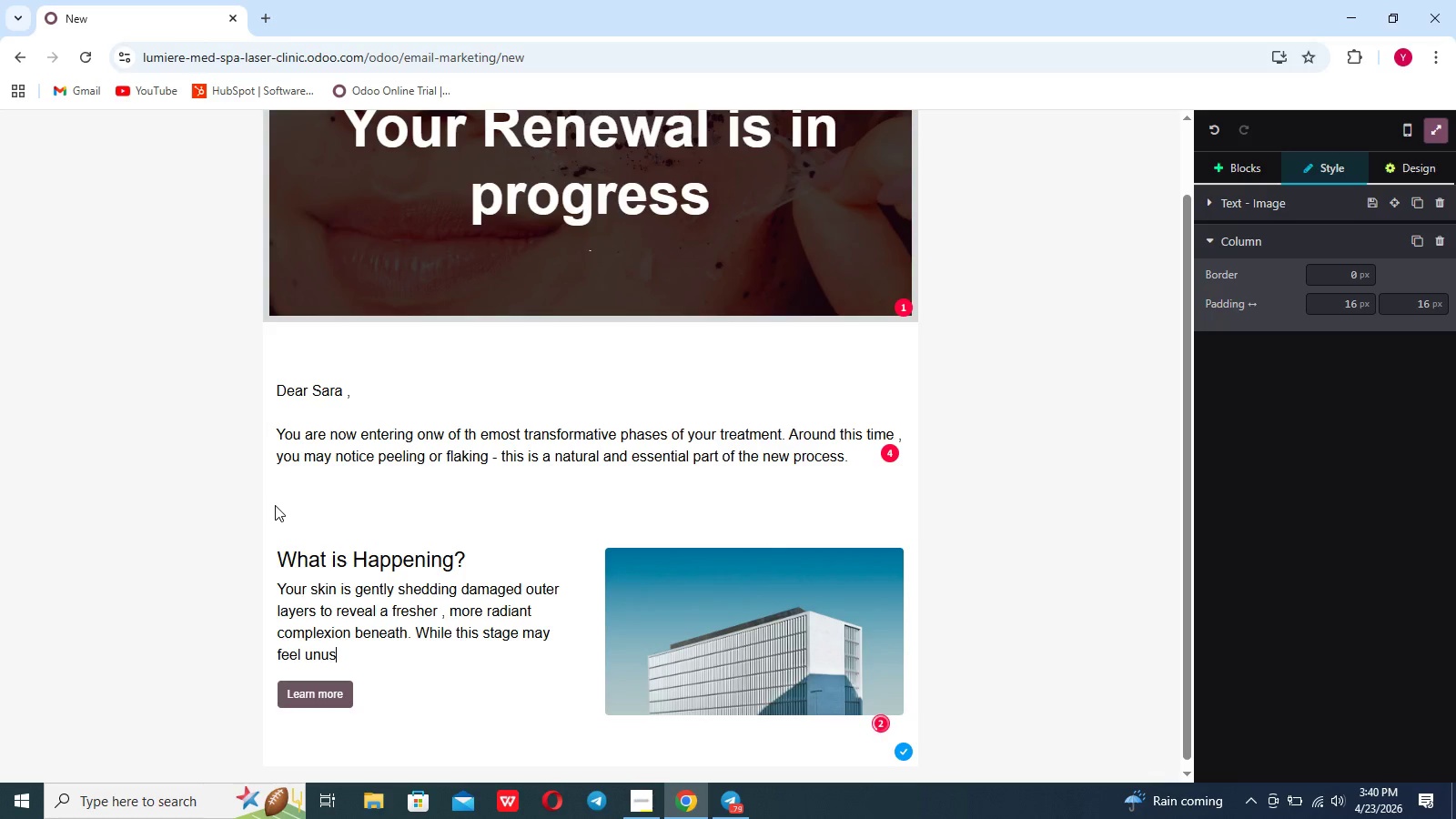 
wait(5.19)
 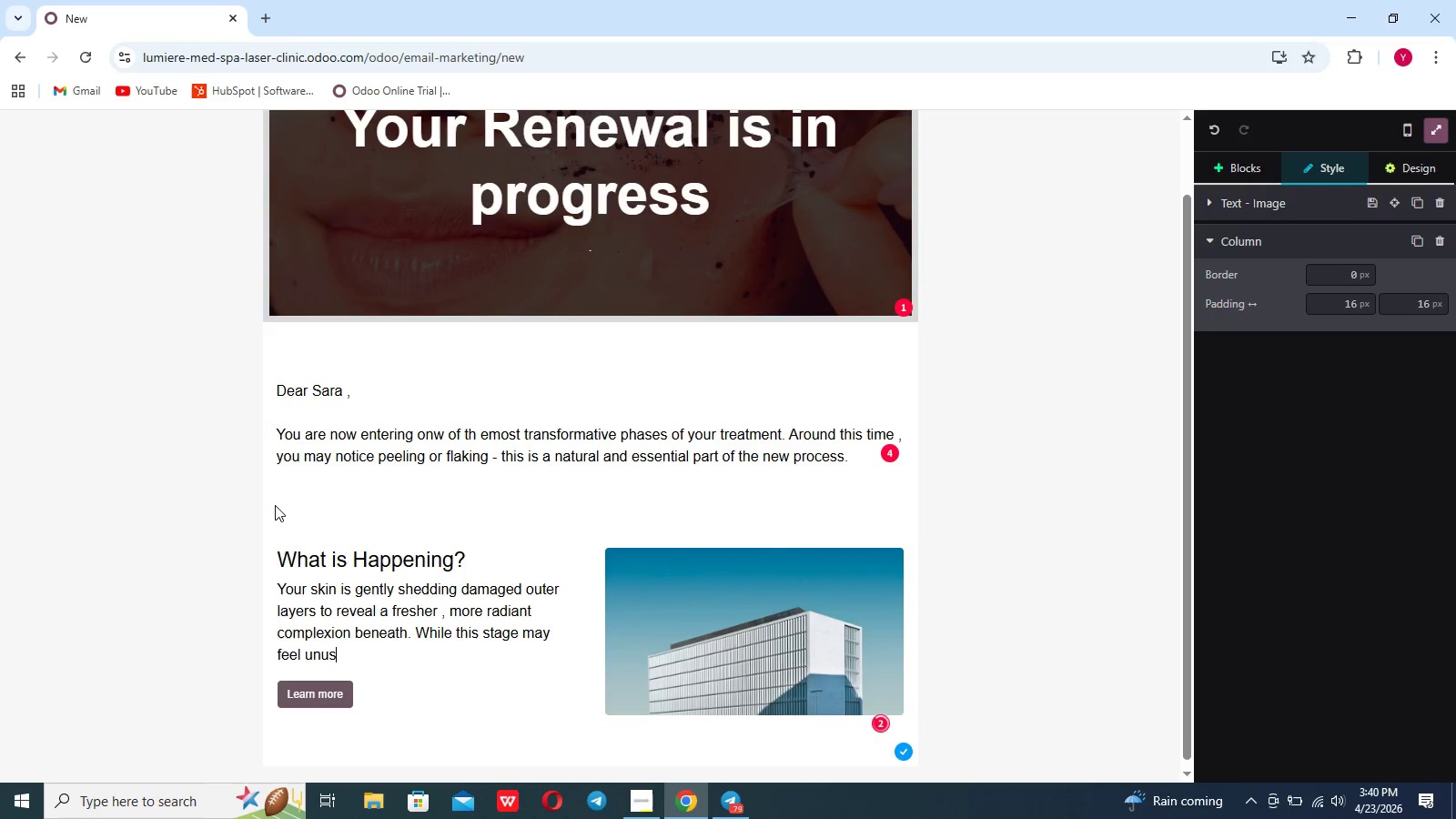 
type(ual)
 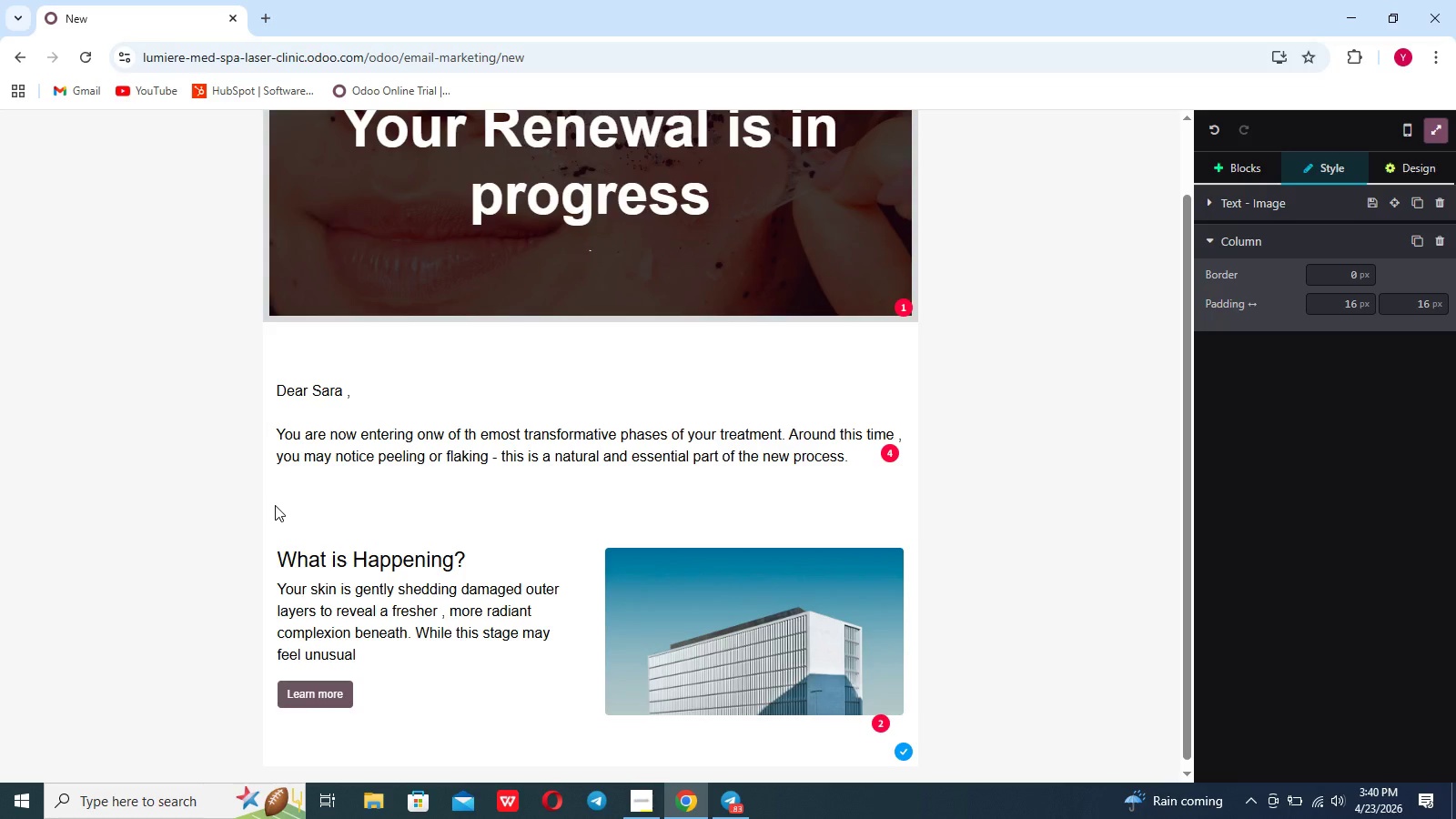 
wait(5.19)
 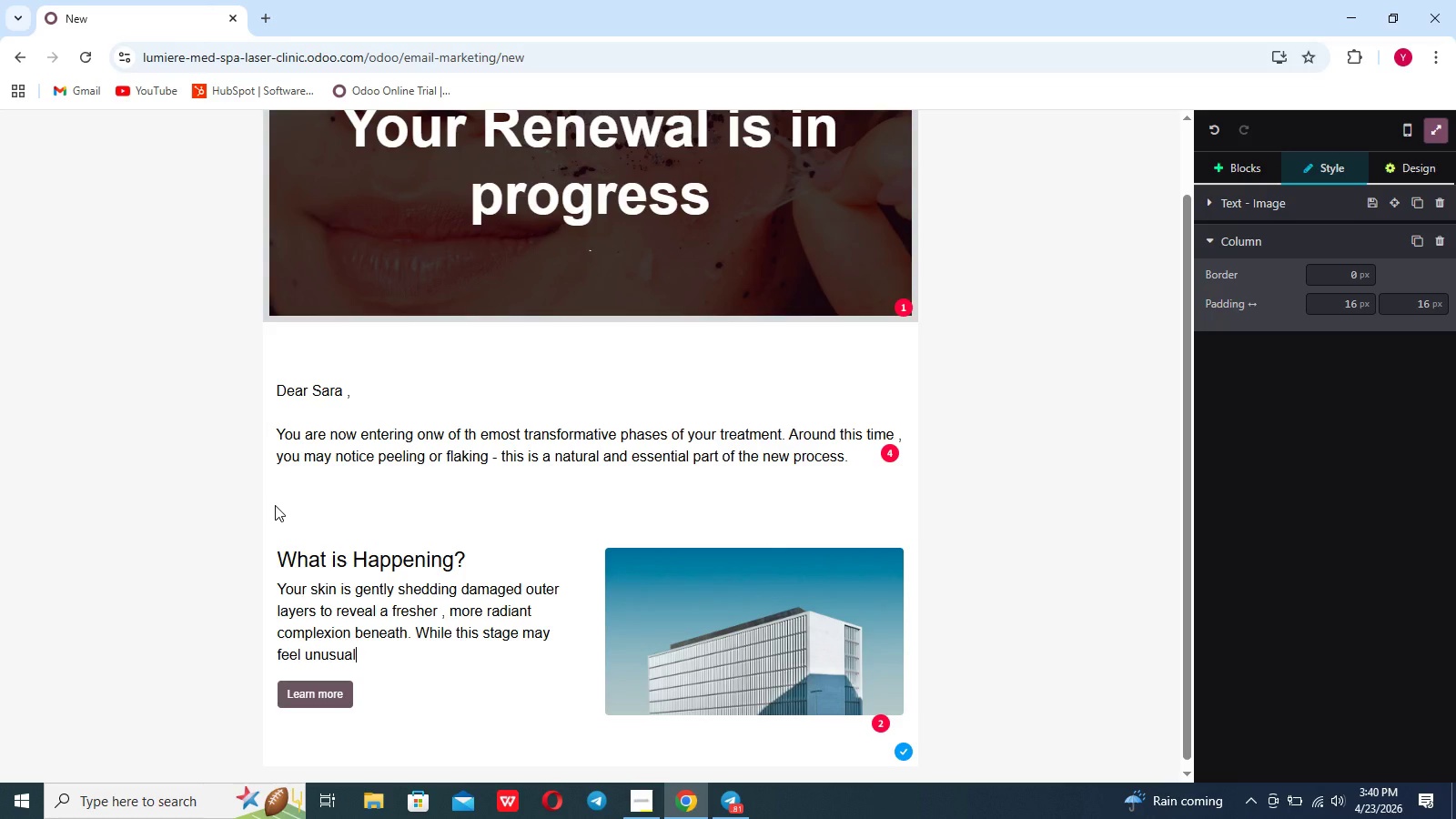 
type(, it;s)
key(Backspace)
key(Backspace)
type('s a sign that your tratment is working )
 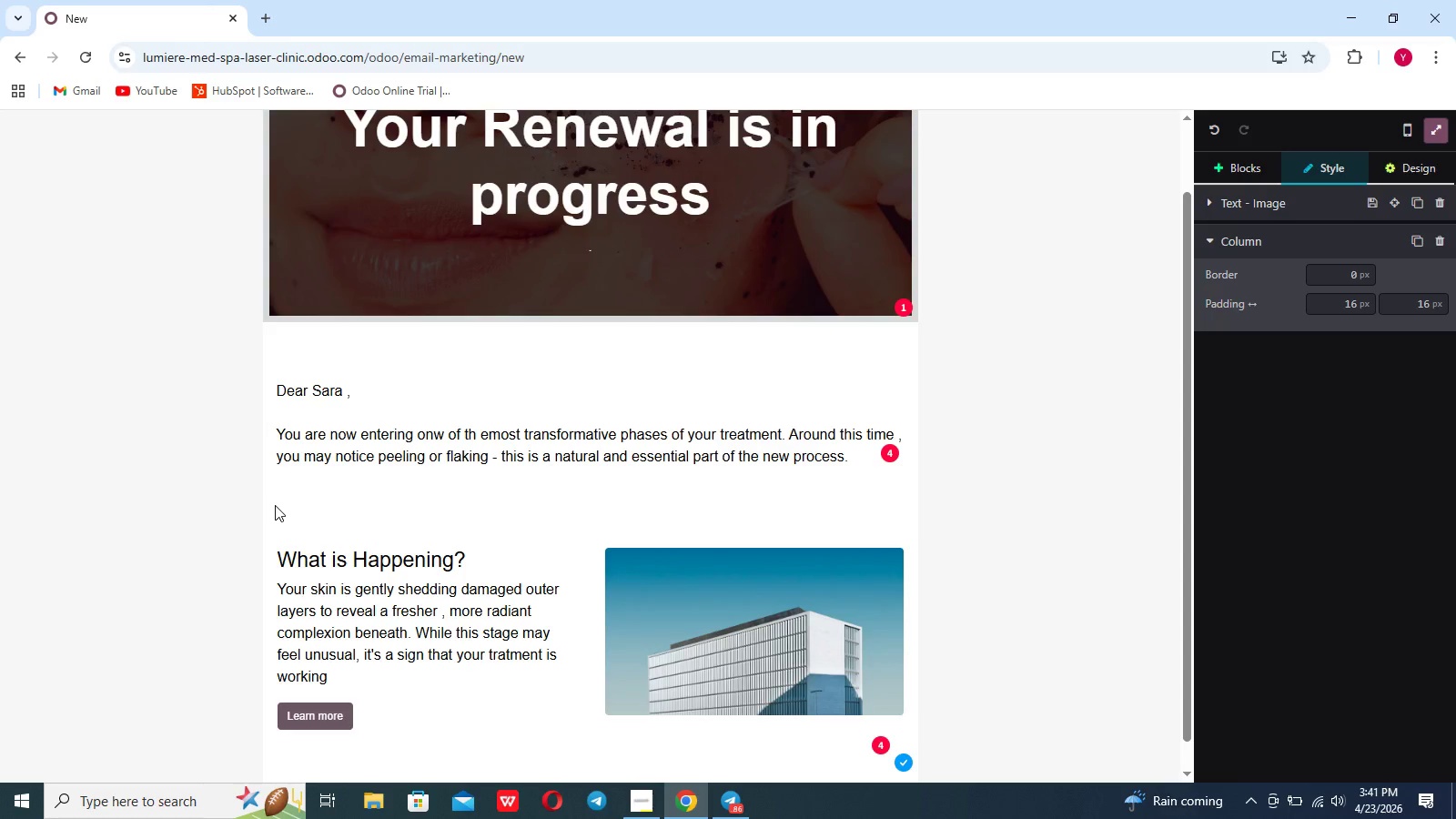 
wait(5.48)
 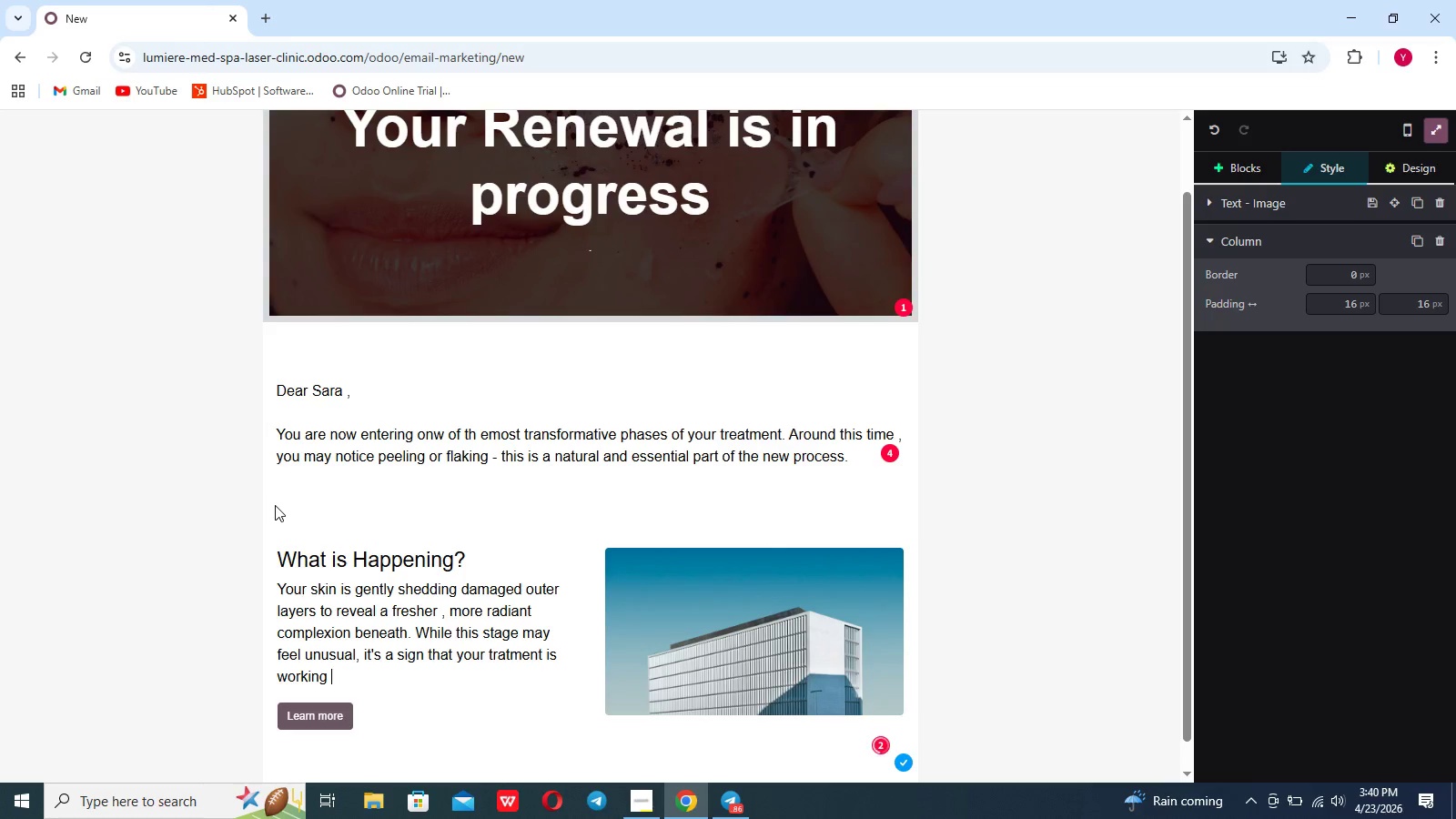 
type(exactly as intended.)
 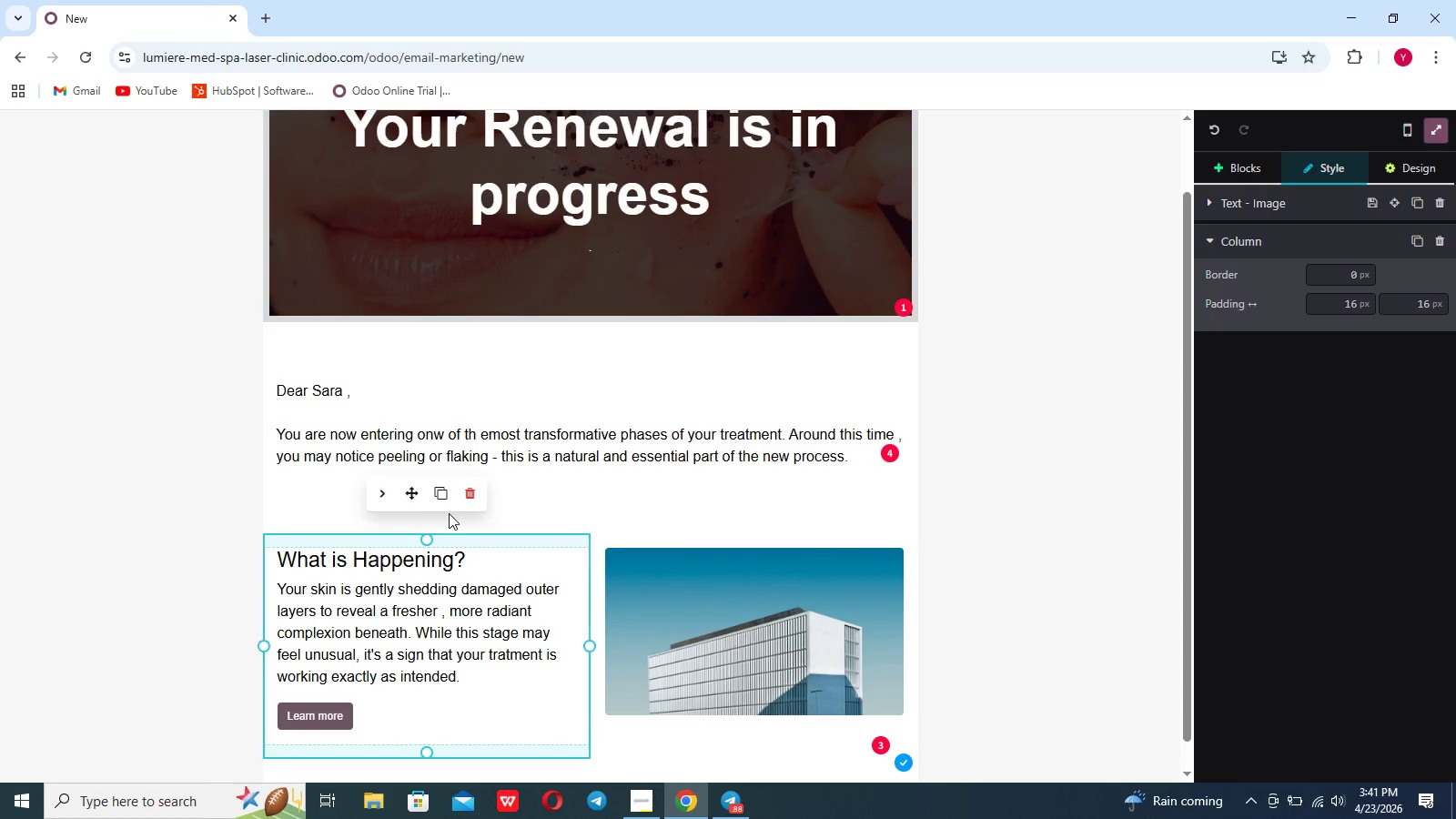 
double_click([644, 604])
 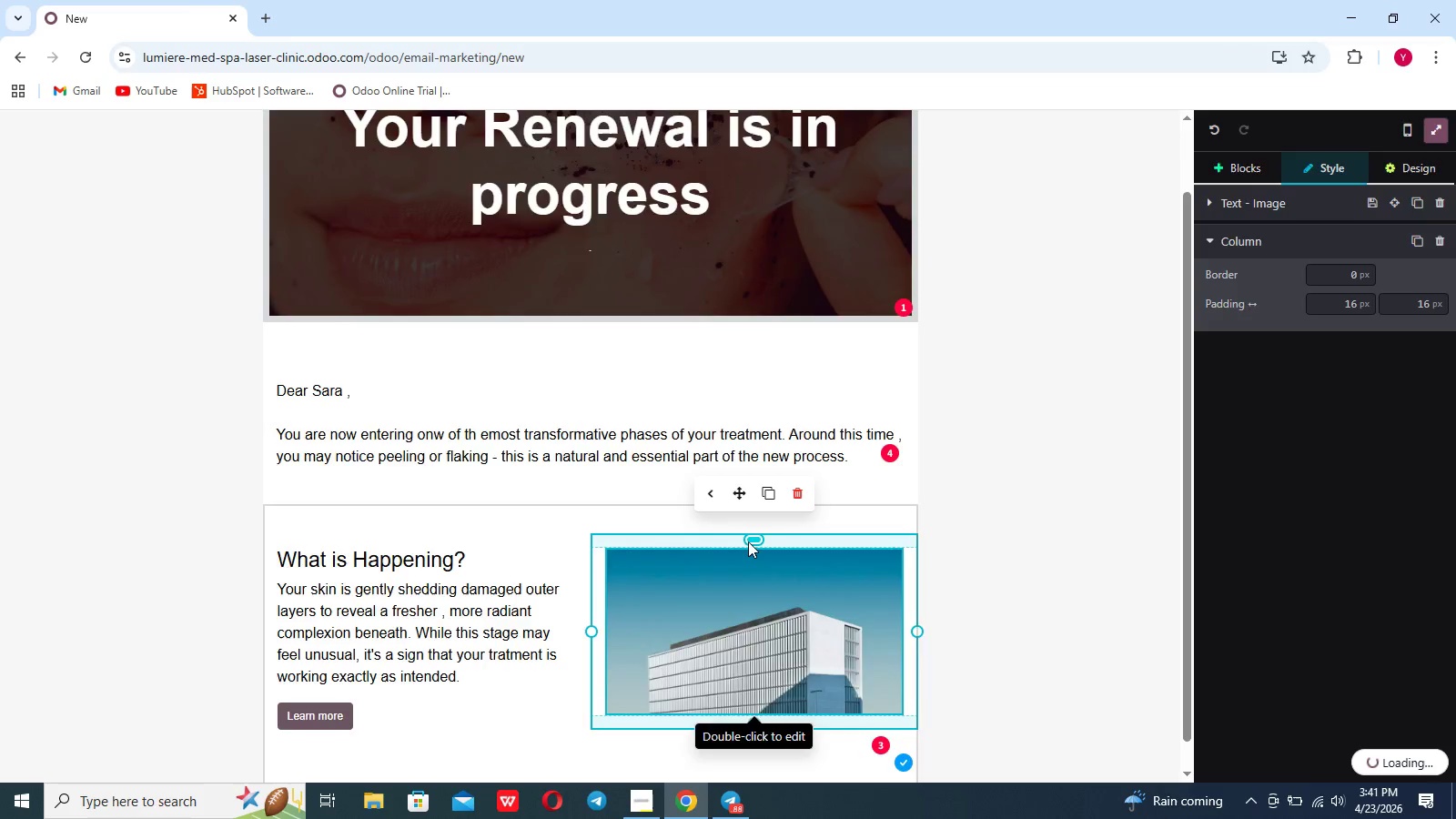 
left_click([731, 614])
 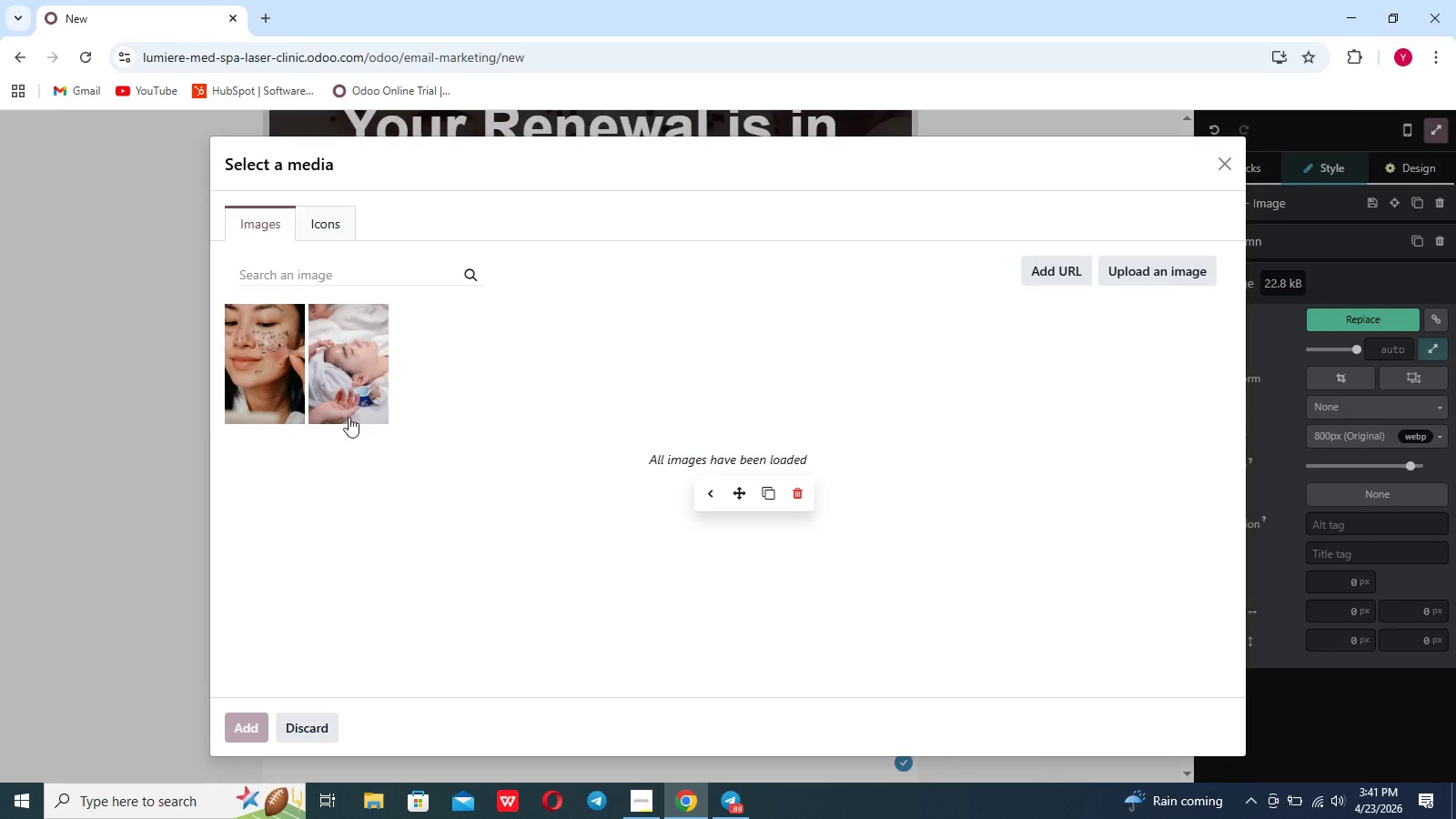 
left_click([282, 388])
 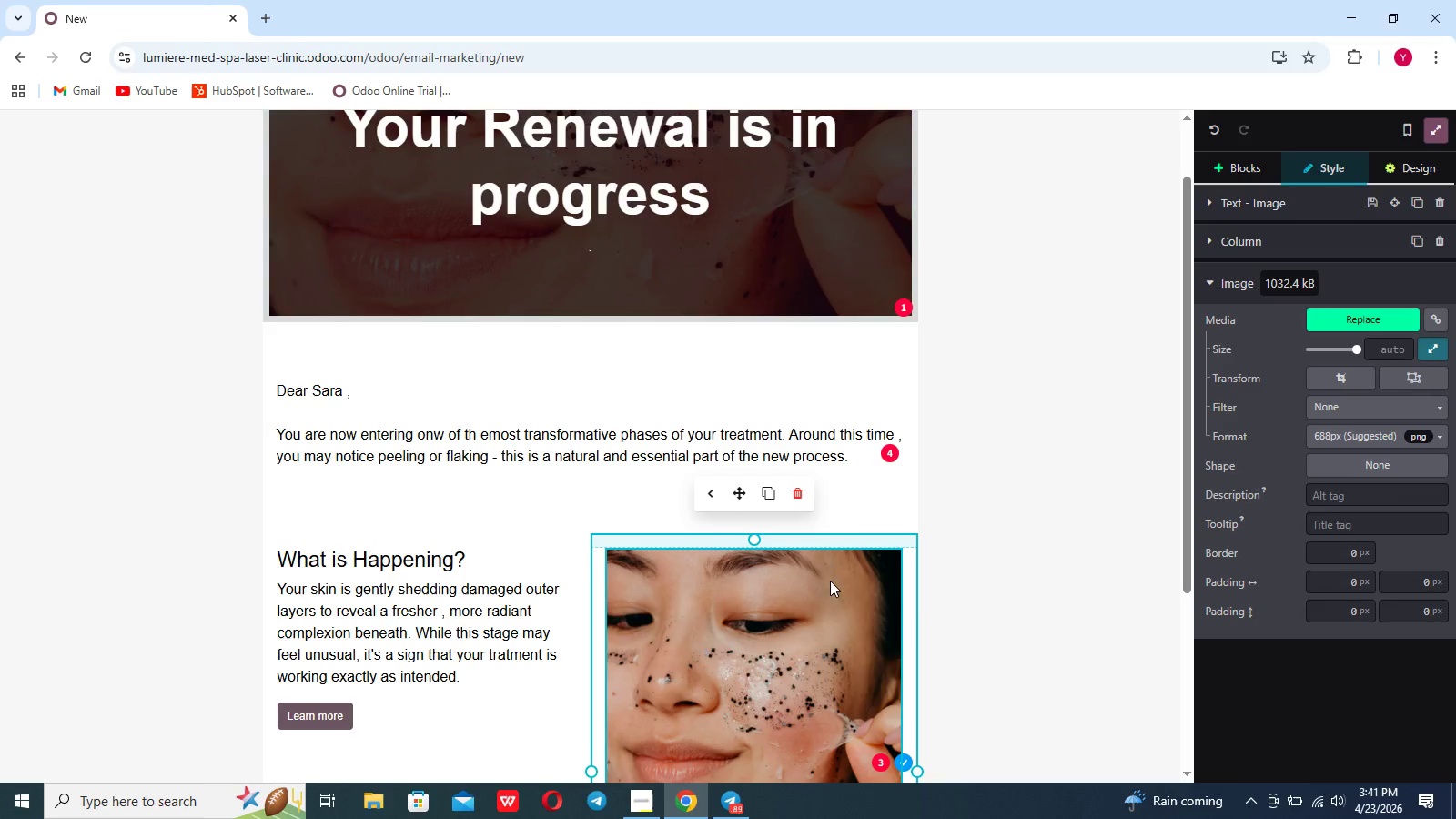 
scroll: coordinate [969, 635], scroll_direction: down, amount: 10.0
 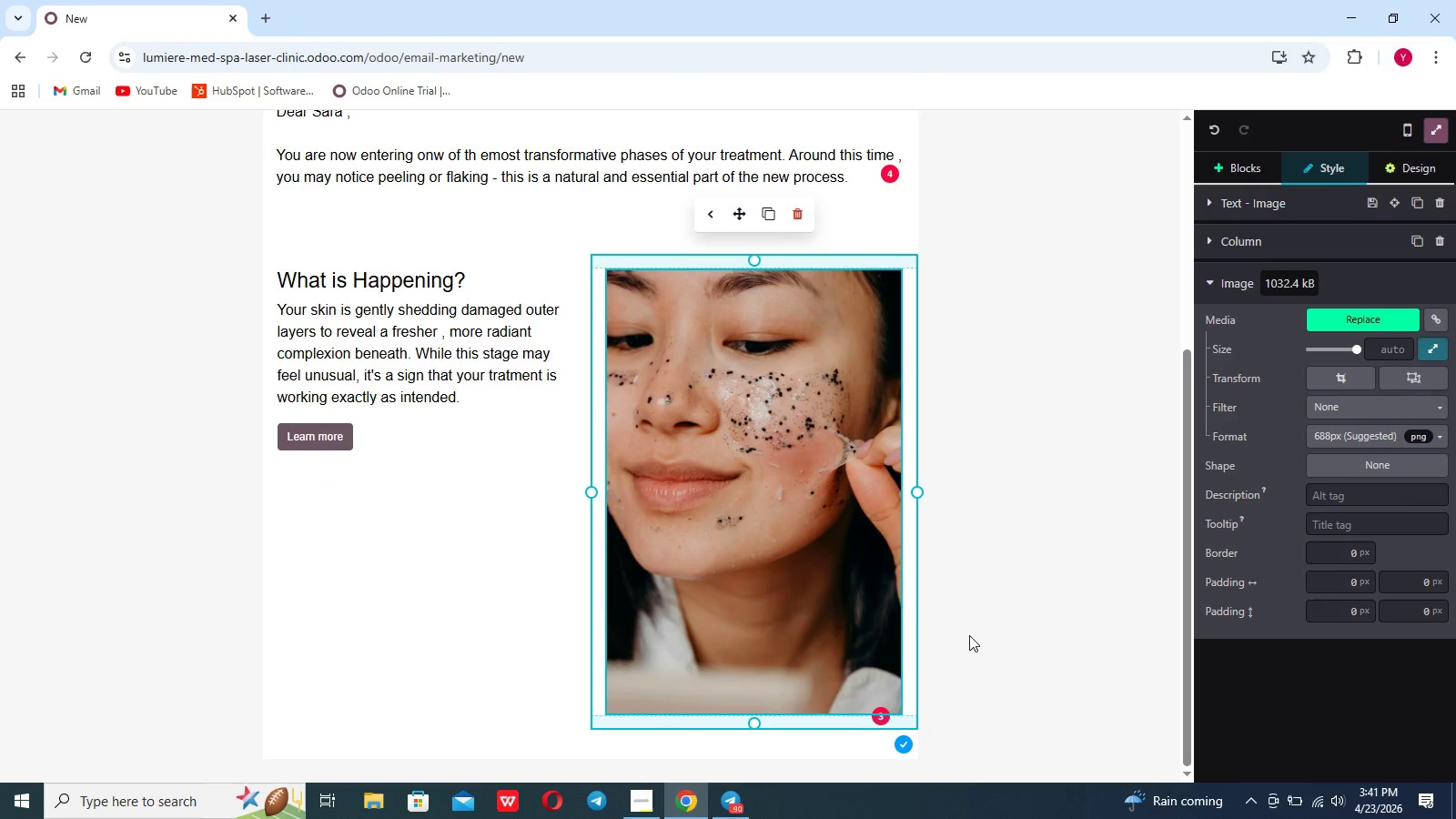 
scroll: coordinate [969, 635], scroll_direction: none, amount: 0.0
 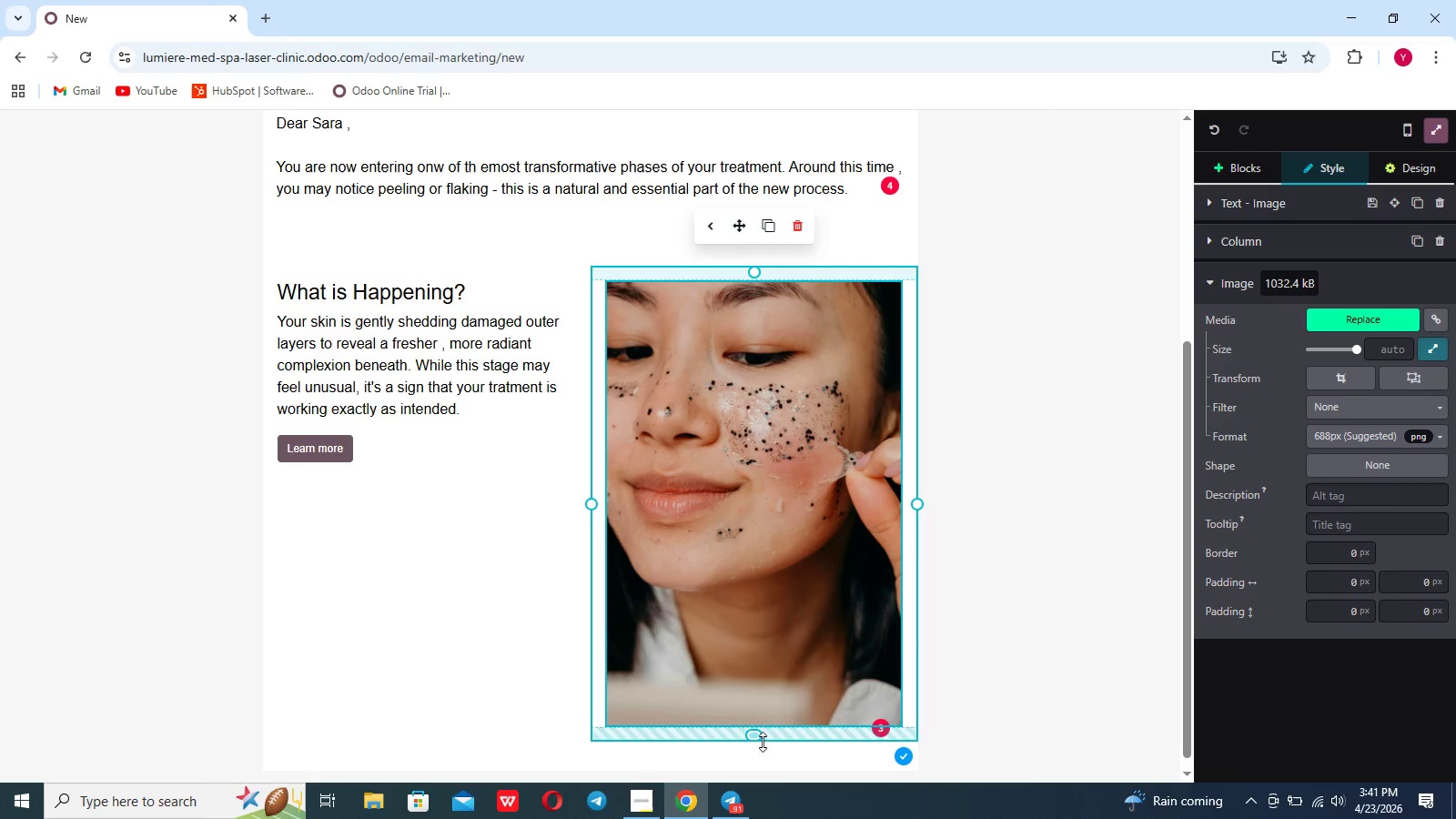 
left_click_drag(start_coordinate=[758, 738], to_coordinate=[751, 581])
 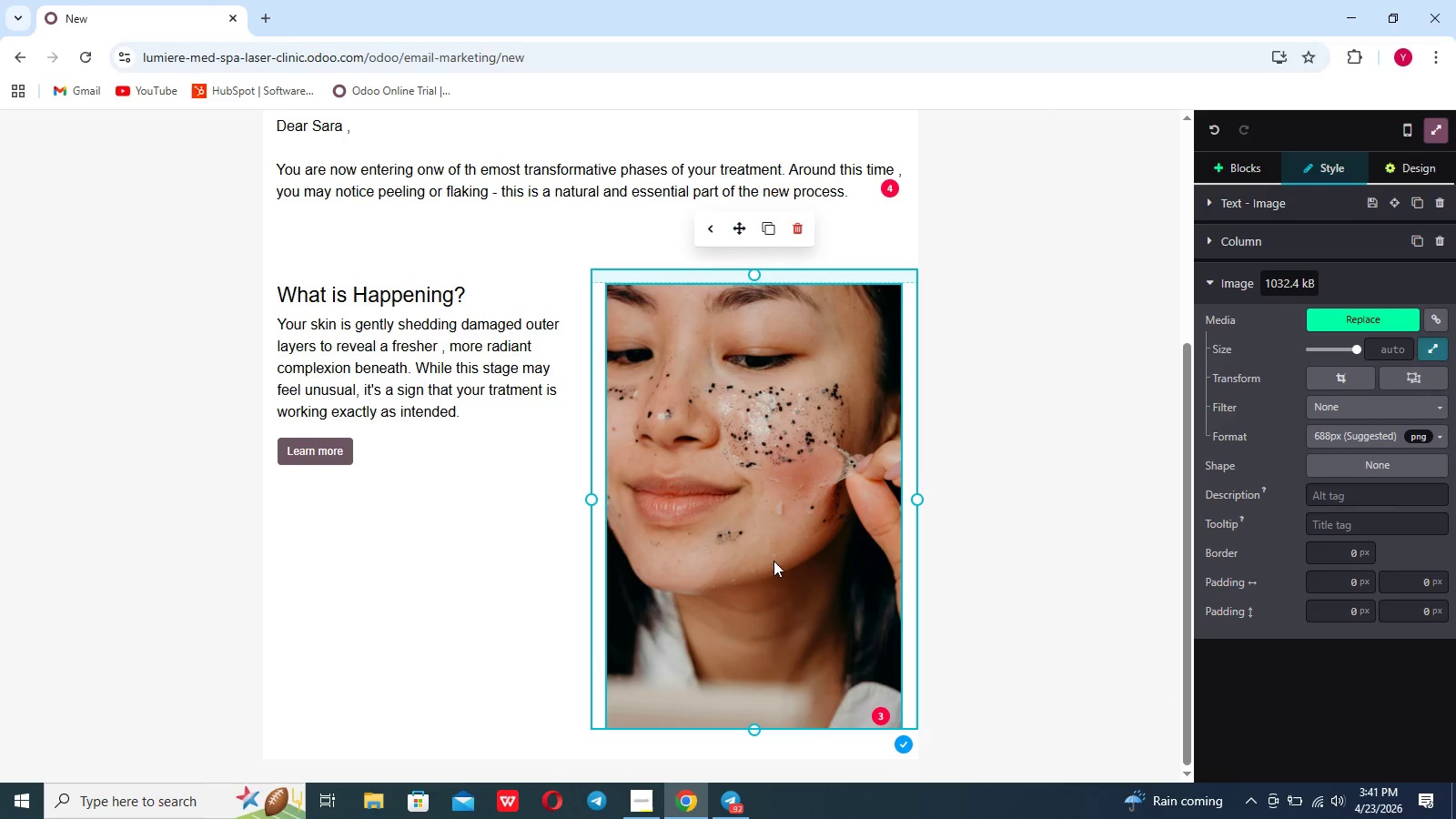 
left_click([774, 561])
 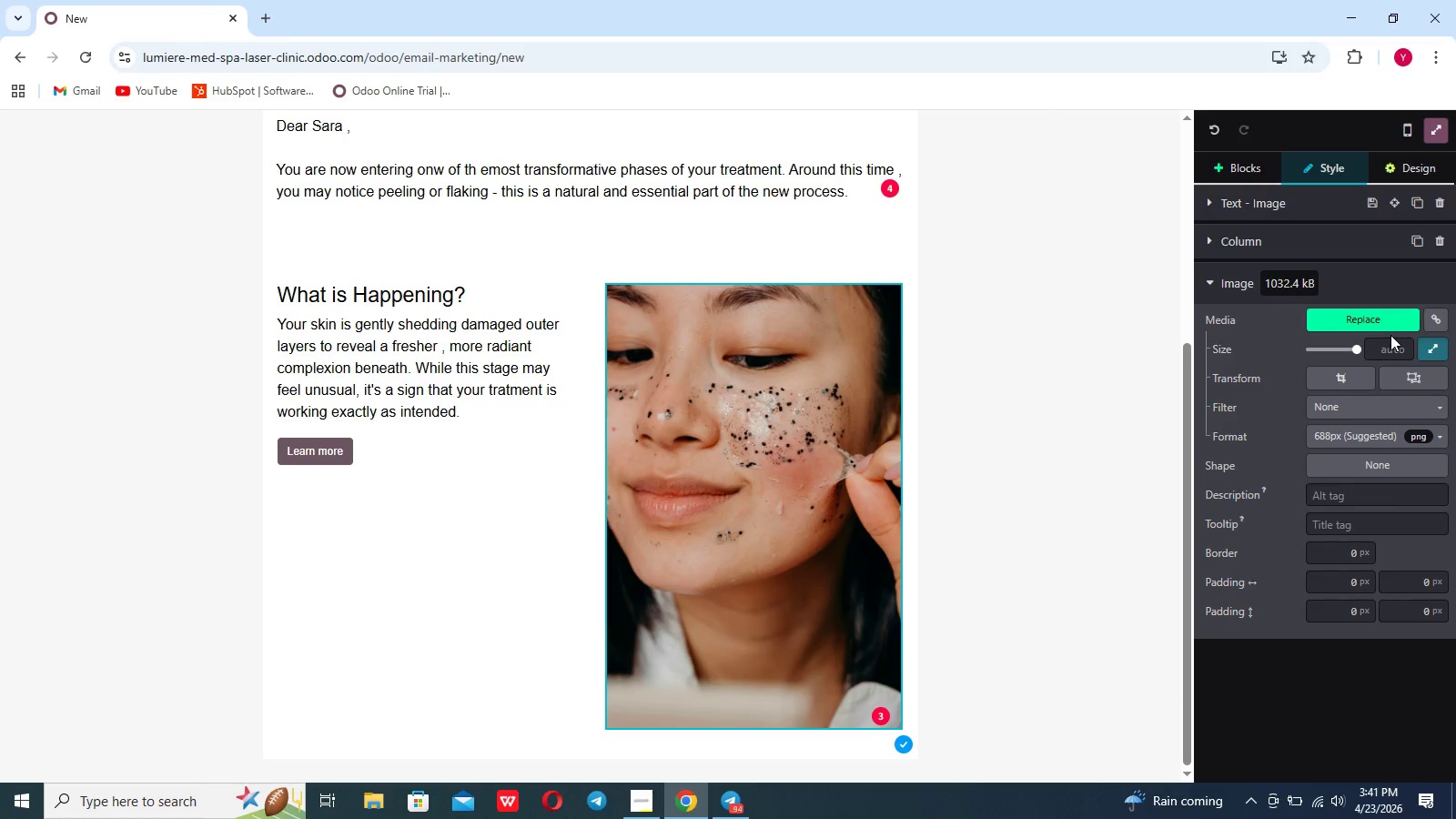 
left_click_drag(start_coordinate=[1354, 349], to_coordinate=[1334, 347])
 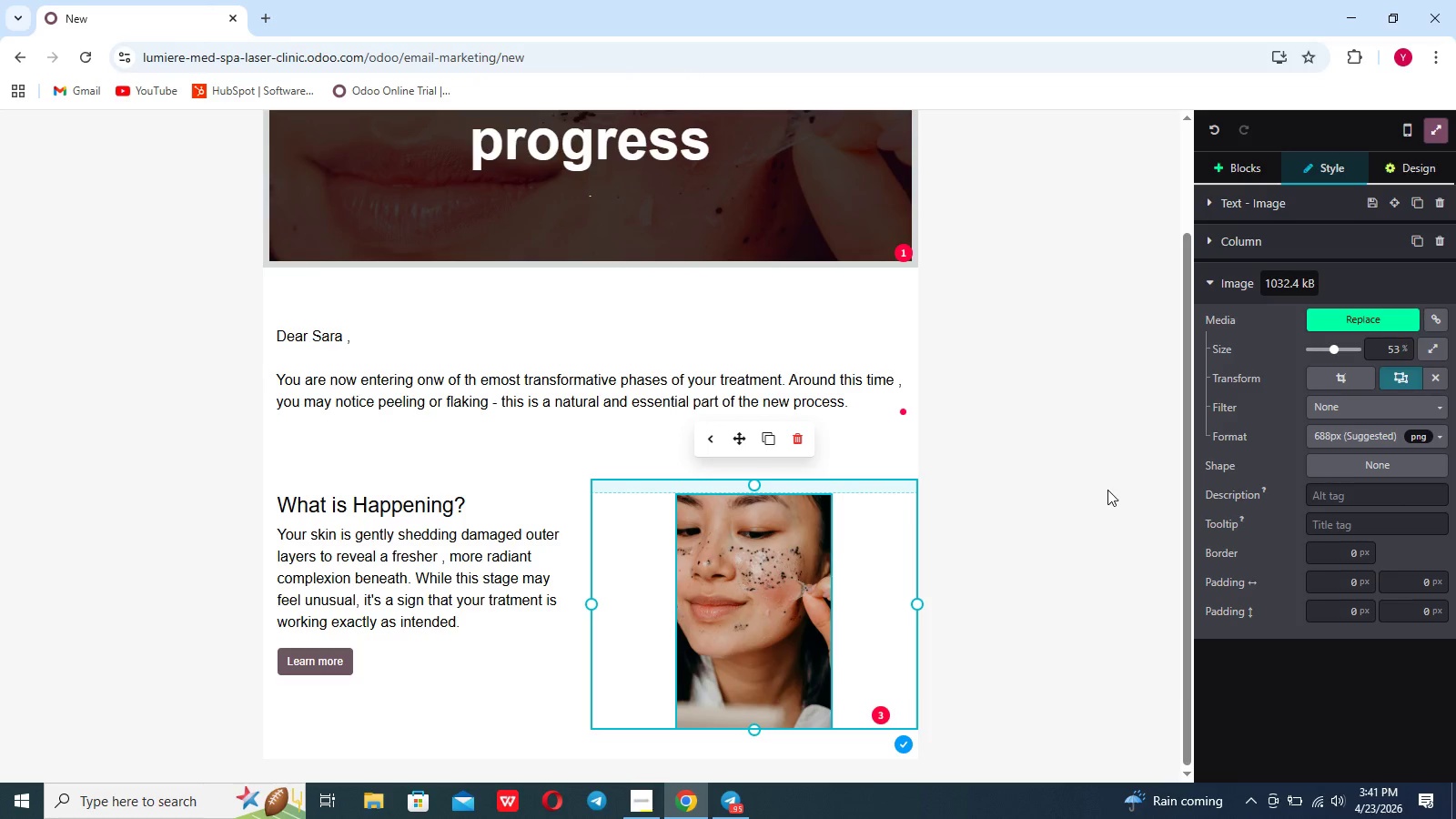 
left_click([1084, 504])
 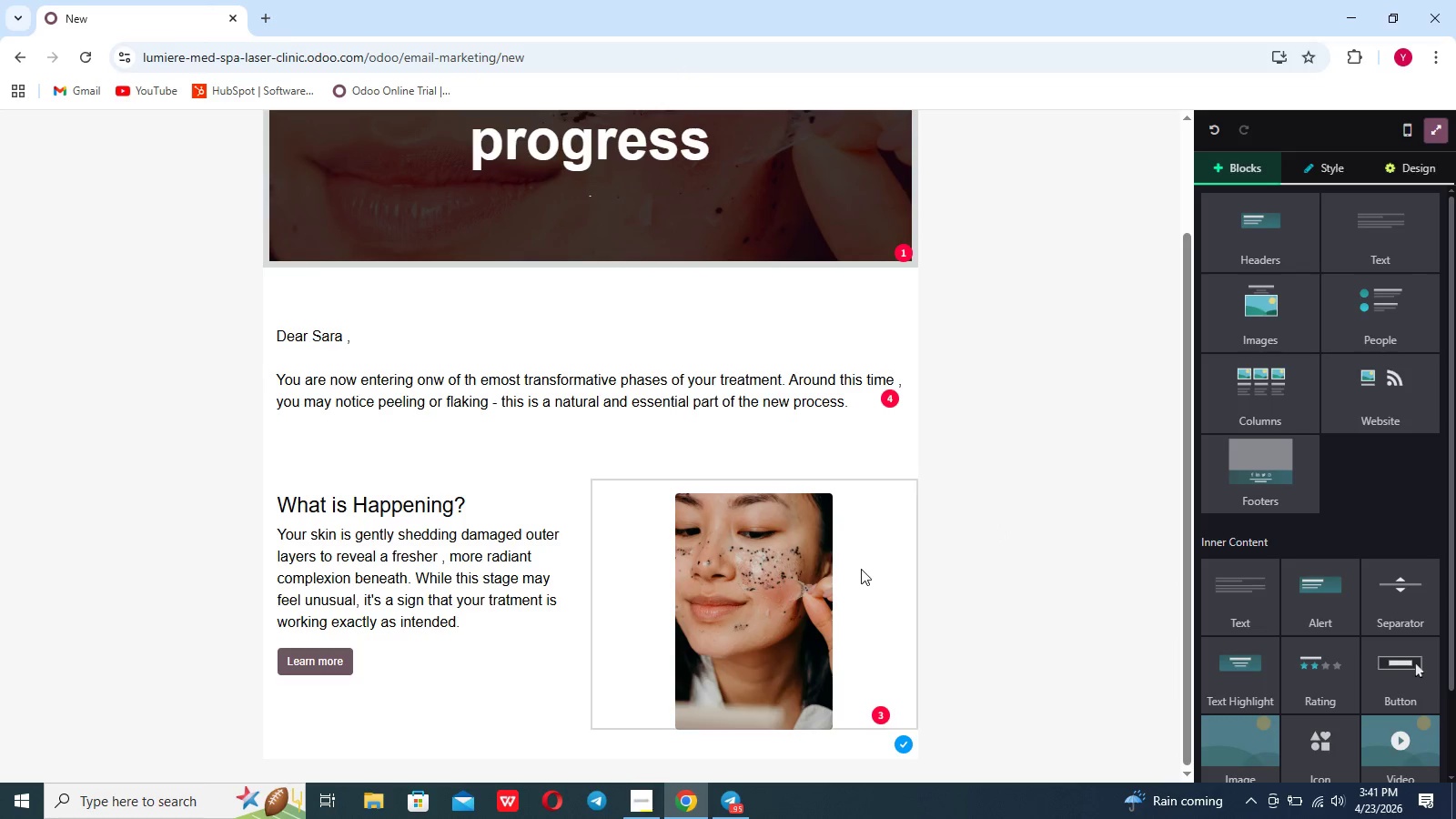 
left_click([768, 576])
 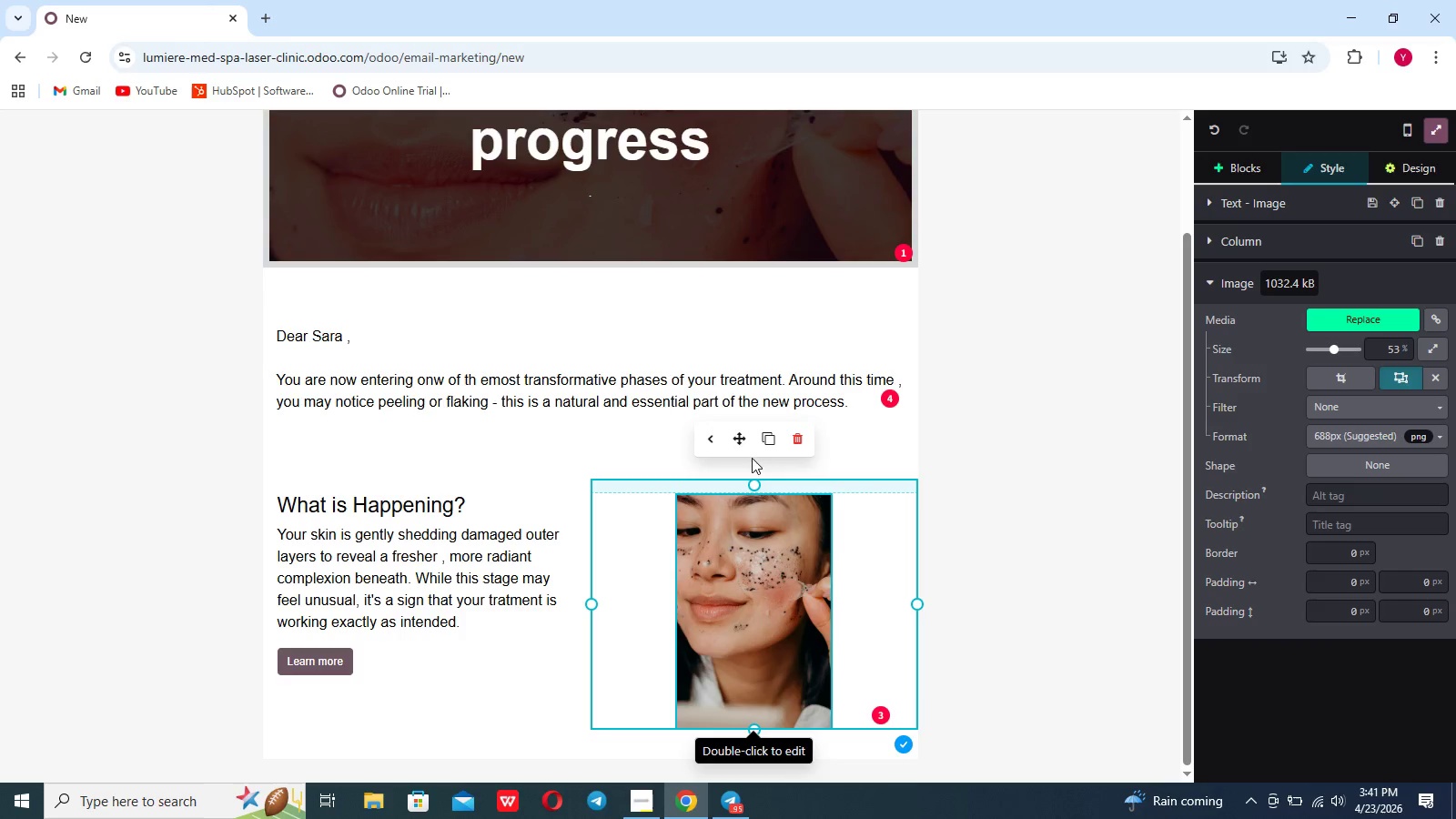 
left_click_drag(start_coordinate=[738, 440], to_coordinate=[703, 439])
 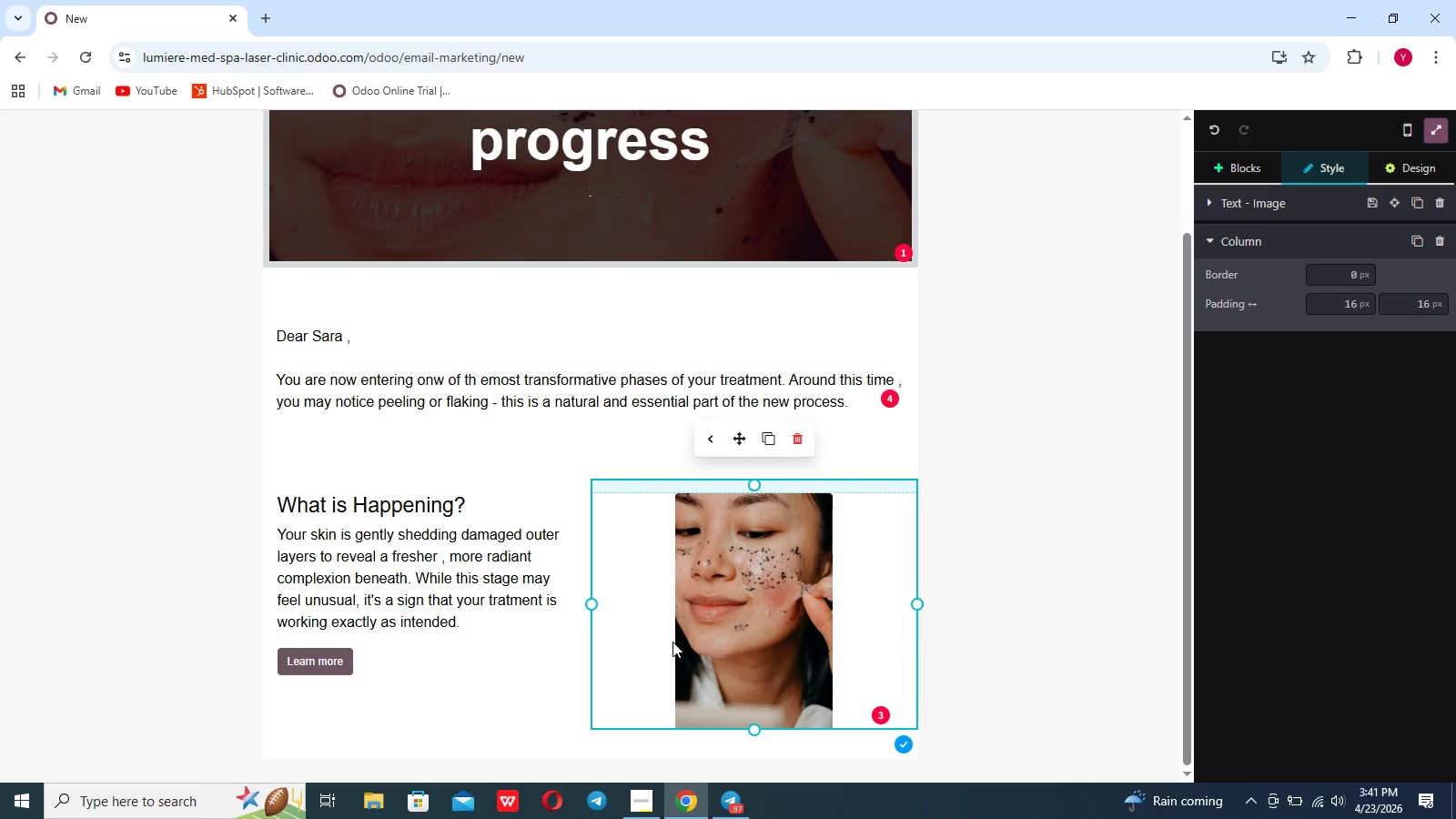 
left_click_drag(start_coordinate=[757, 727], to_coordinate=[755, 706])
 